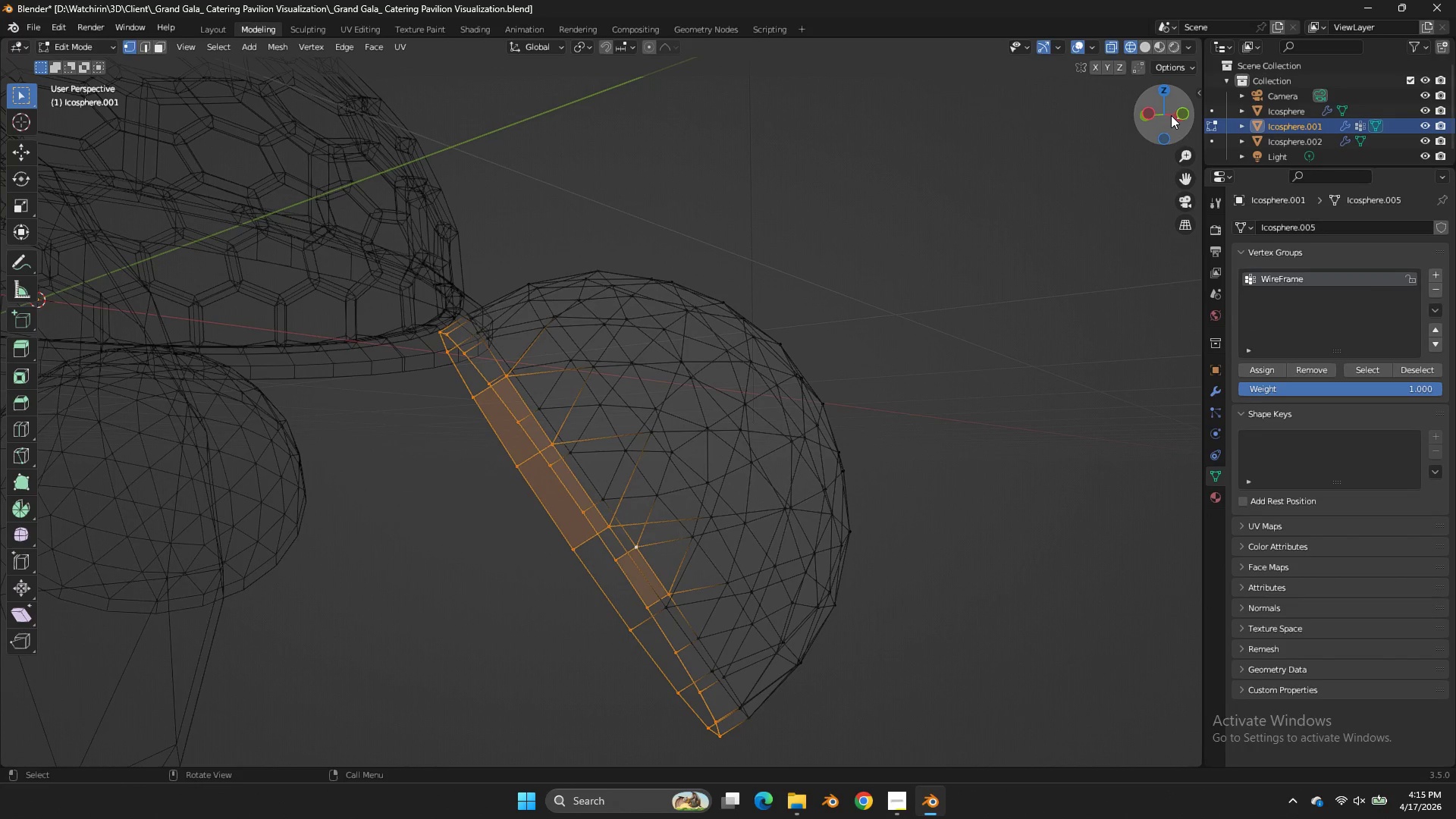 
key(A)
 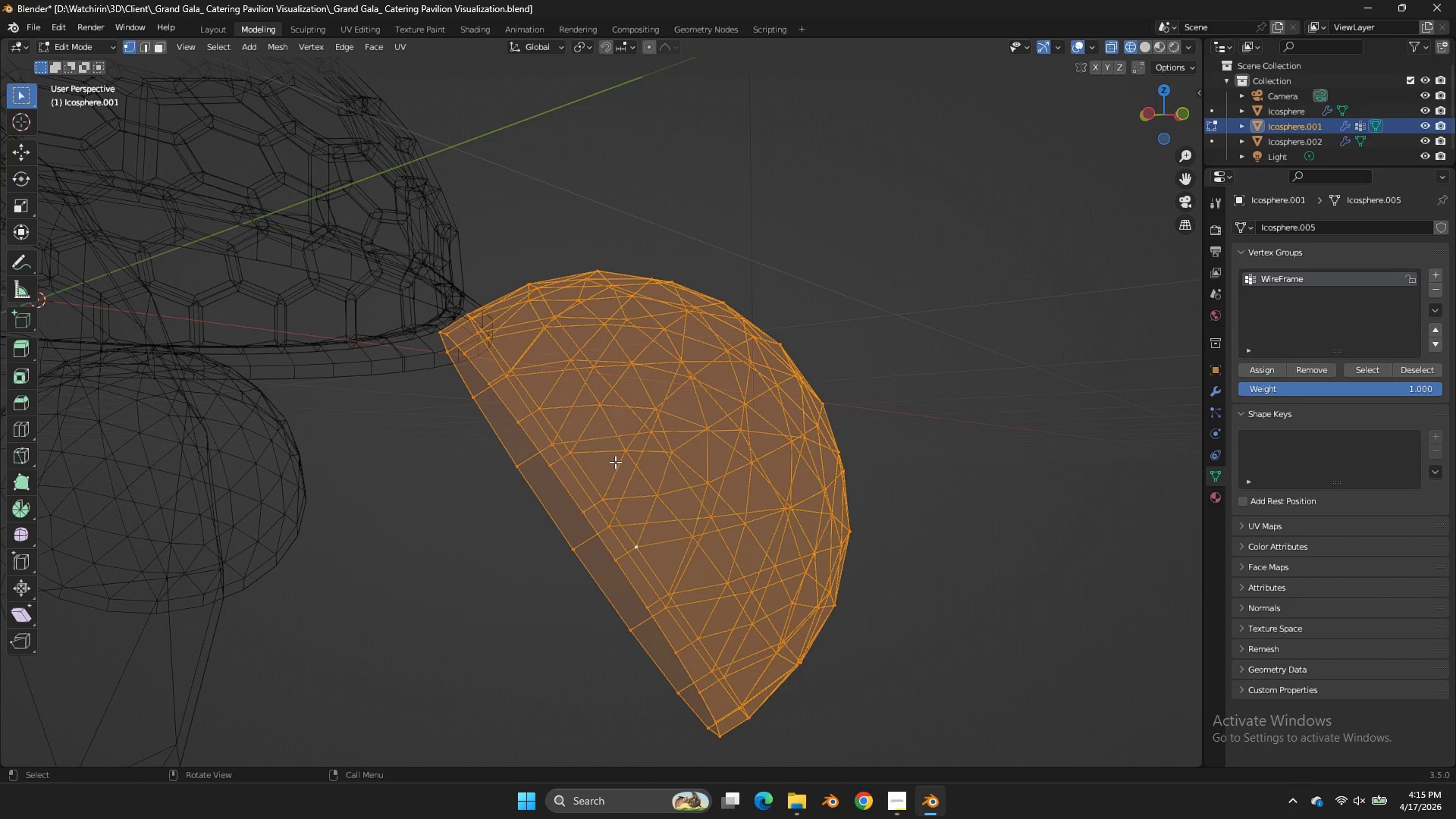 
hold_key(key=ShiftLeft, duration=0.92)
hold_key(key=AltLeft, duration=0.89)
left_click([540, 516])
 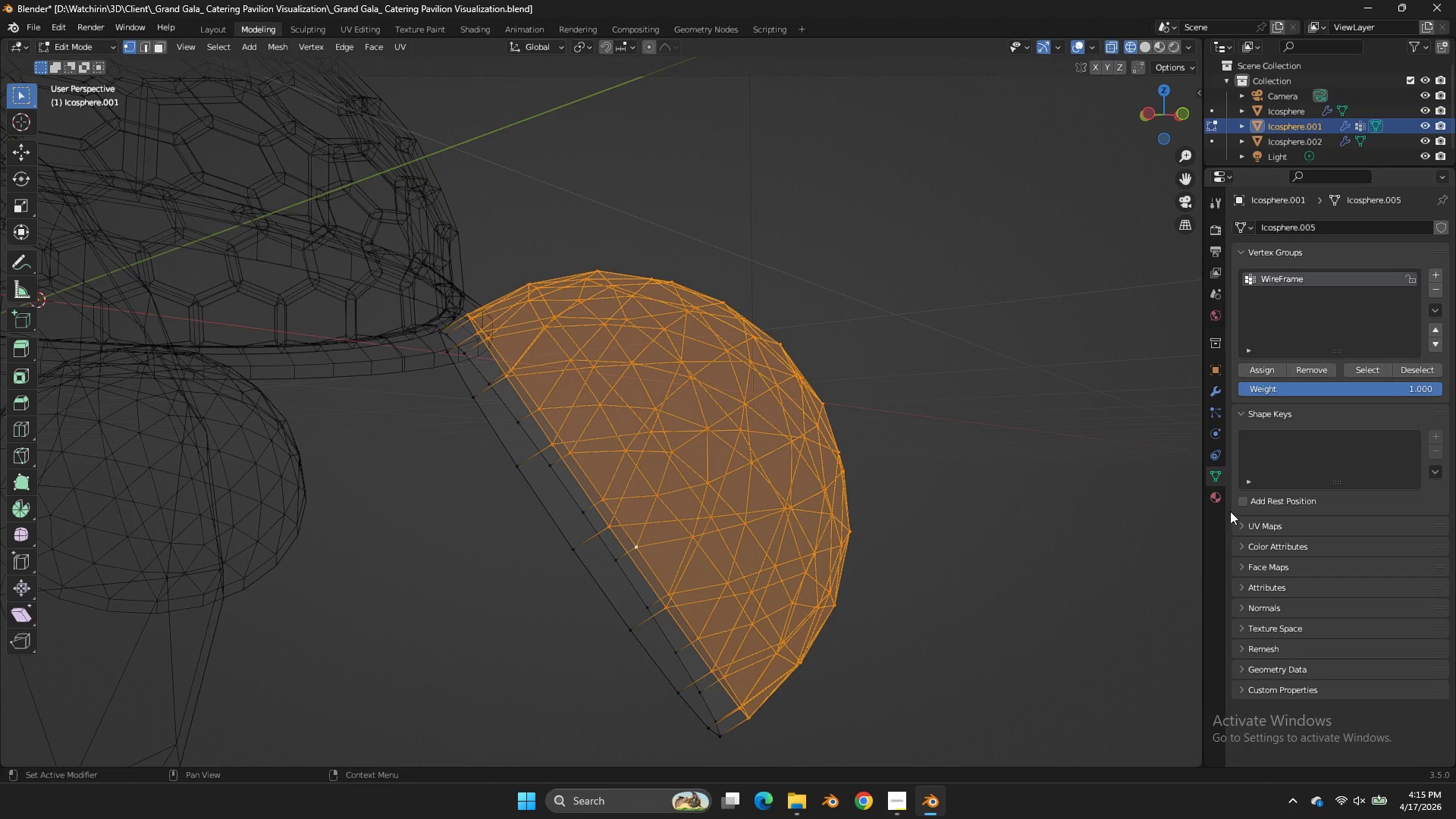 
left_click([1222, 488])
 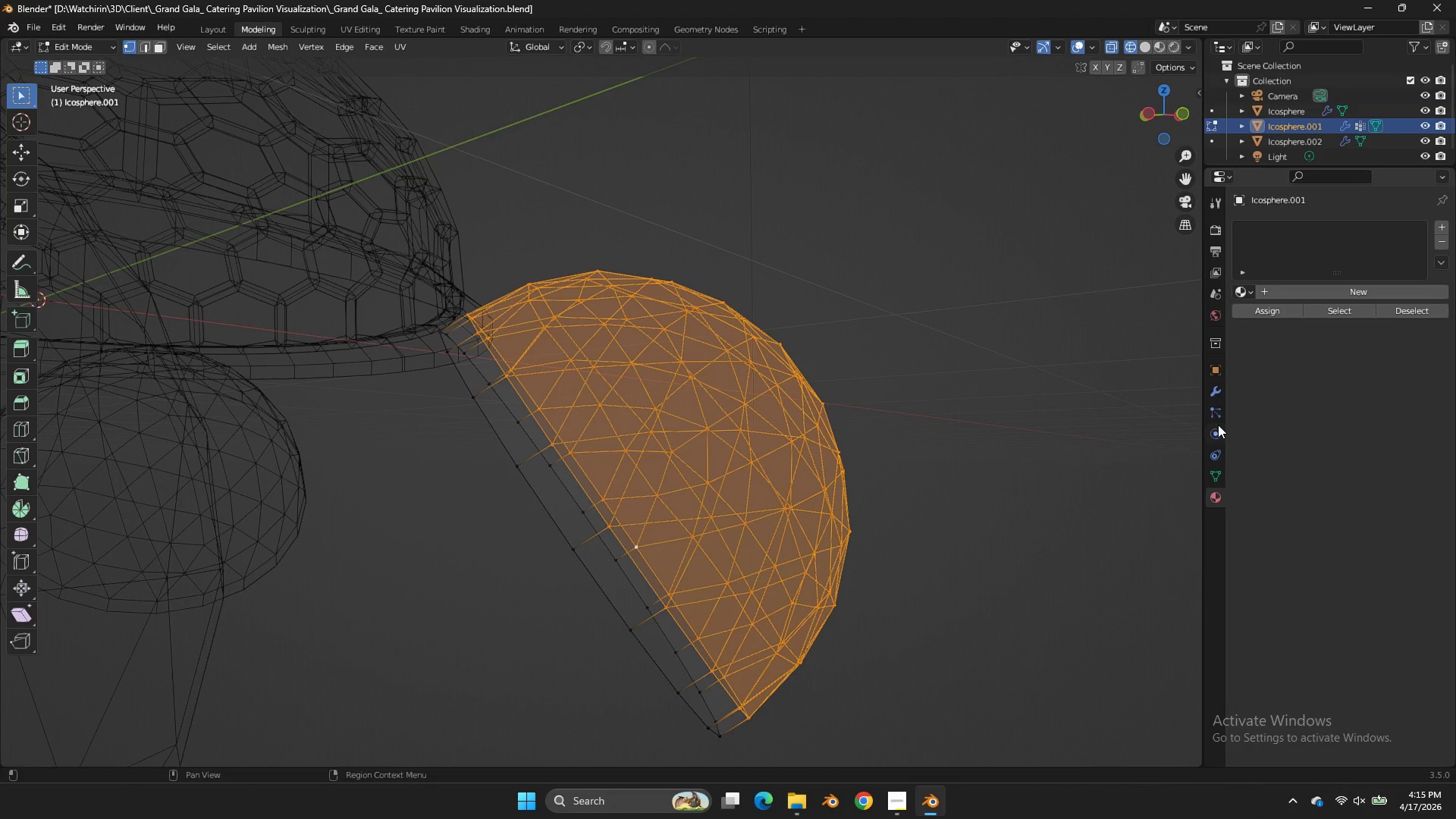 
left_click([1219, 390])
 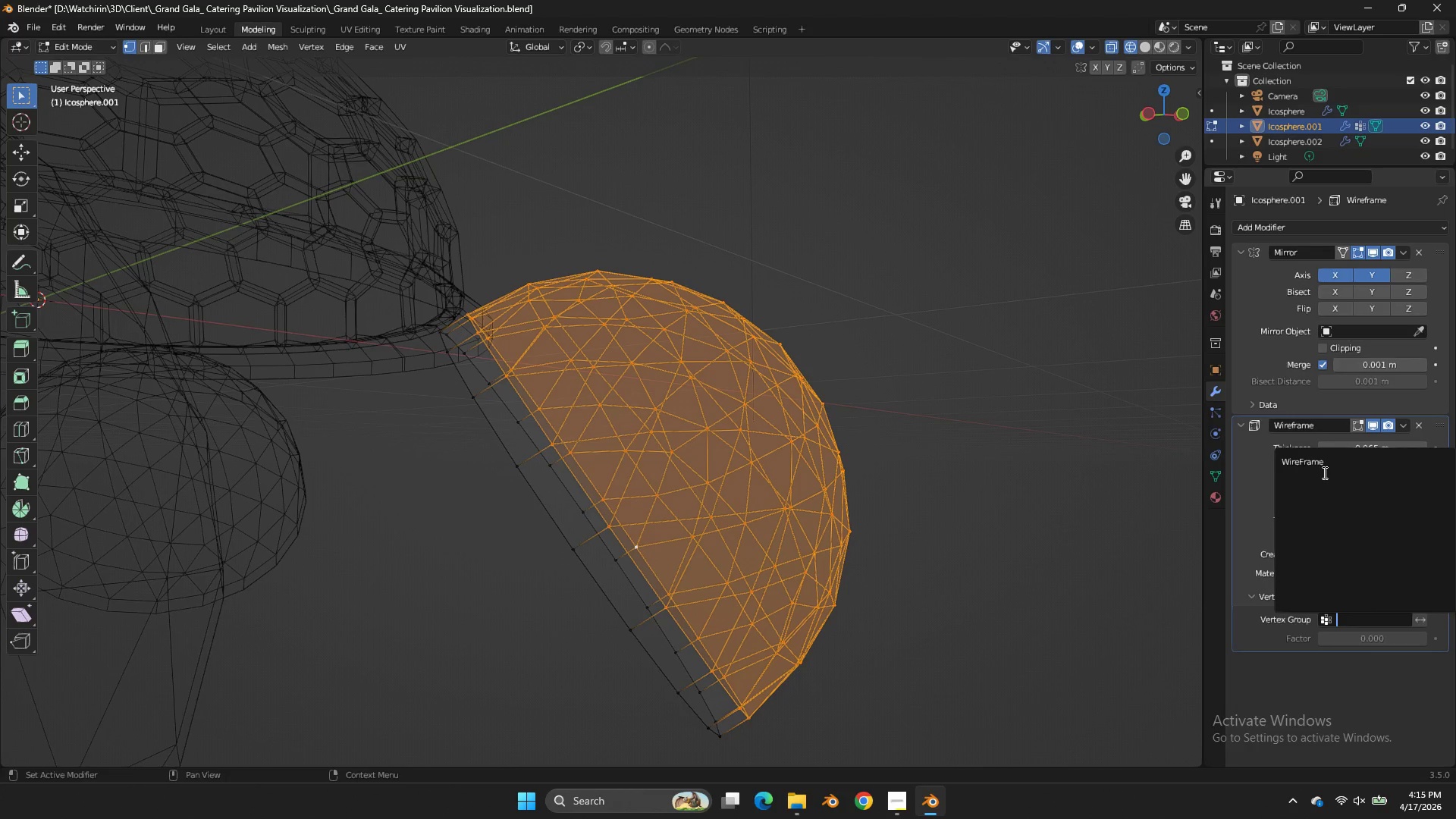 
left_click([1320, 463])
 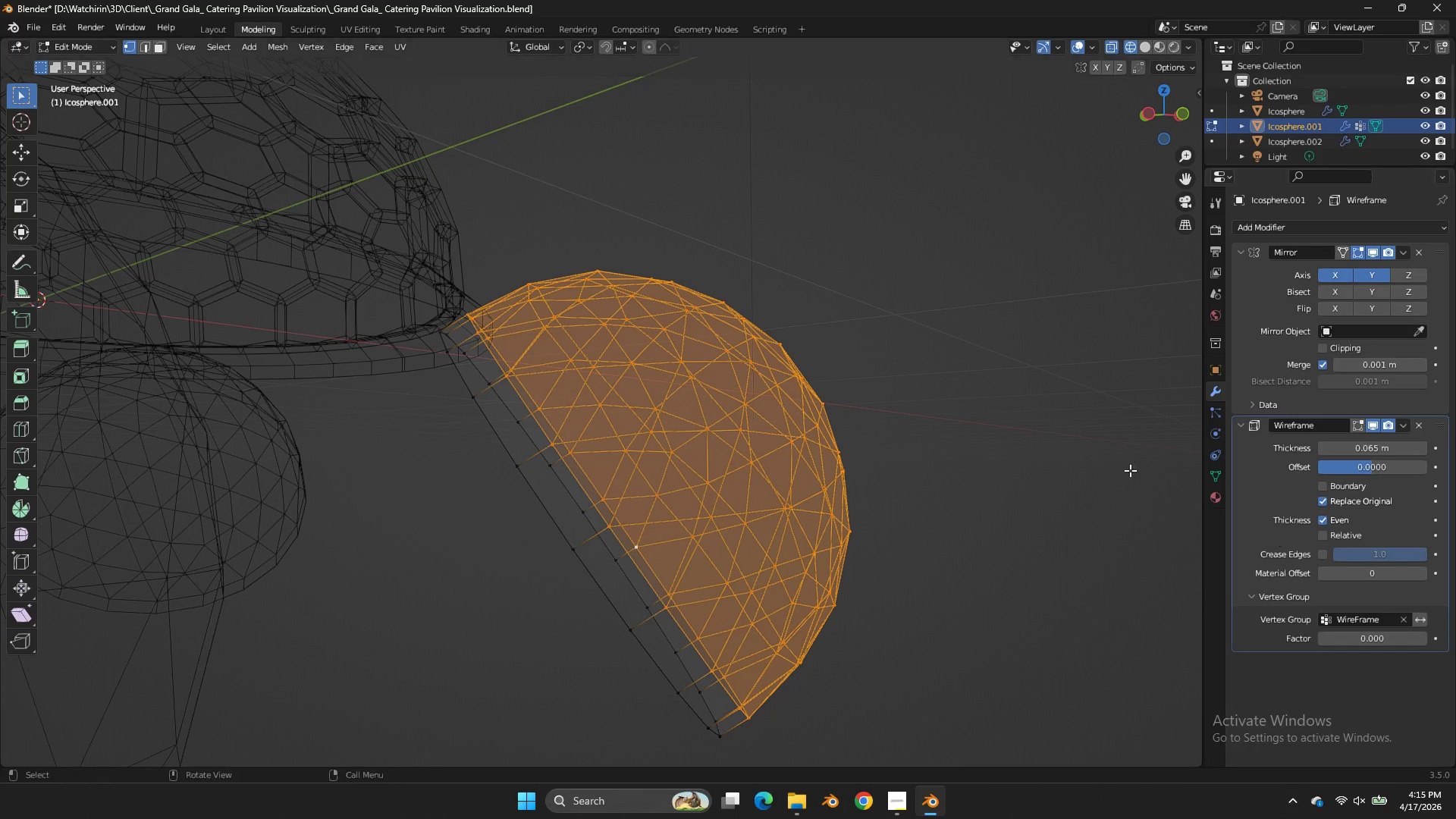 
key(Z)
 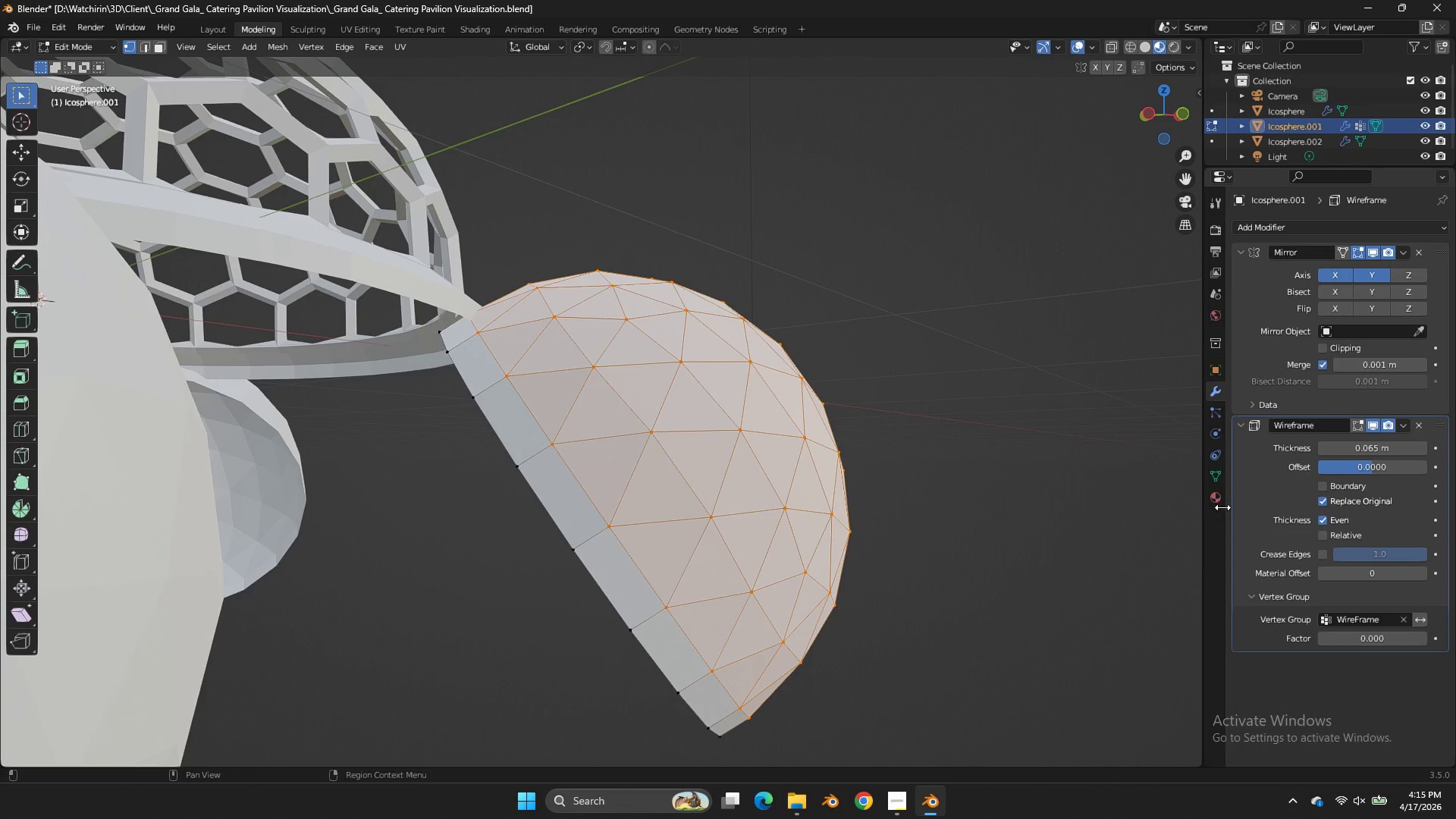 
left_click([1216, 489])
 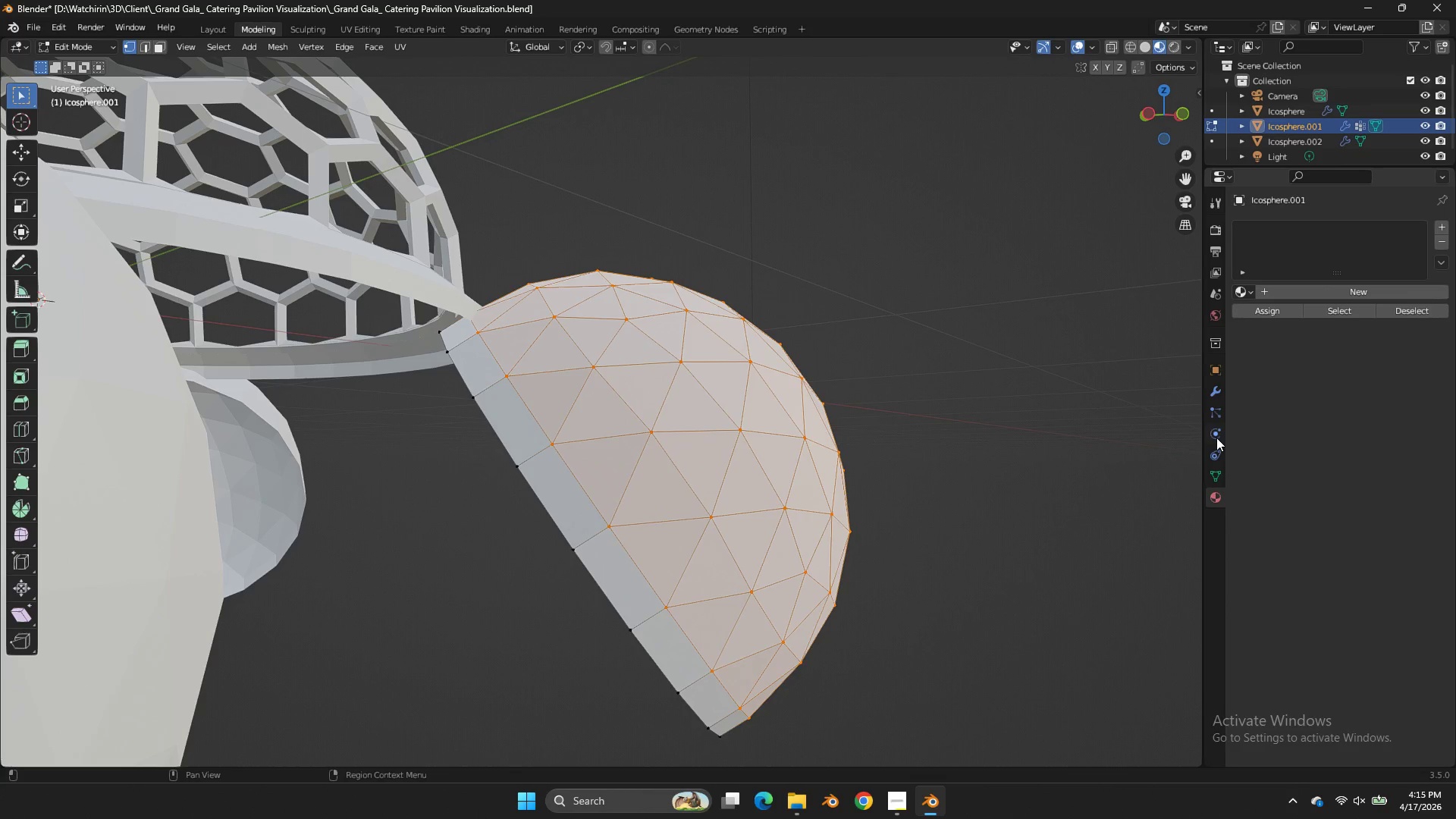 
left_click([1213, 481])
 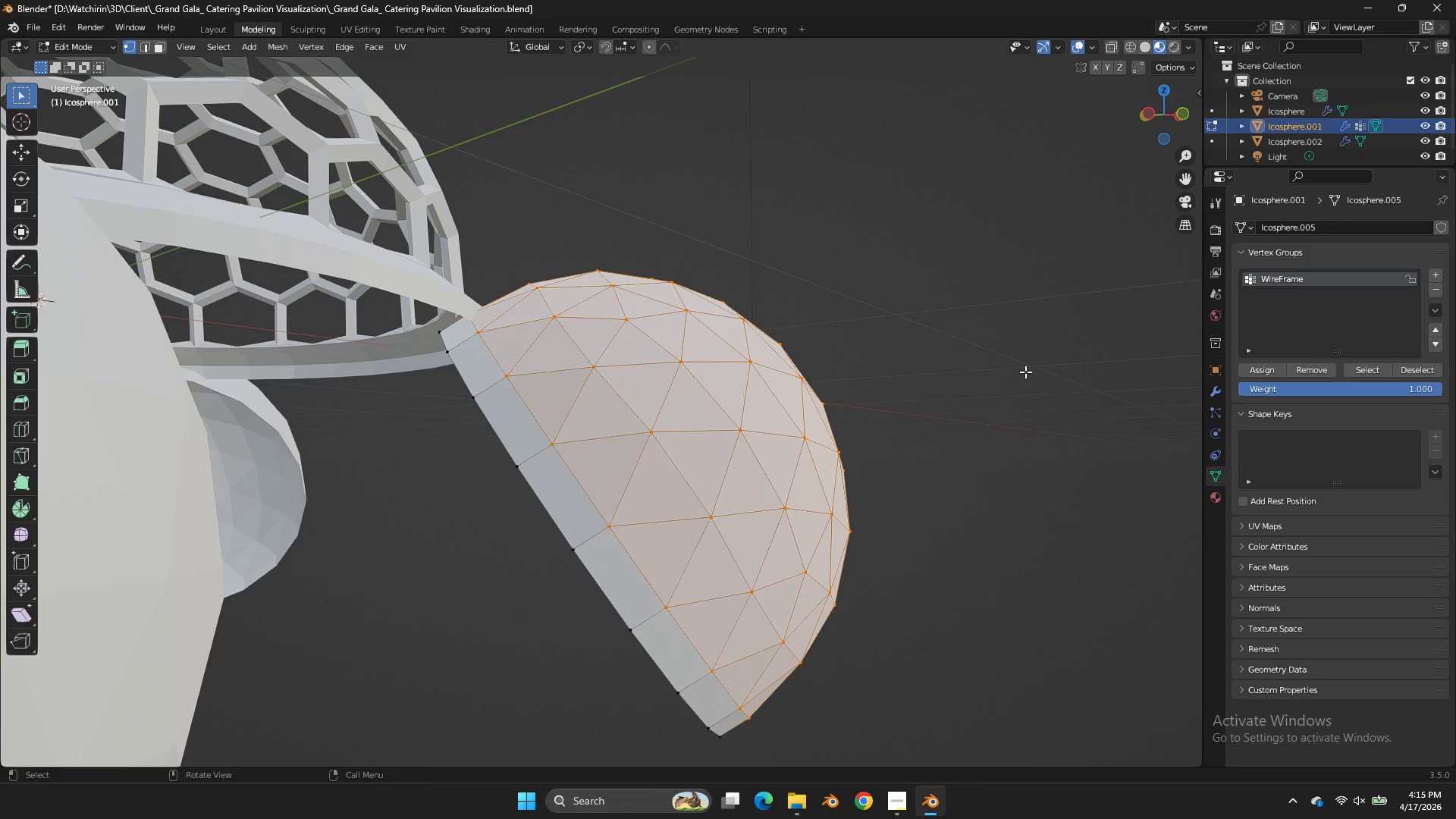 
key(Tab)
 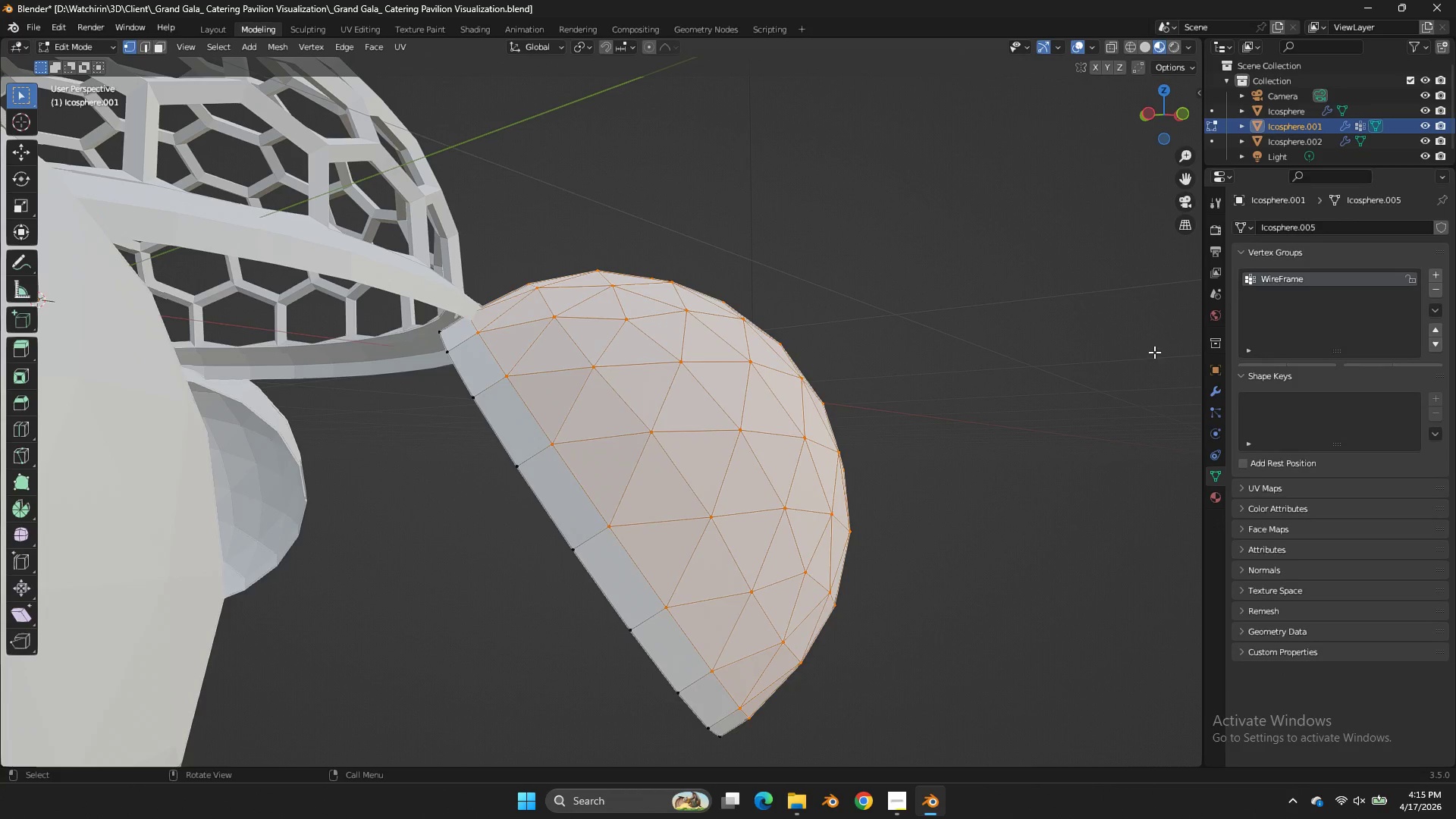 
key(Tab)
 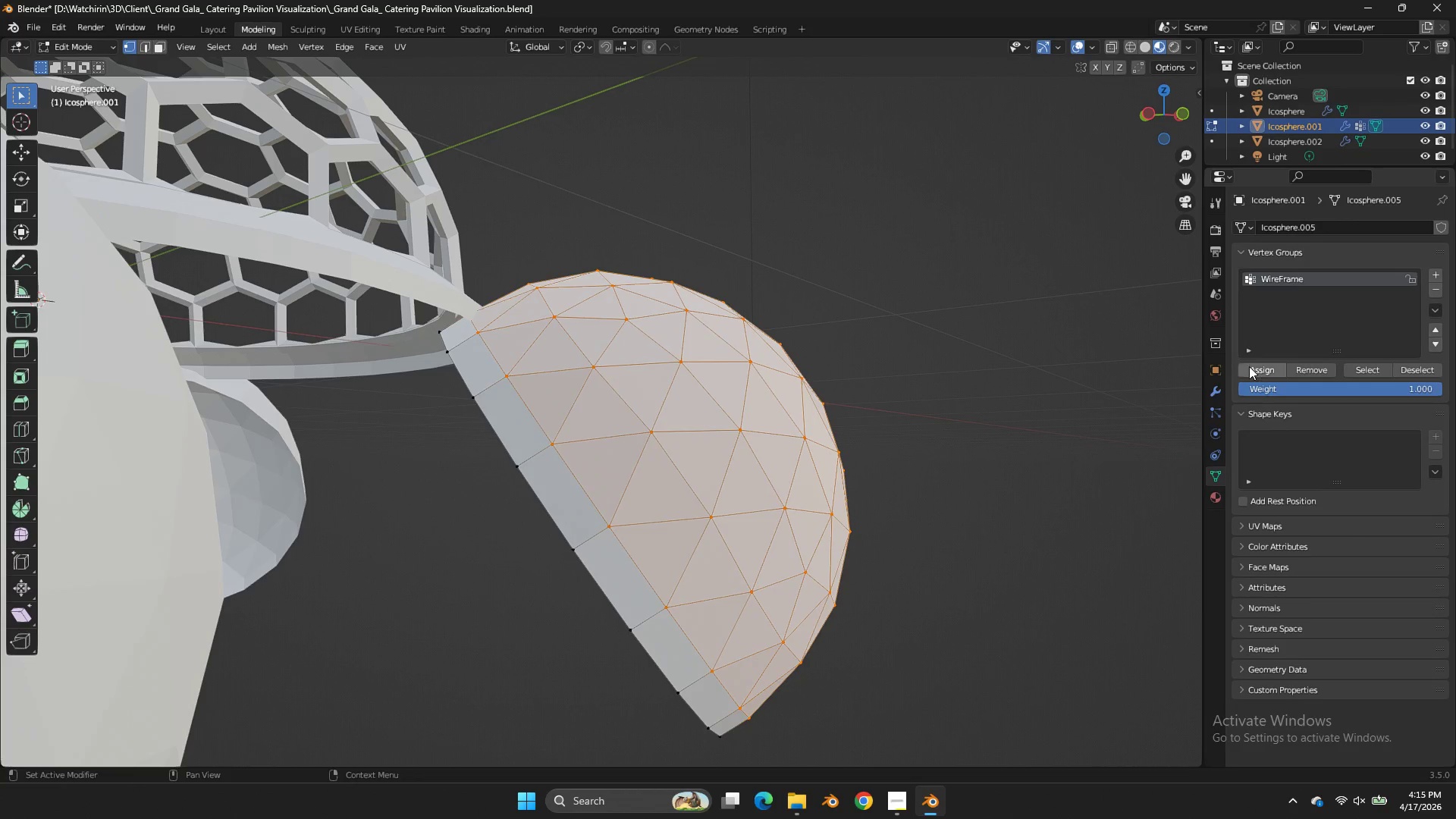 
left_click([1250, 367])
 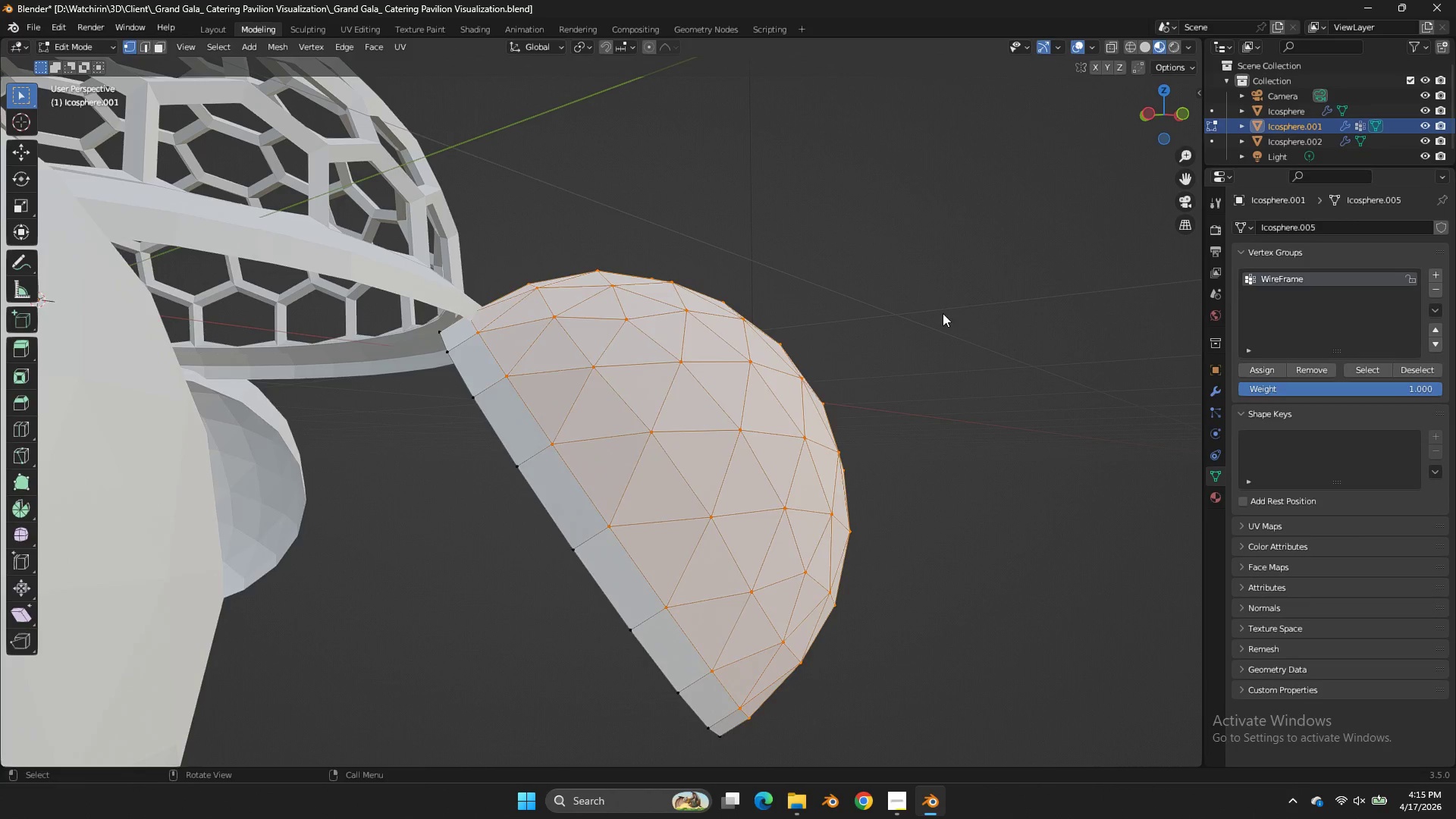 
key(Tab)
 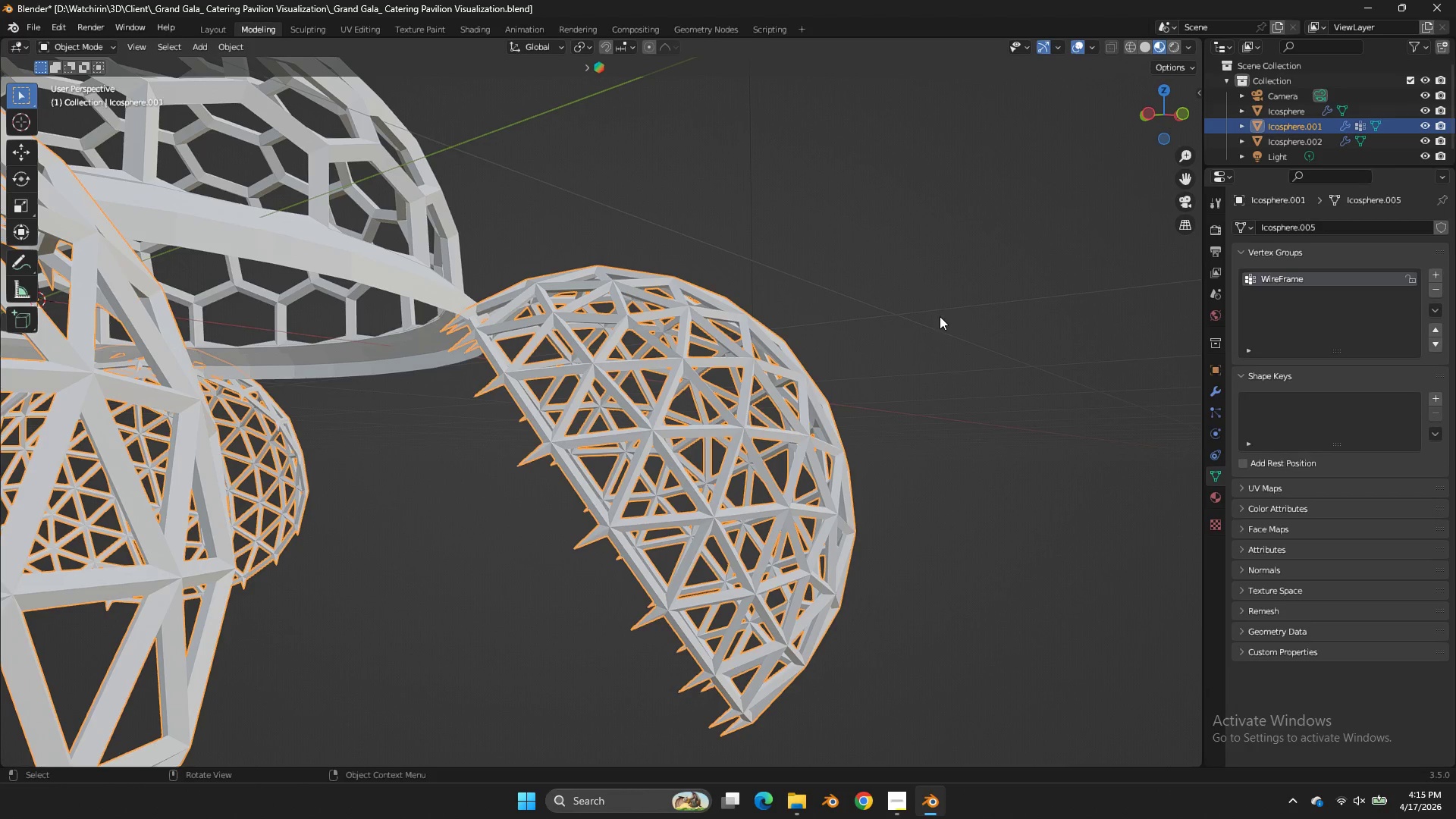 
key(Tab)
 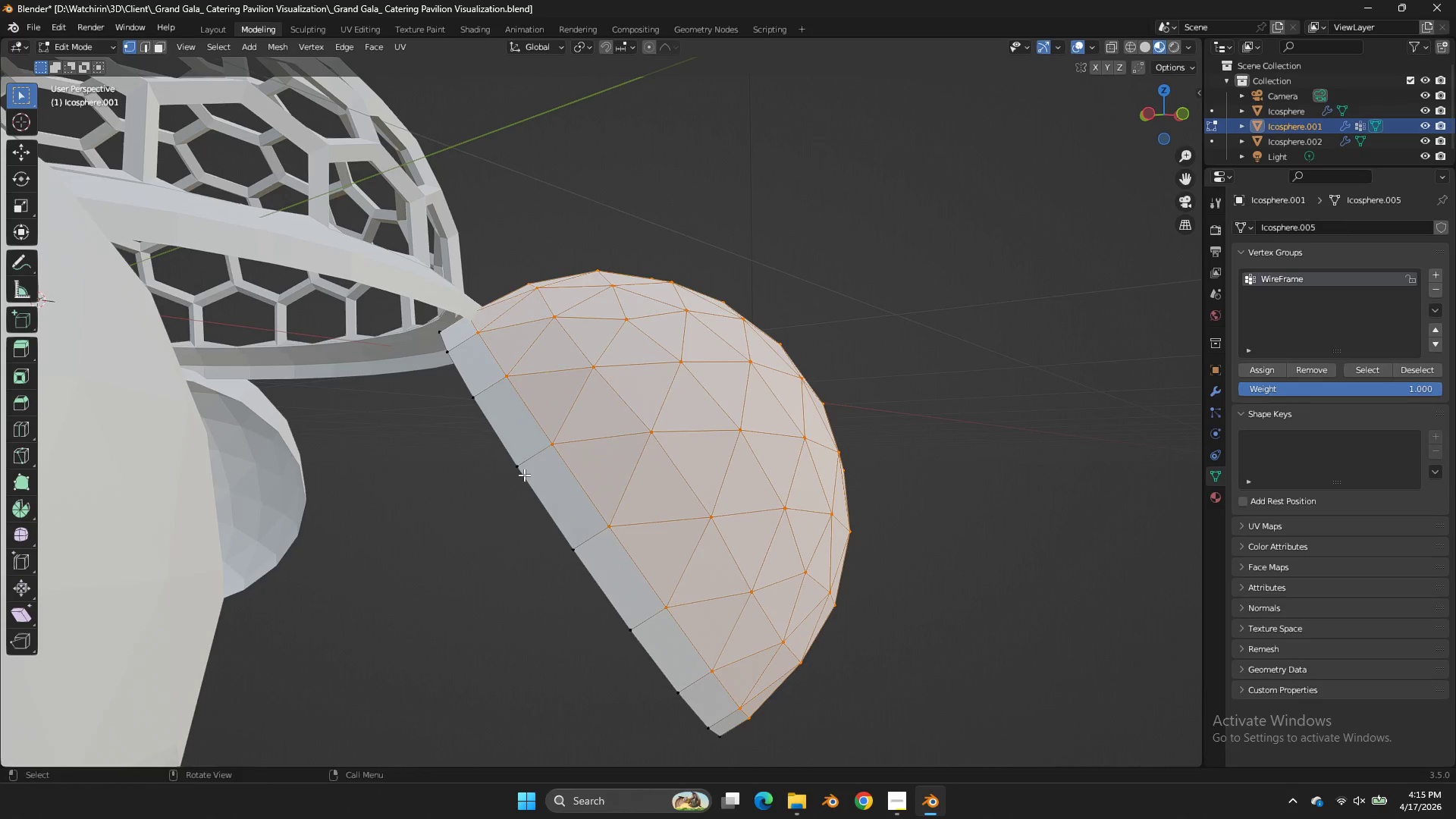 
hold_key(key=AltLeft, duration=0.62)
left_click([524, 475])
 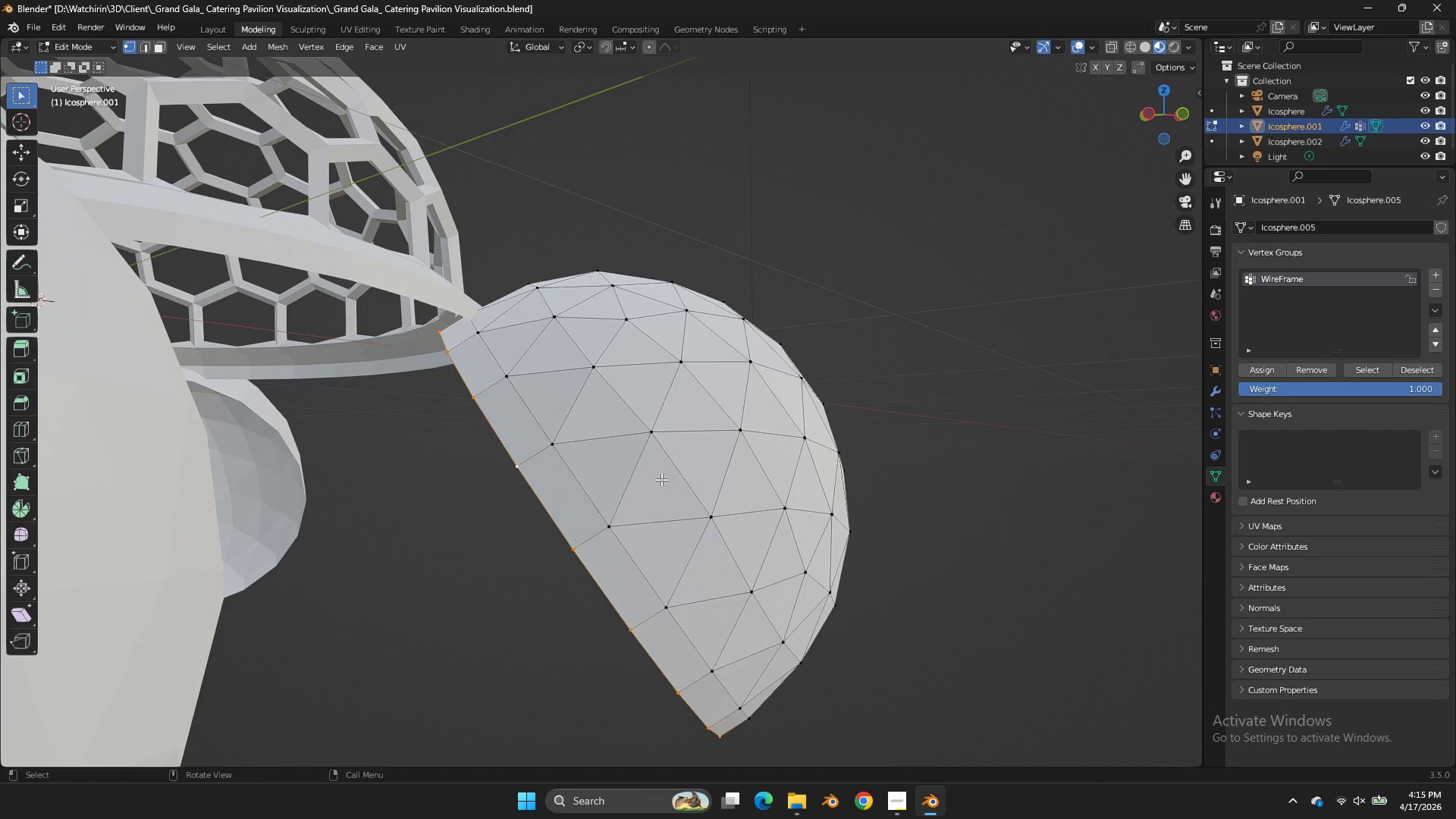 
key(Tab)
 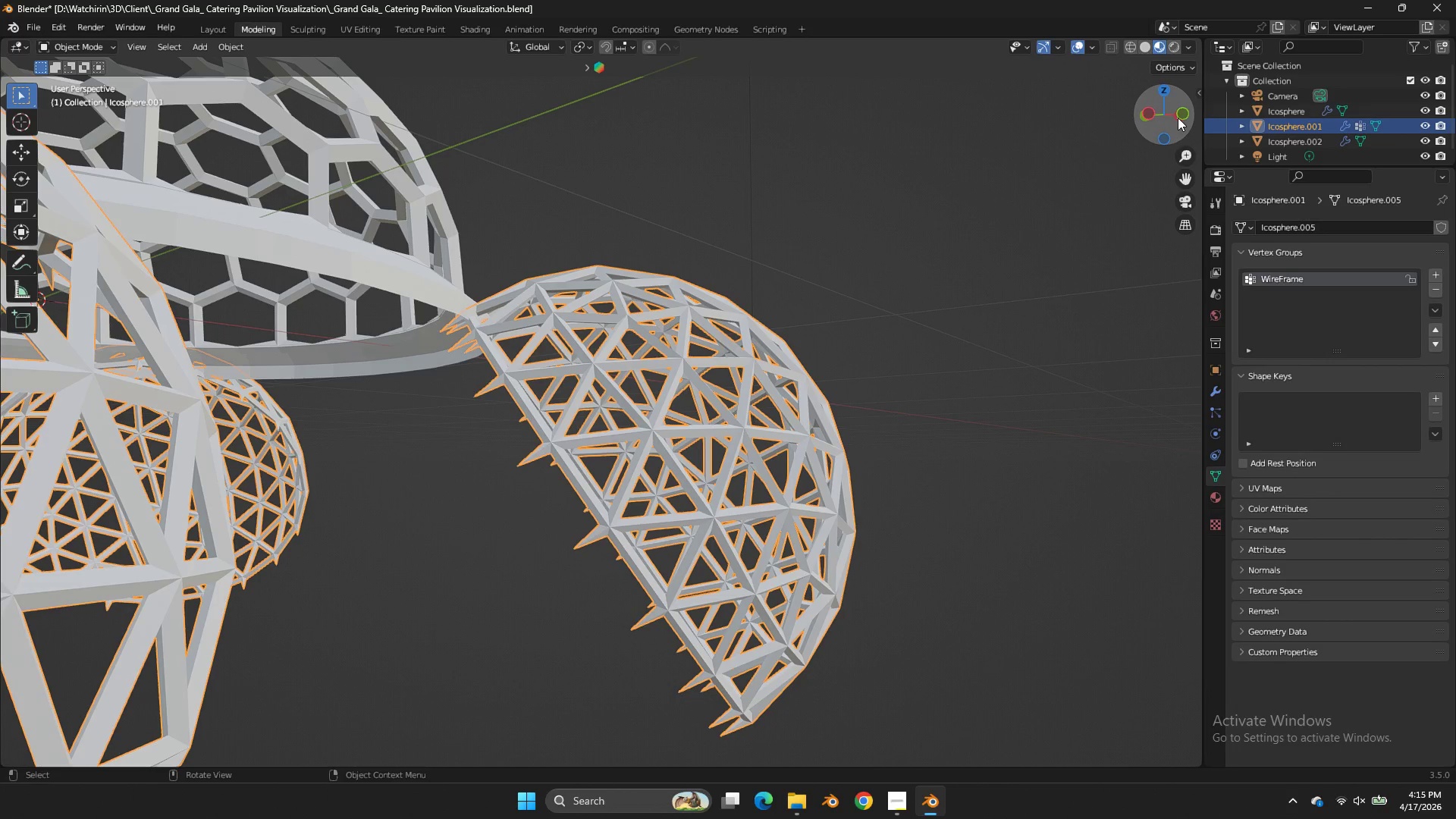 
left_click_drag(start_coordinate=[1171, 115], to_coordinate=[1172, 103])
 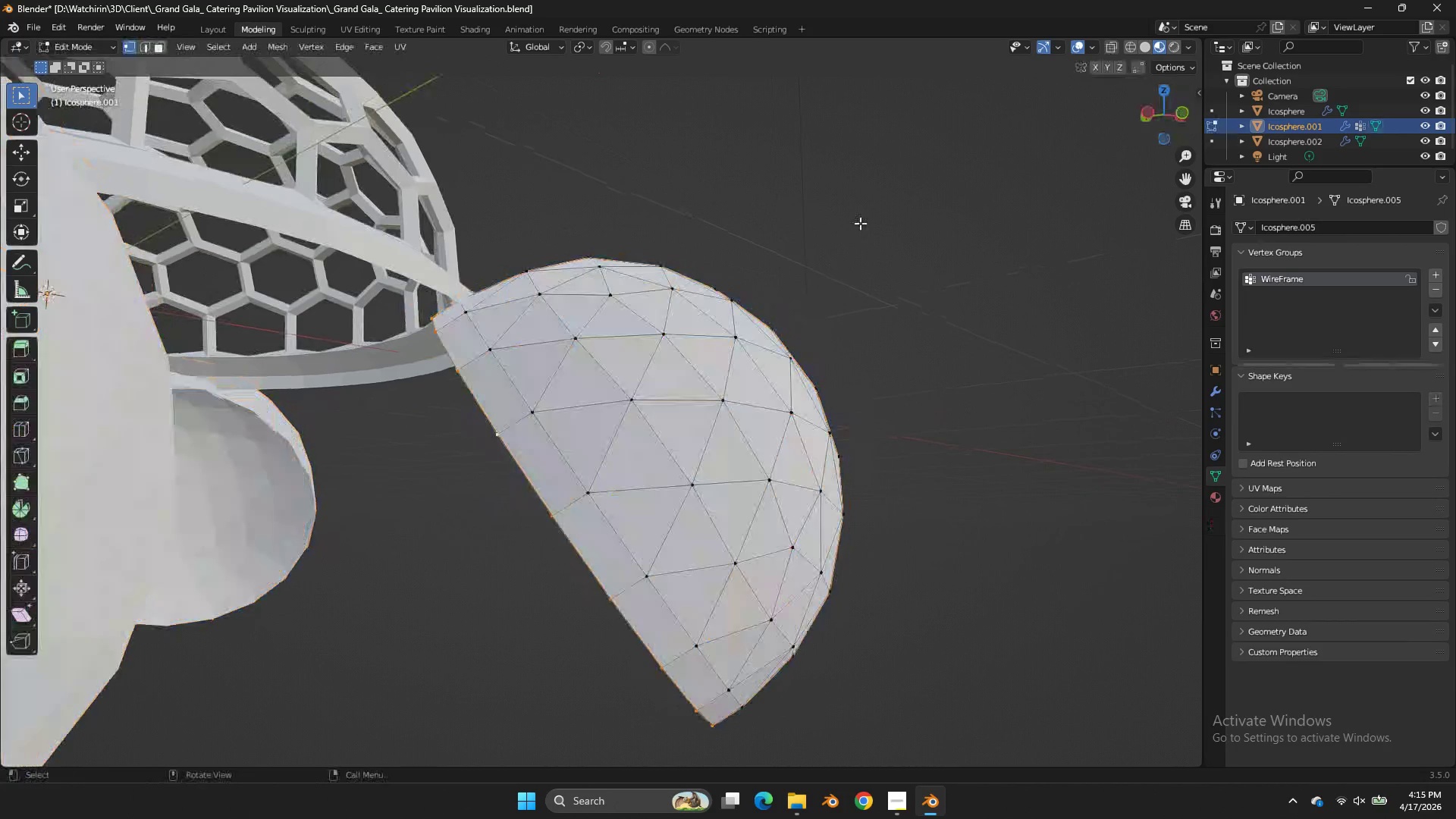 
key(Tab)
 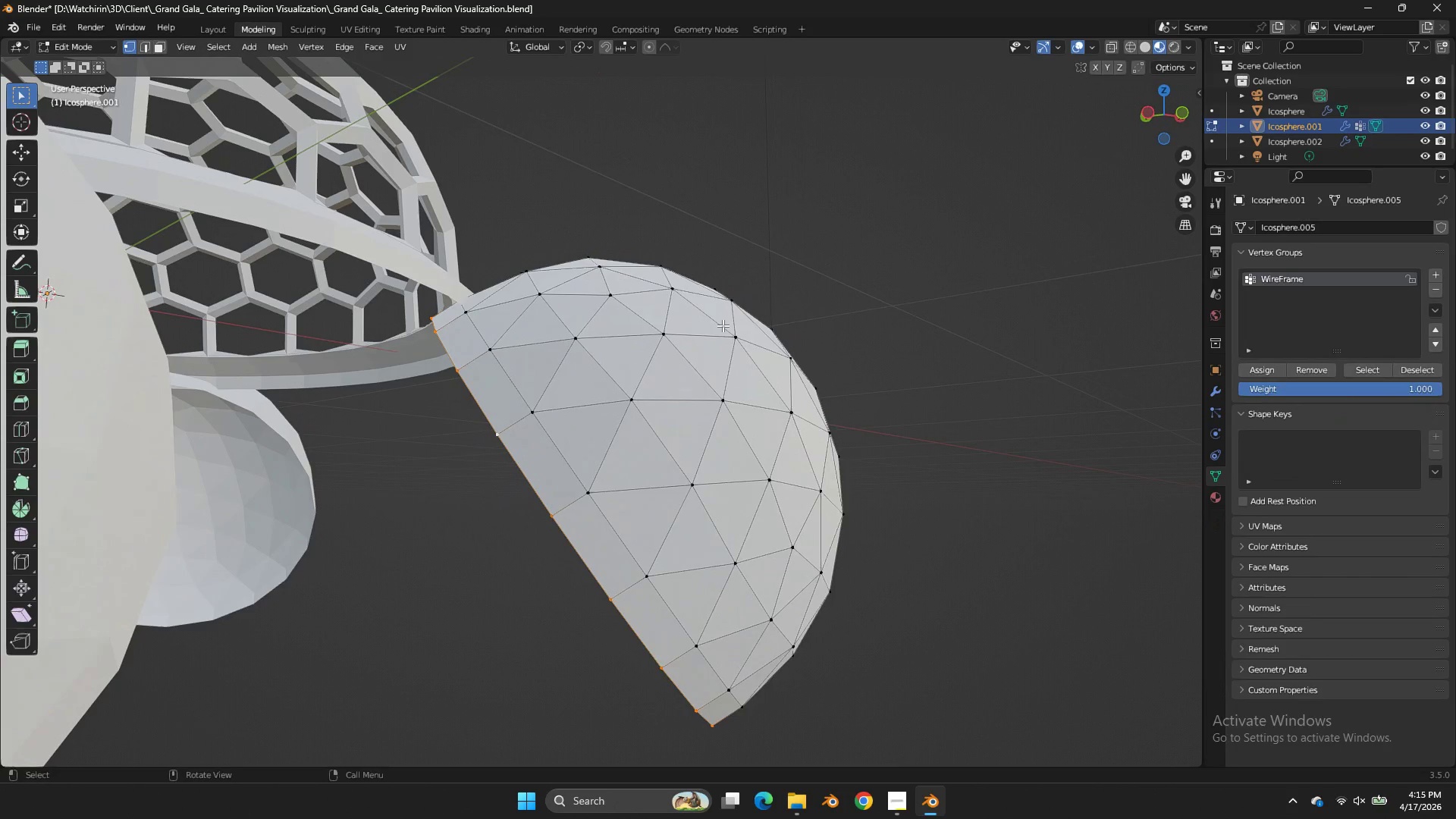 
key(Tab)
 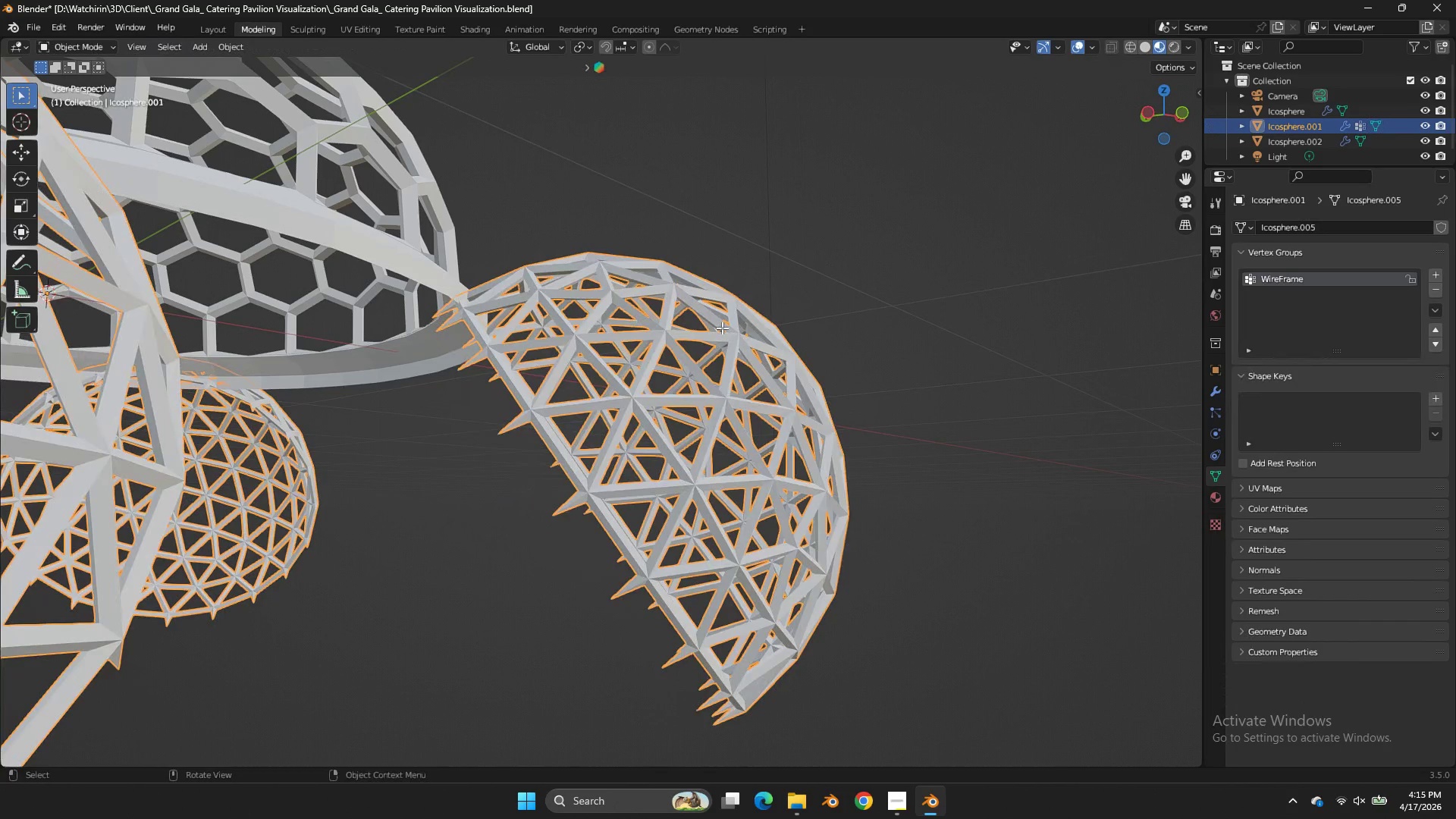 
key(Tab)
 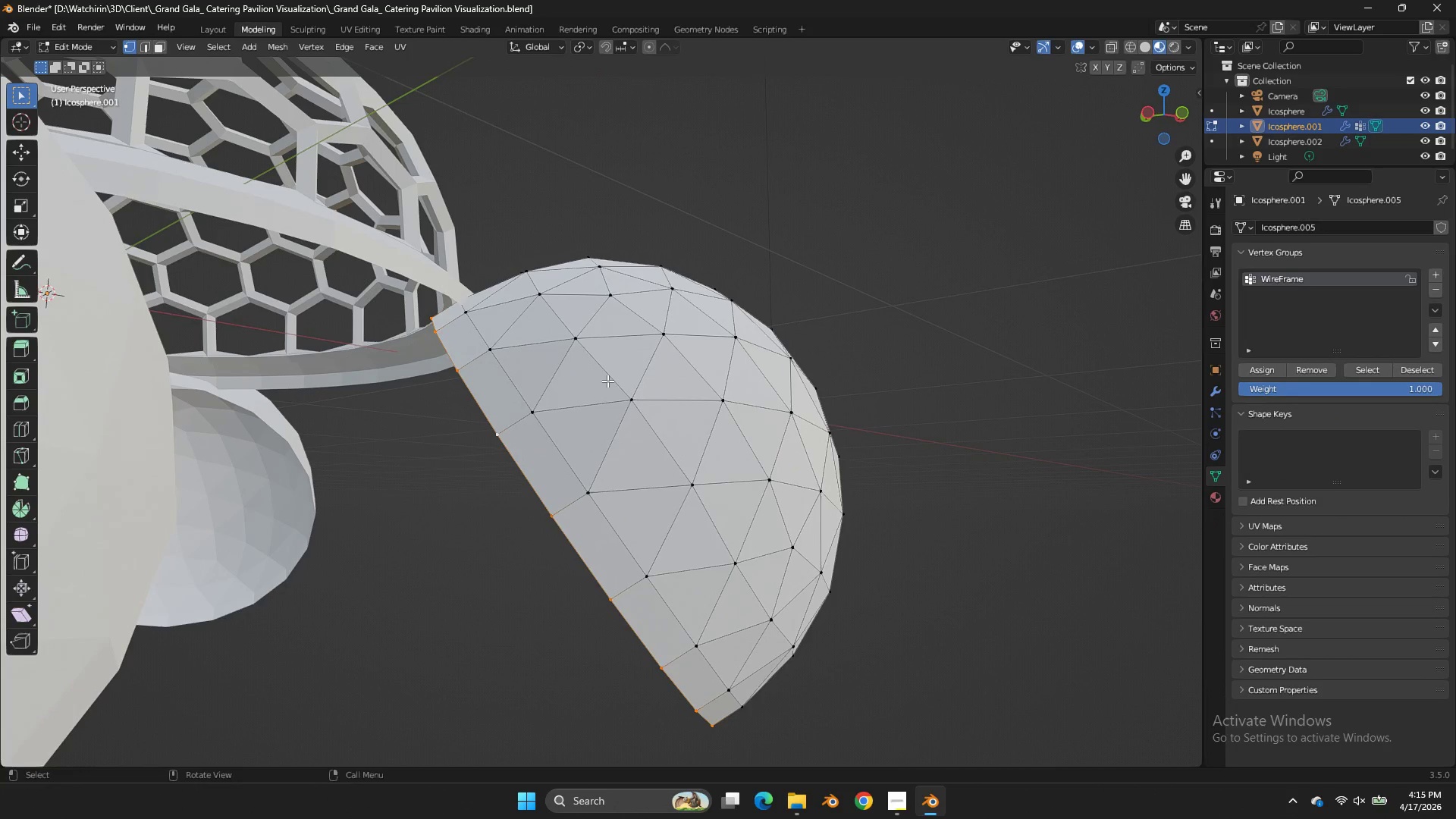 
key(Shift+E)
 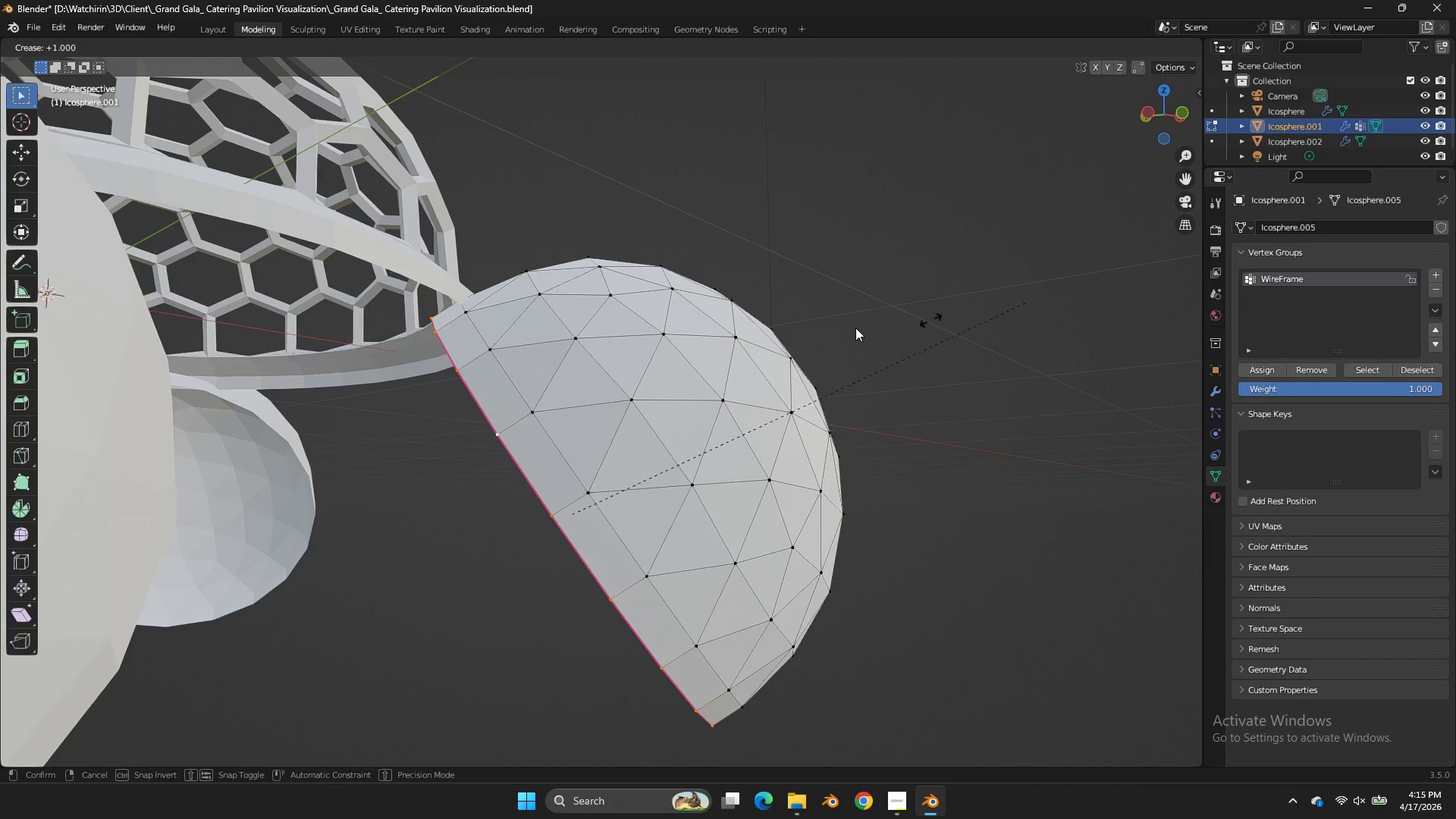 
hold_key(key=ShiftLeft, duration=0.33)
 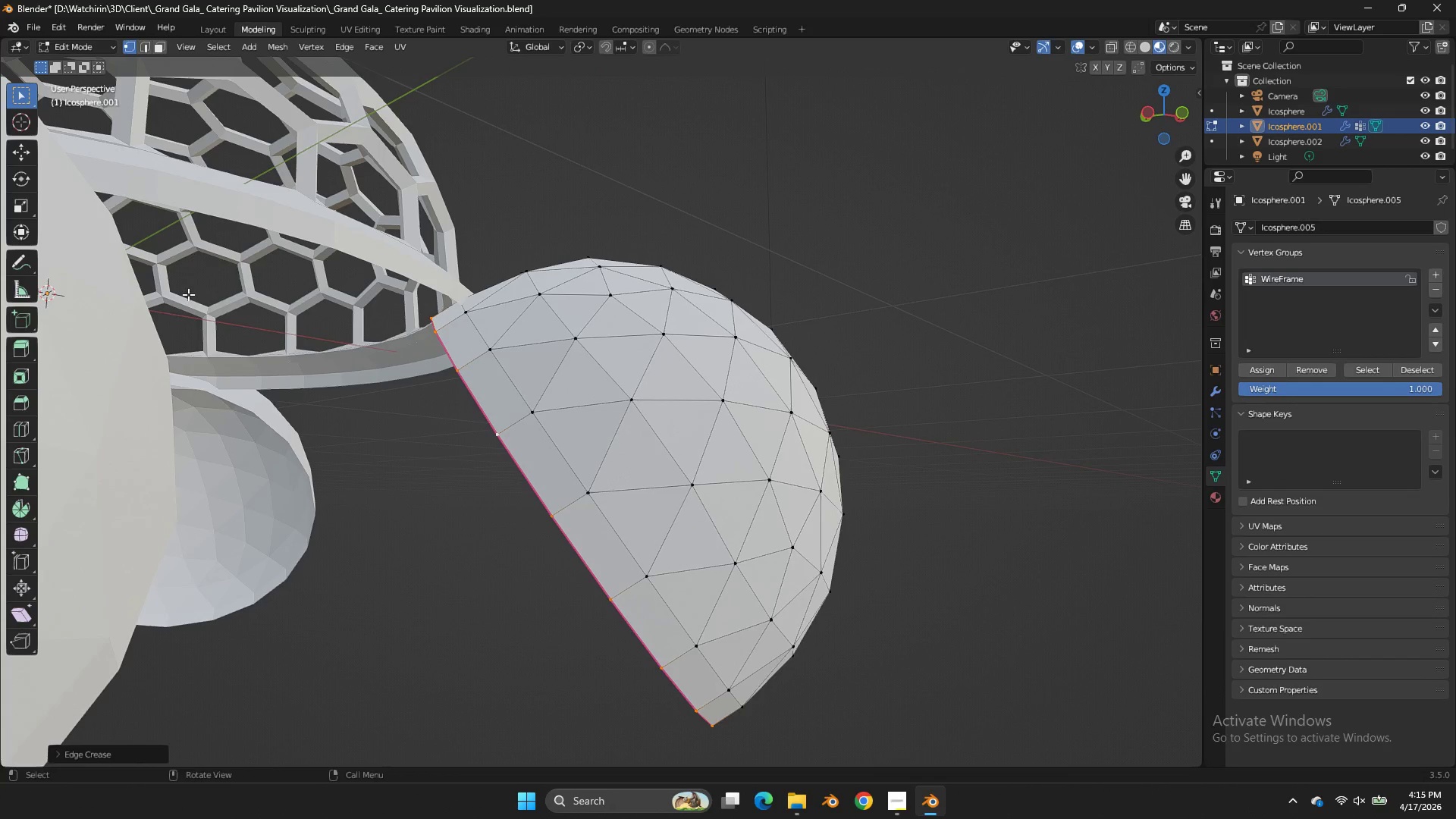 
left_click([188, 294])
 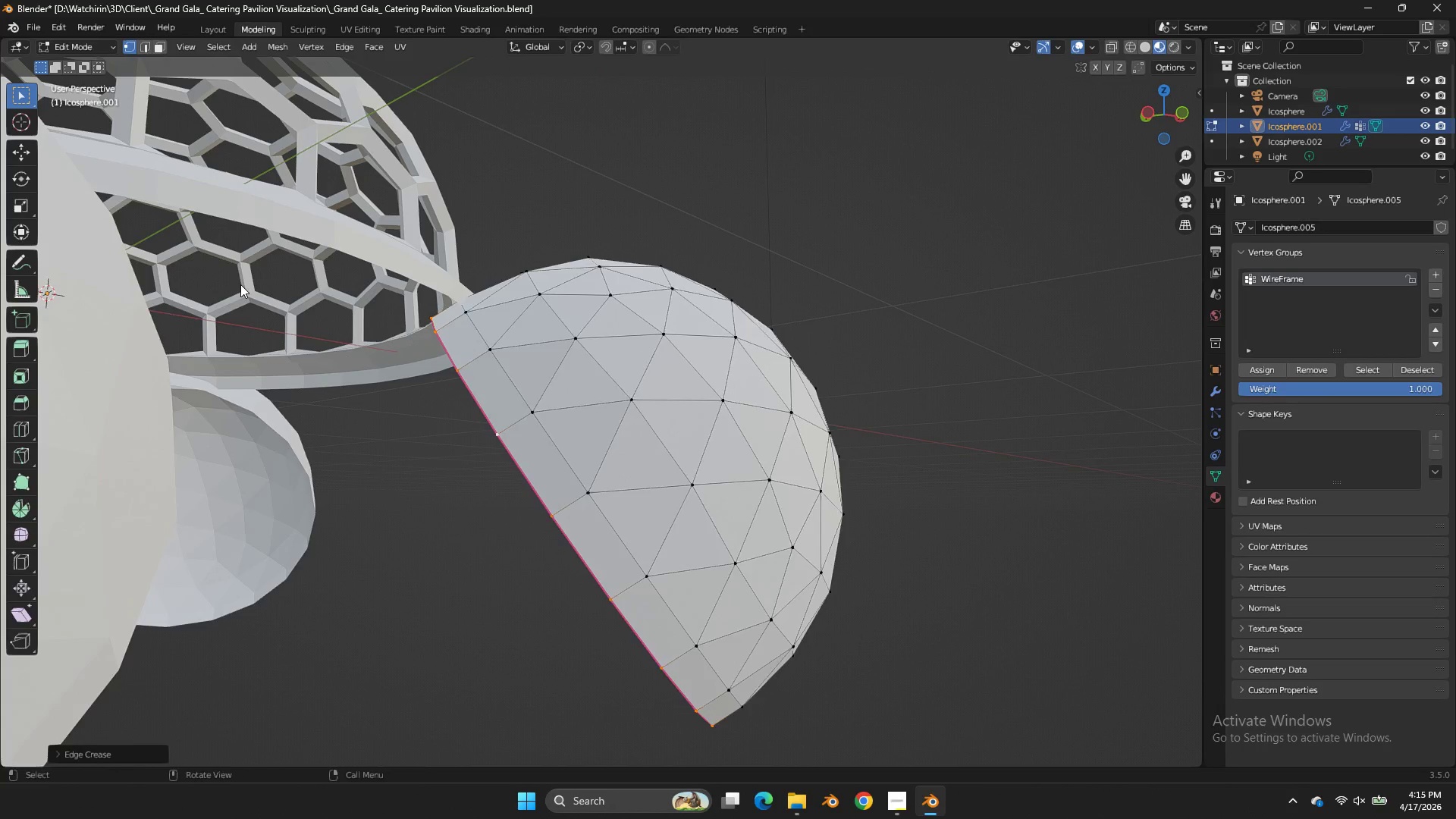 
key(Tab)
 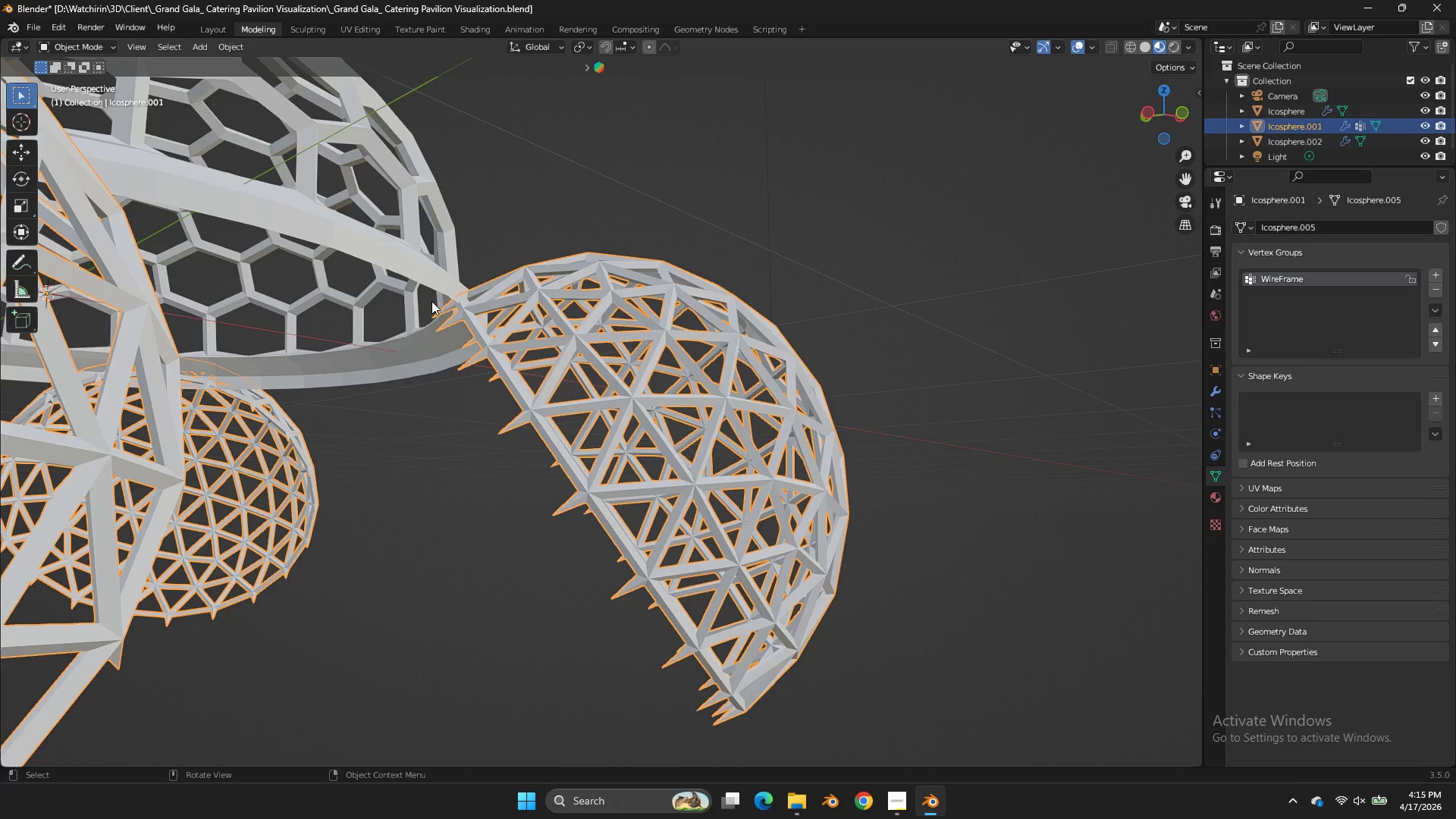 
key(Z)
 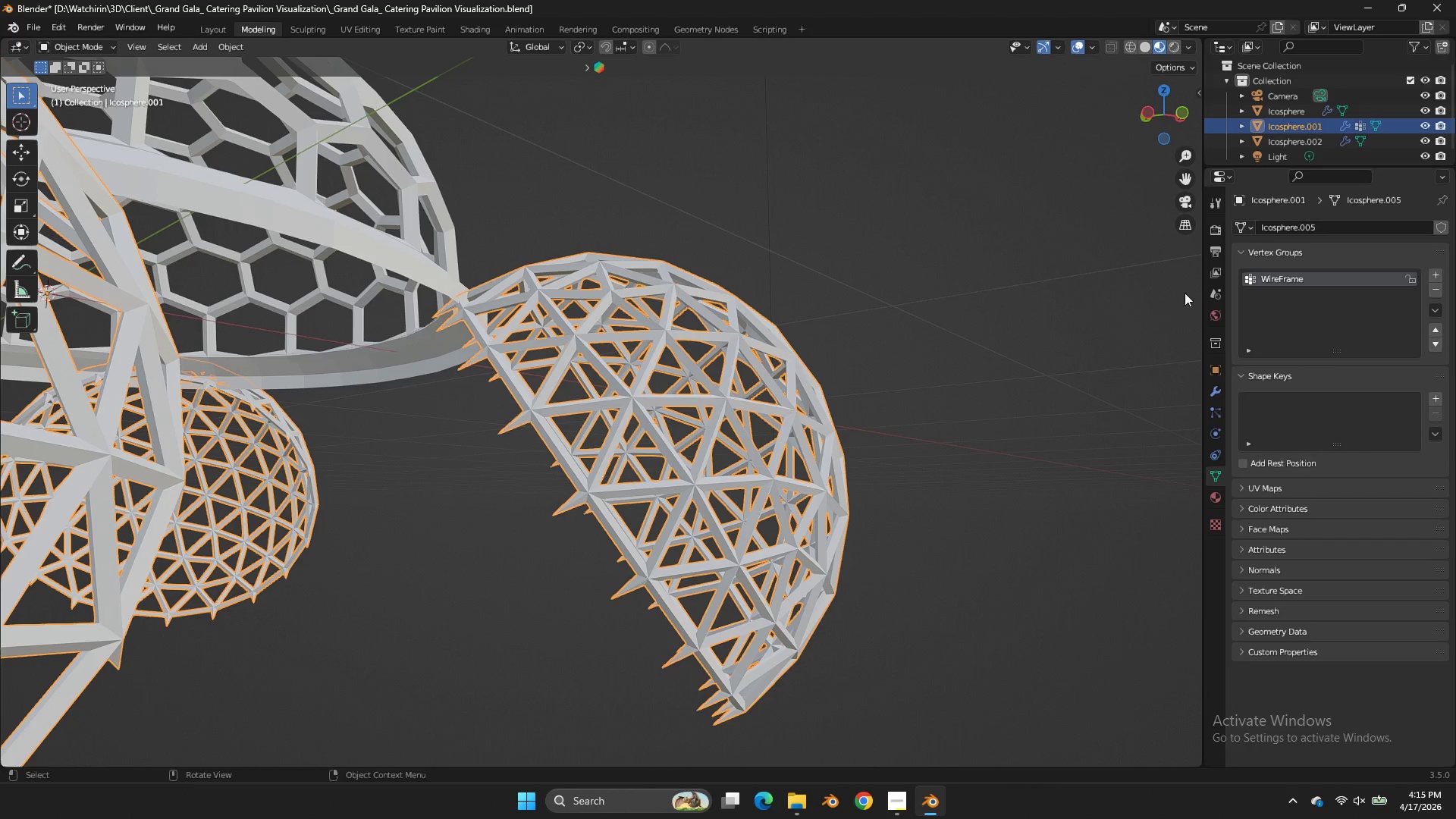 
left_click_drag(start_coordinate=[1159, 117], to_coordinate=[1173, 119])
 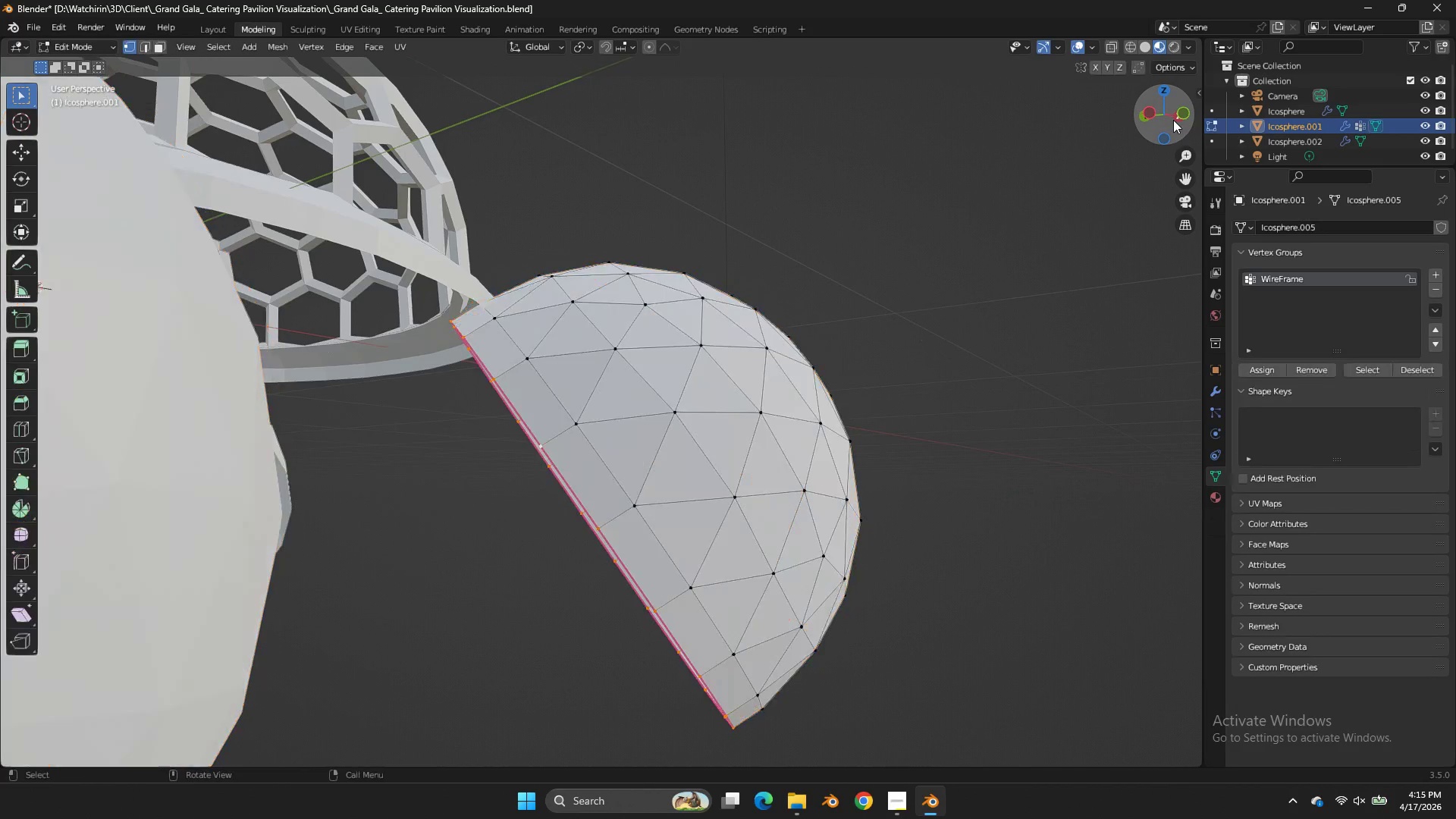 
key(Tab)
 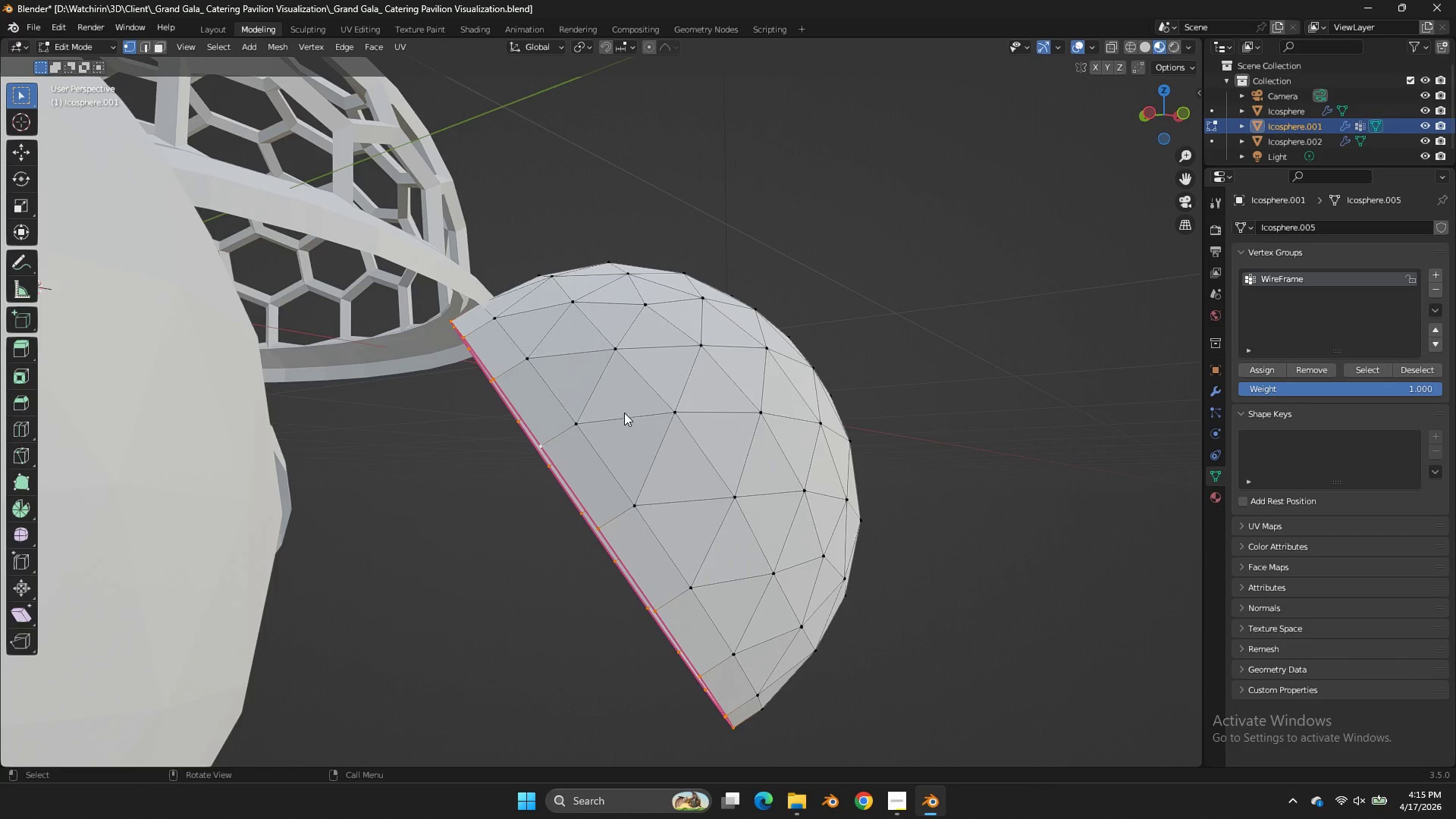 
key(Z)
 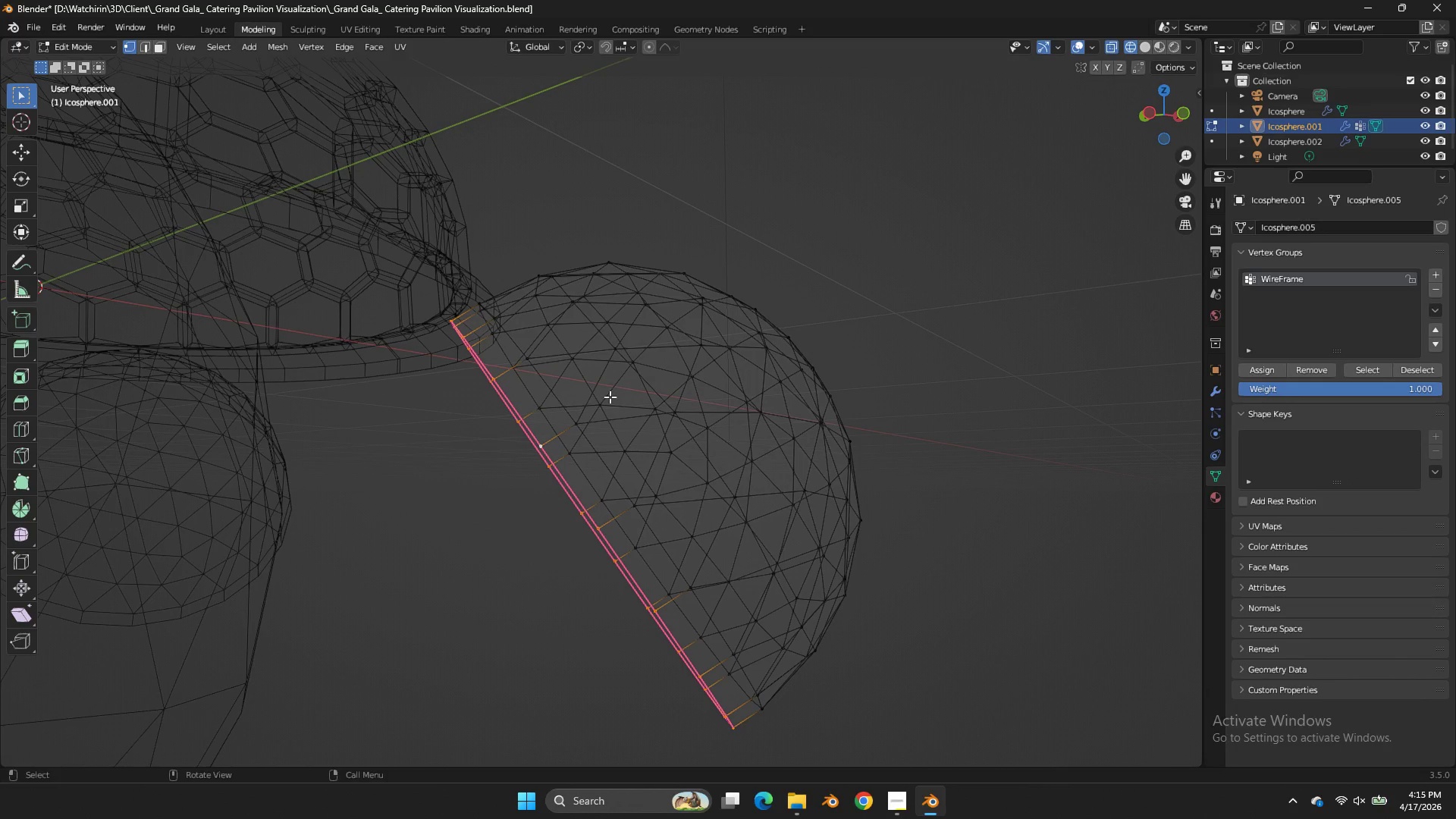 
key(Control+R)
 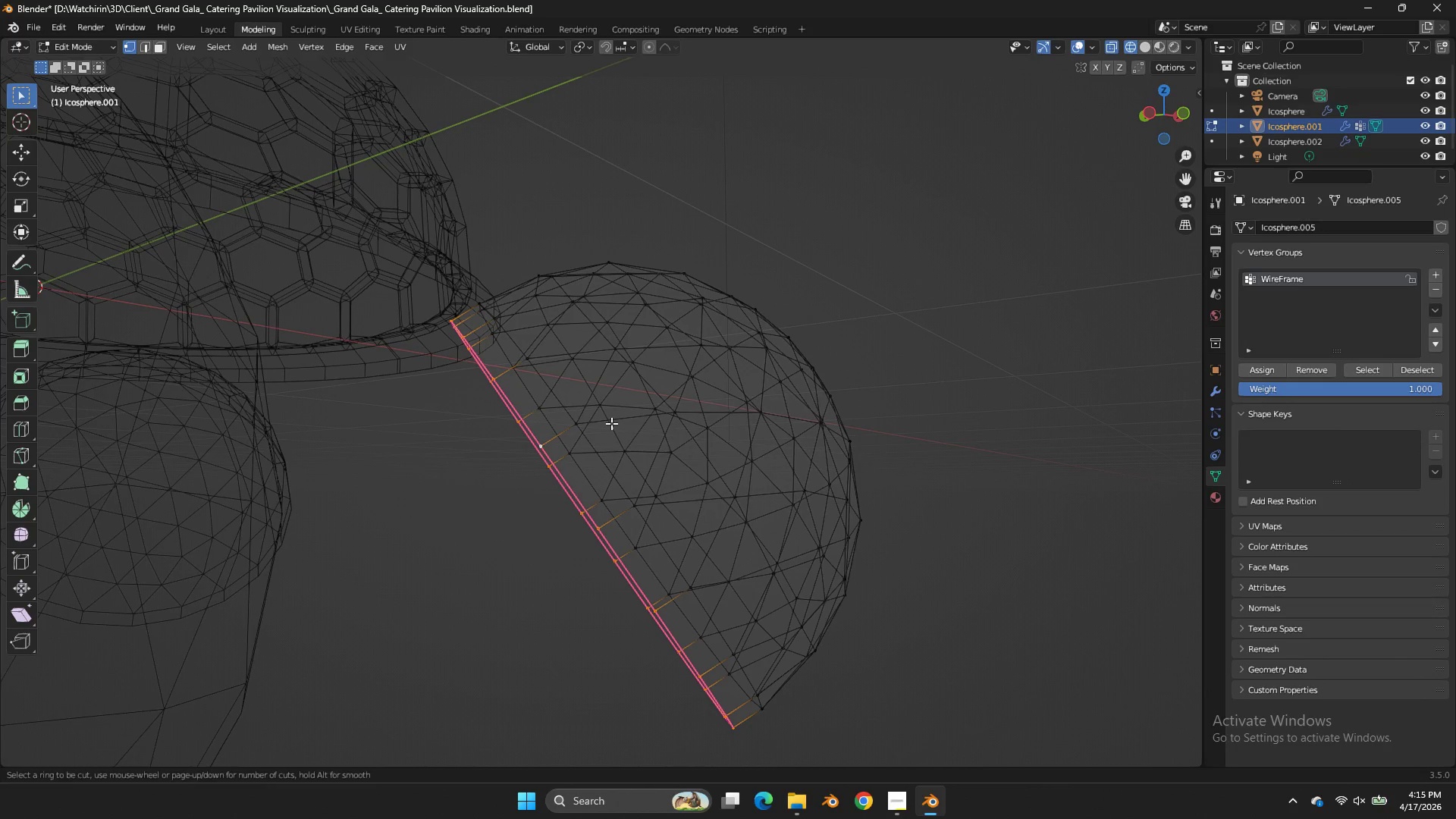 
right_click([611, 423])
 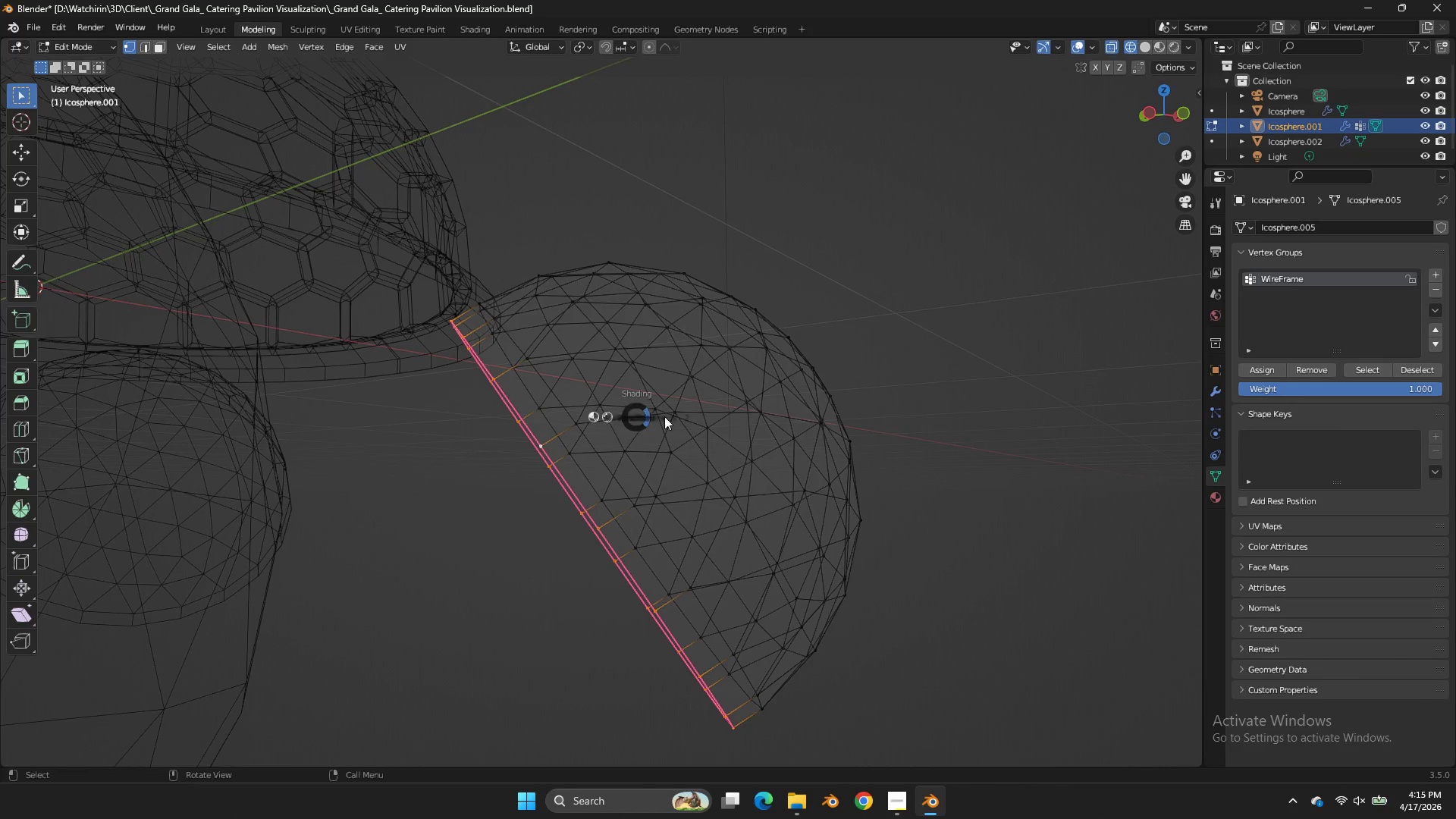 
key(Z)
 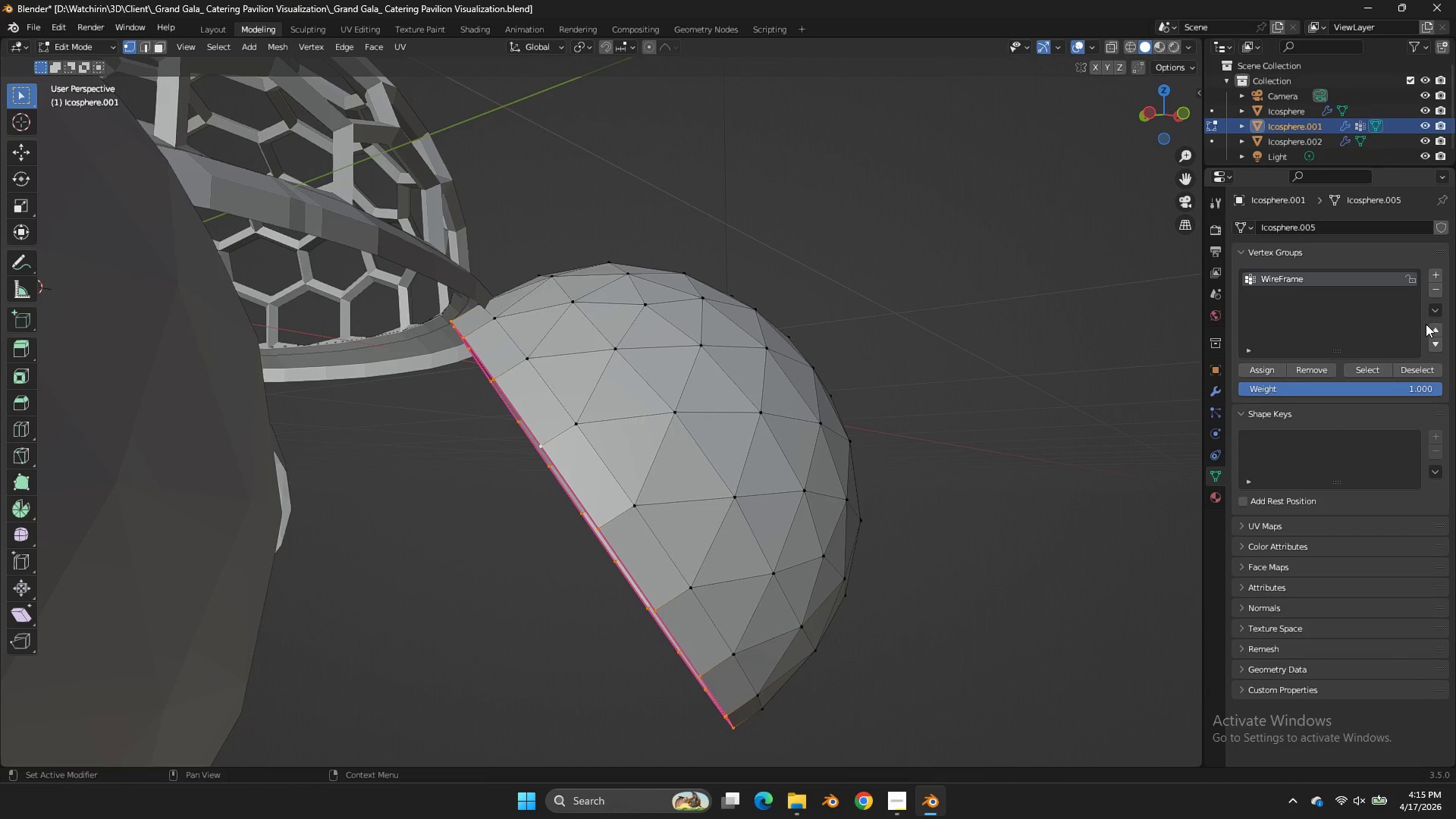 
left_click([1429, 294])
 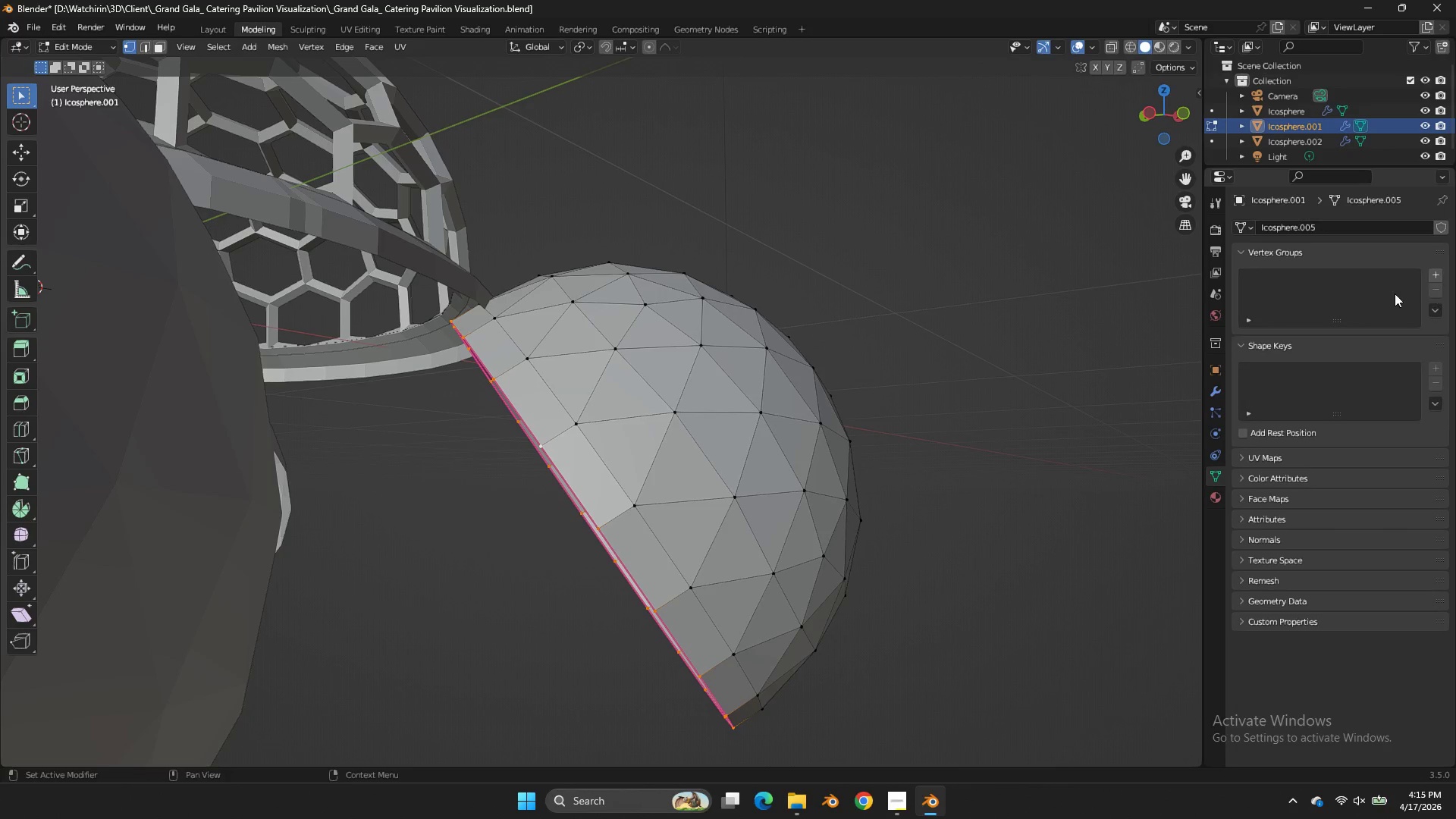 
key(Tab)
 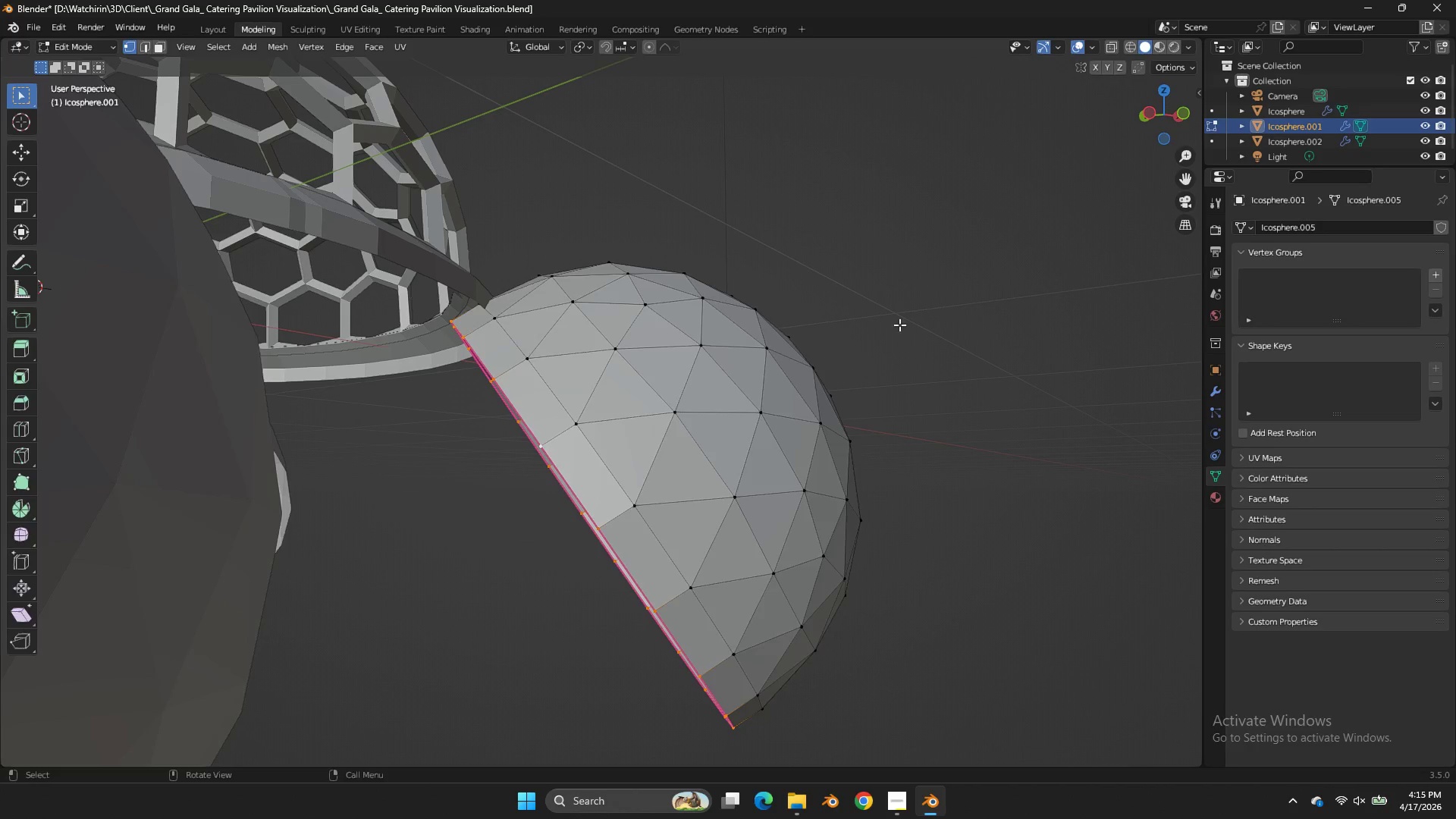 
key(Tab)
 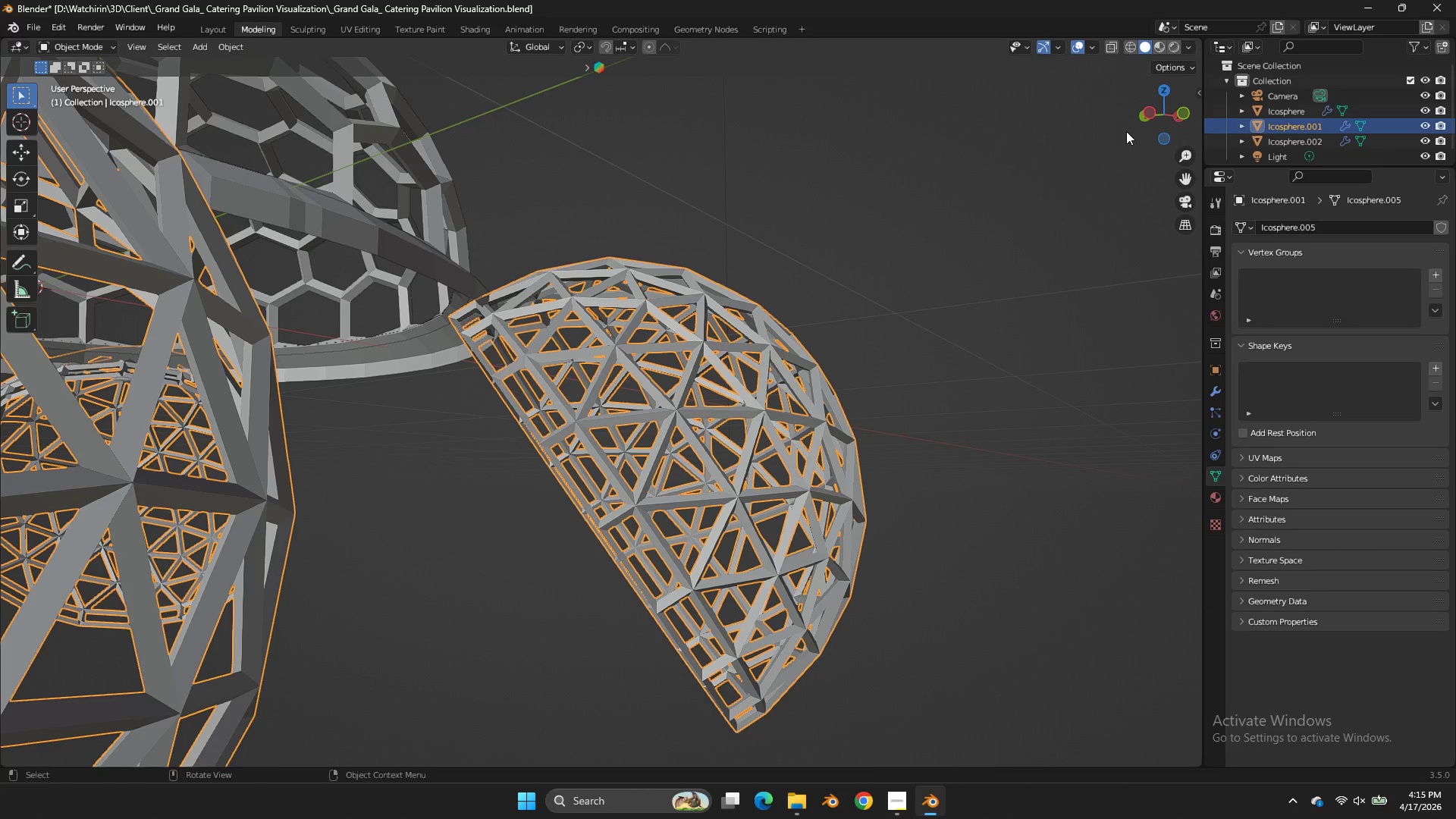 
left_click_drag(start_coordinate=[1150, 121], to_coordinate=[1142, 133])
 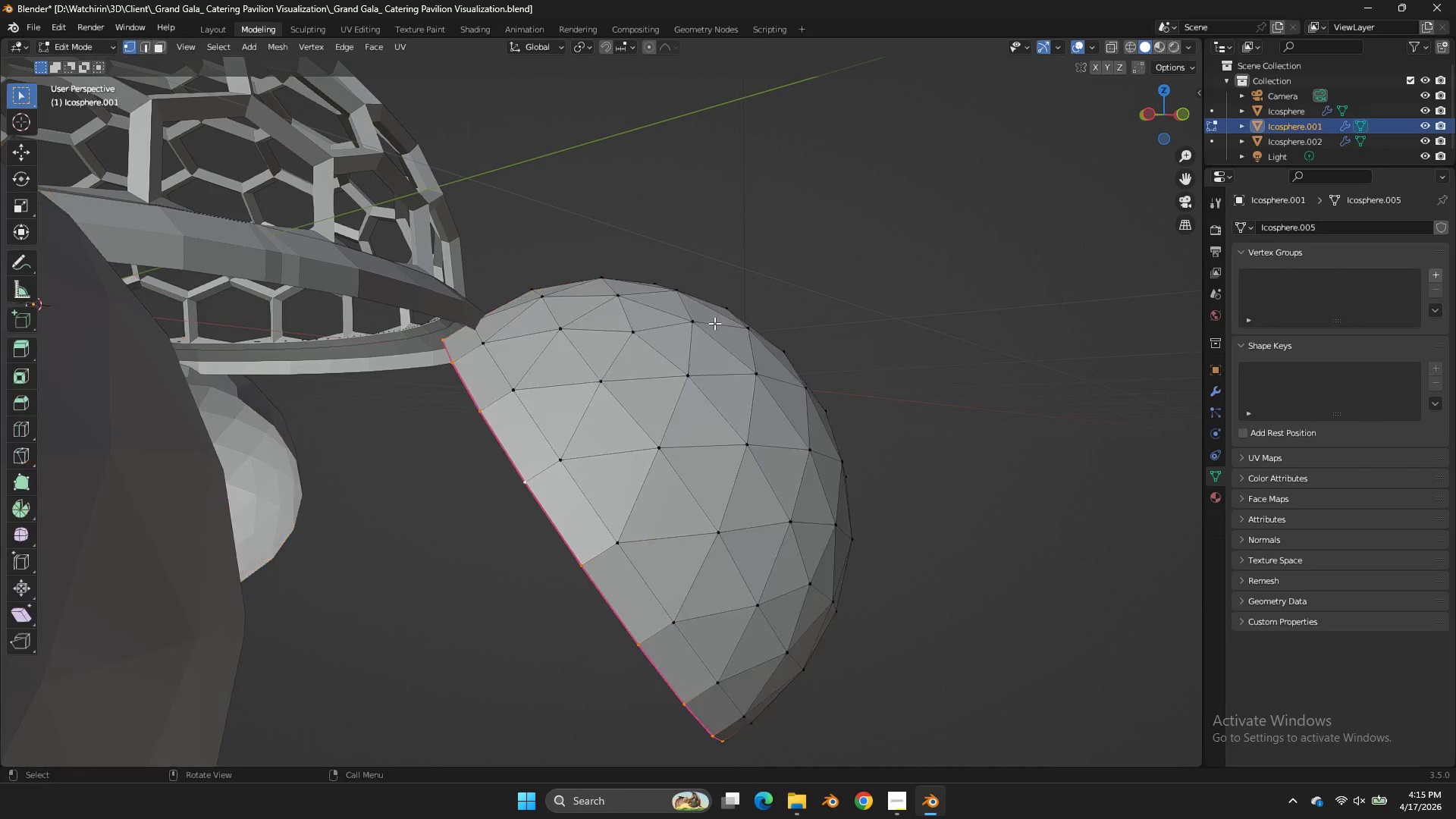 
key(Tab)
 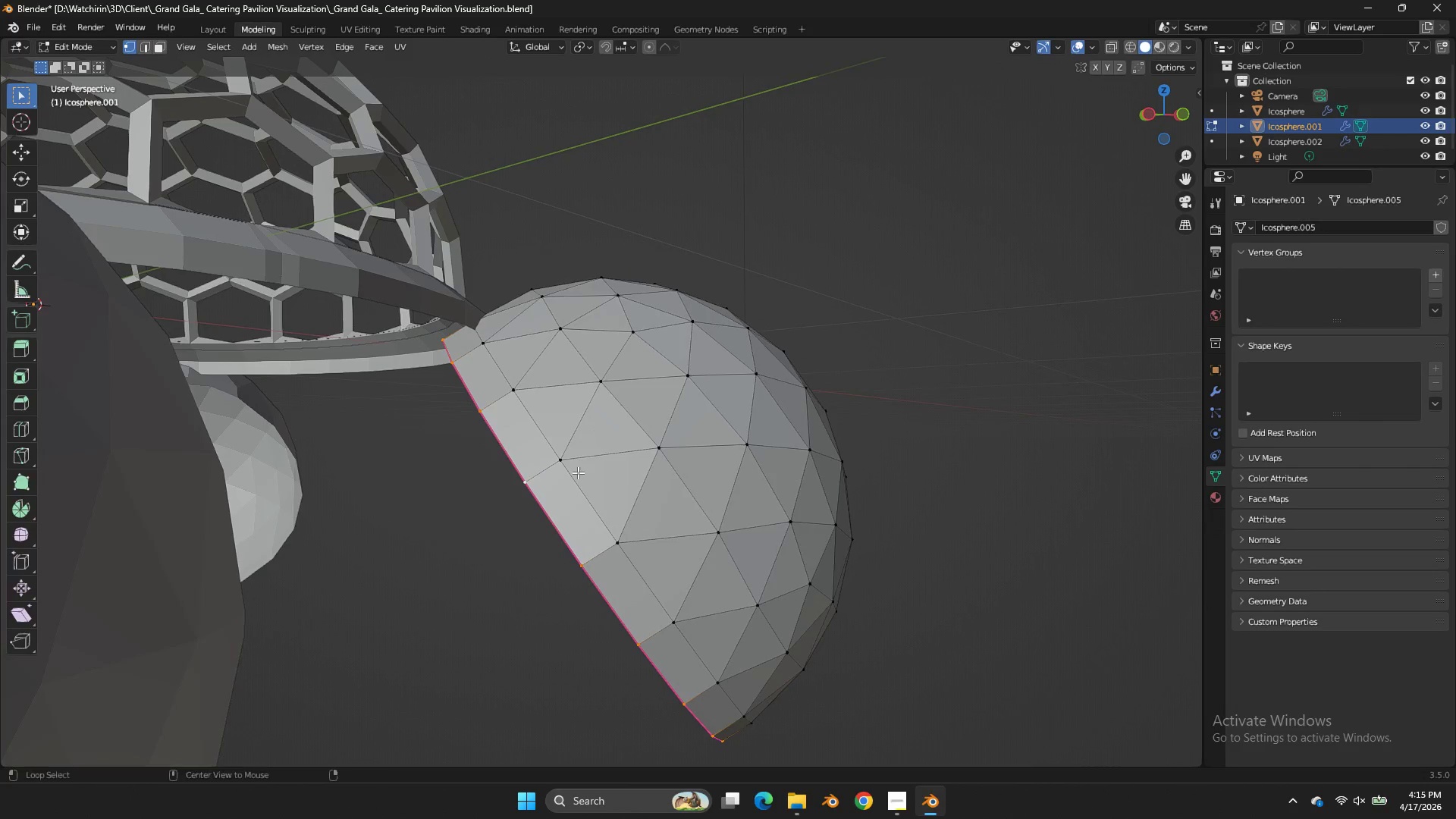 
hold_key(key=AltLeft, duration=1.5)
left_click([578, 473])
 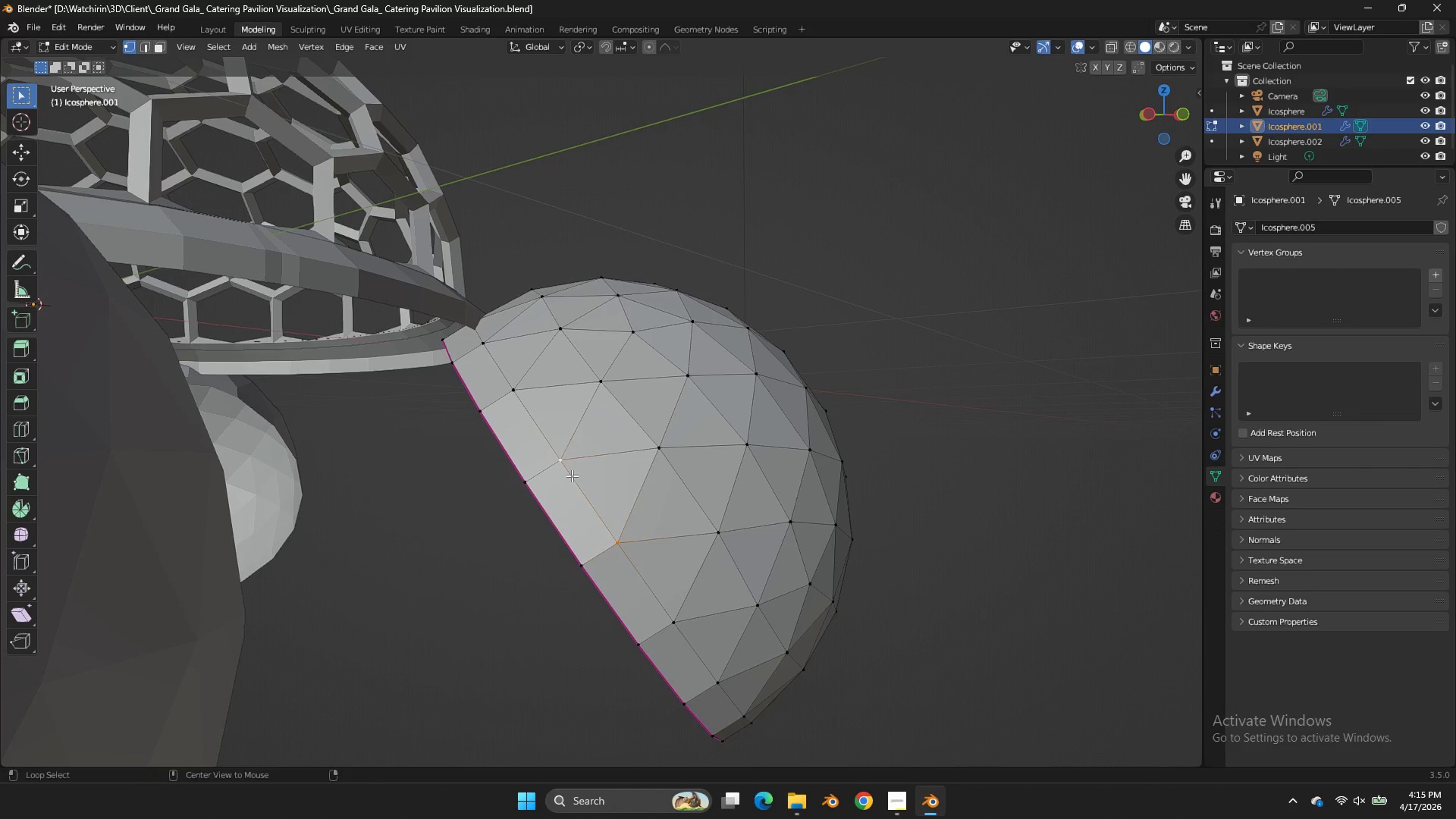 
hold_key(key=ShiftLeft, duration=0.73)
double_click([549, 487])
 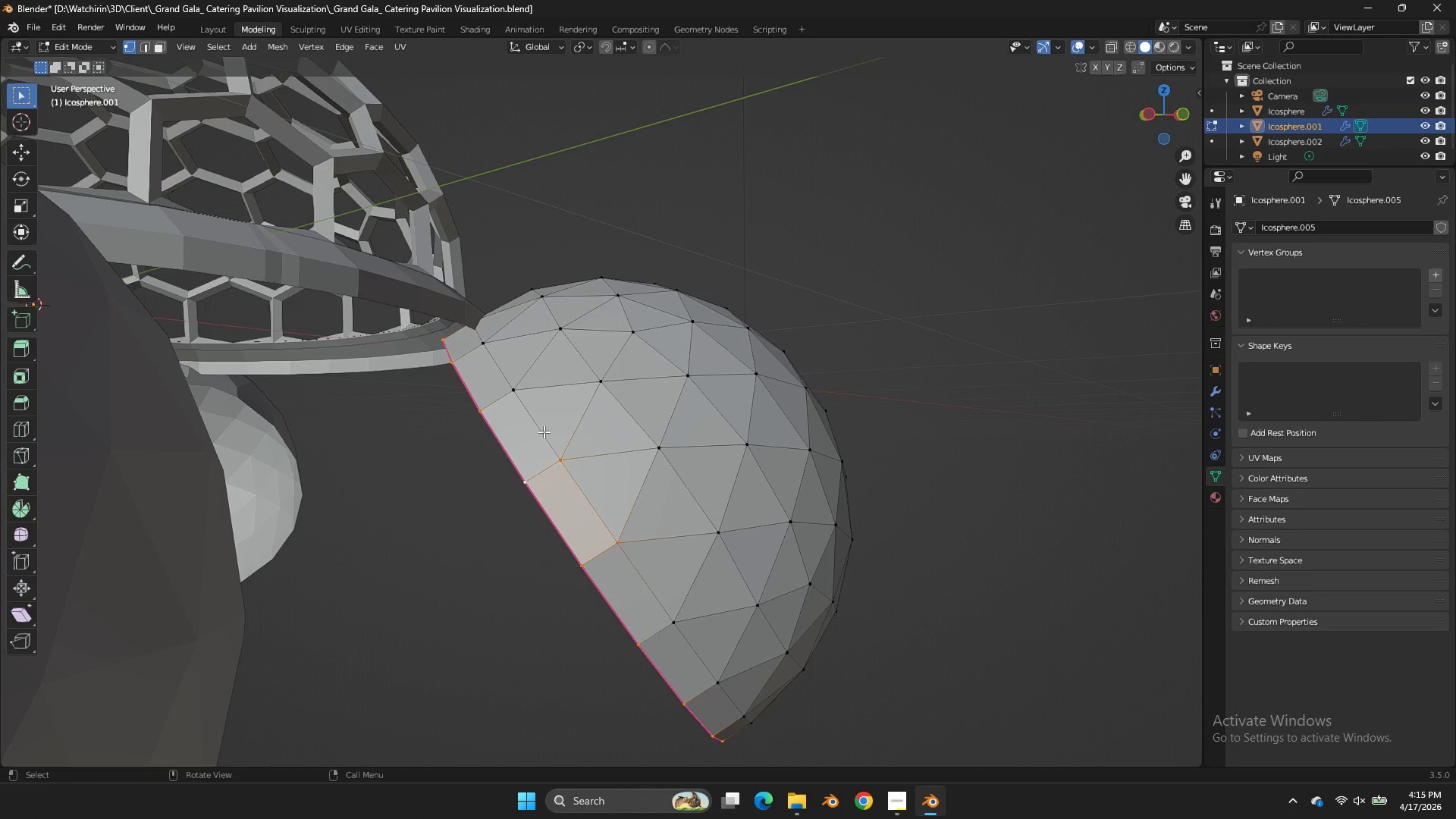 
key(Z)
 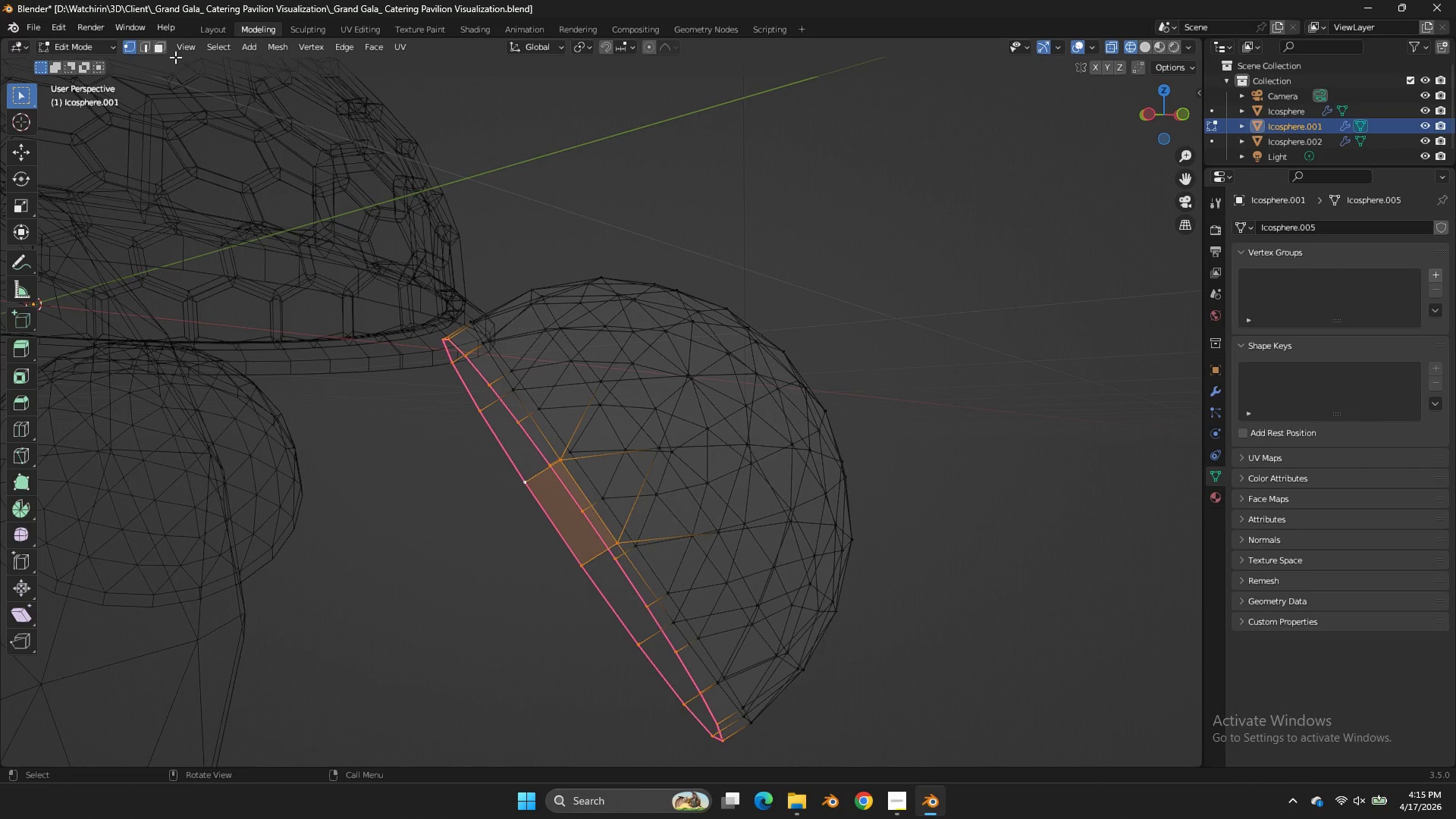 
left_click([162, 51])
 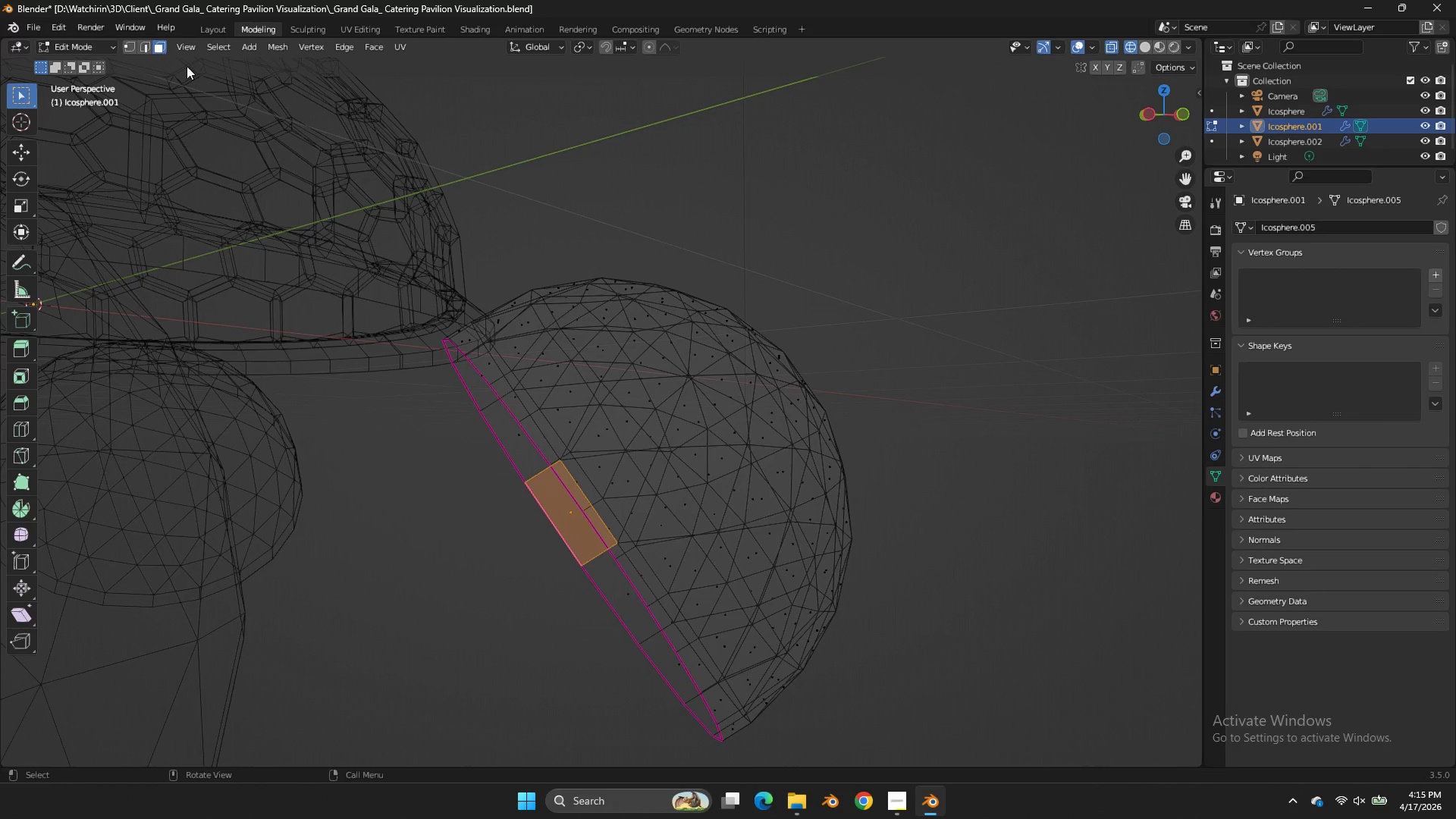 
key(Z)
 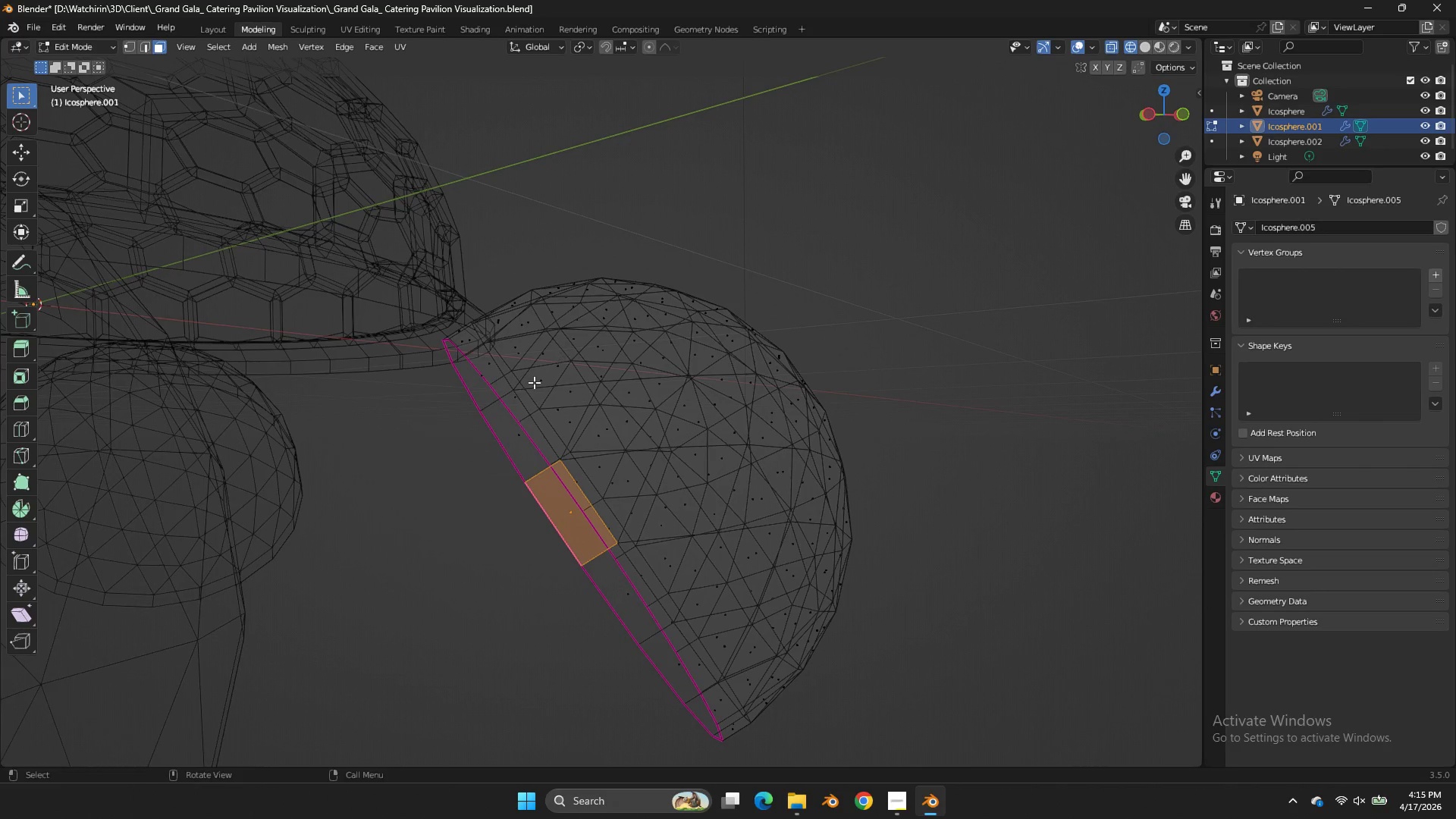 
hold_key(key=AltLeft, duration=1.27)
left_click_drag(start_coordinate=[498, 391], to_coordinate=[504, 391])
 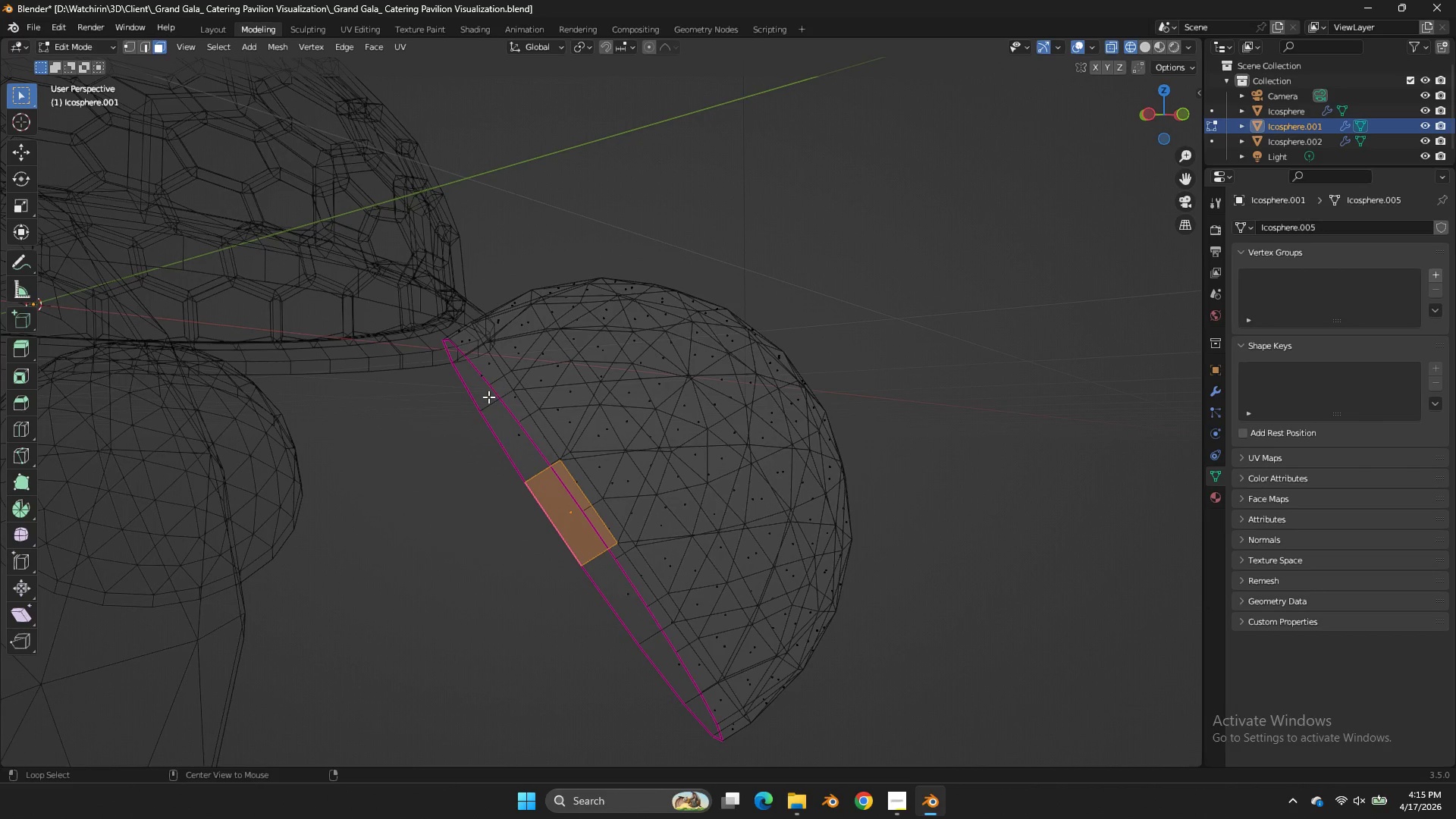 
double_click([488, 397])
 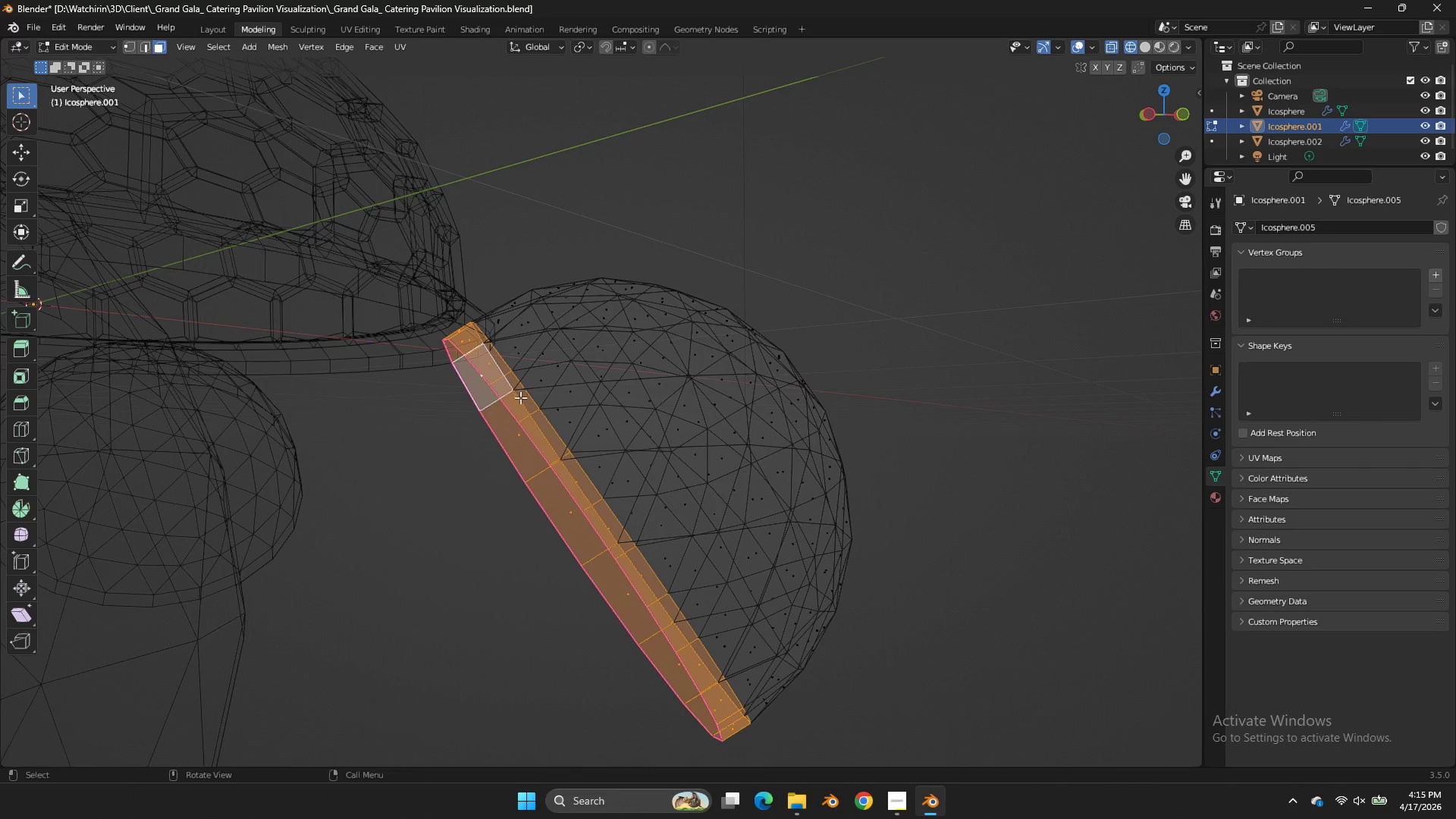 
type(zp)
 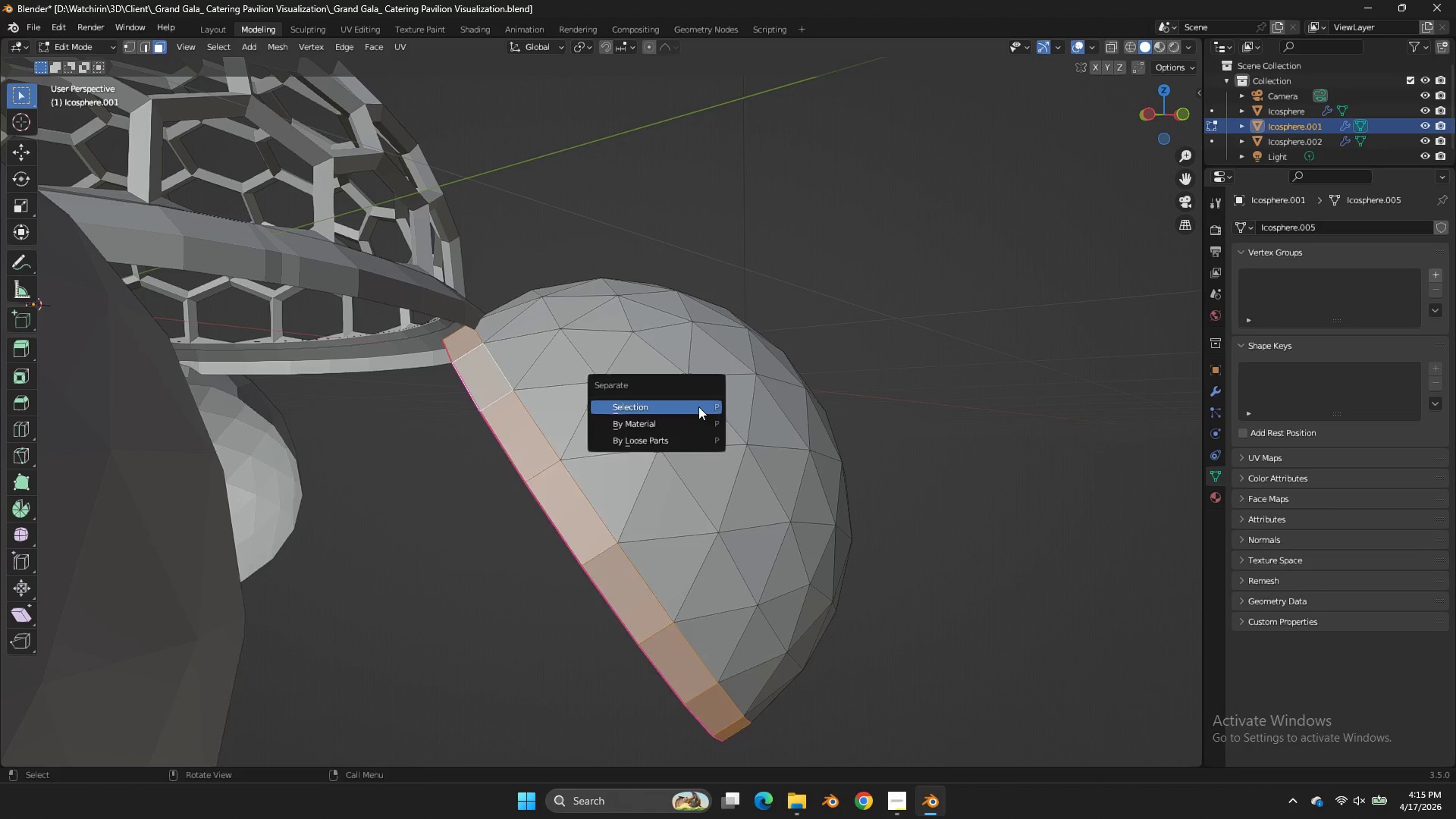 
left_click([698, 406])
 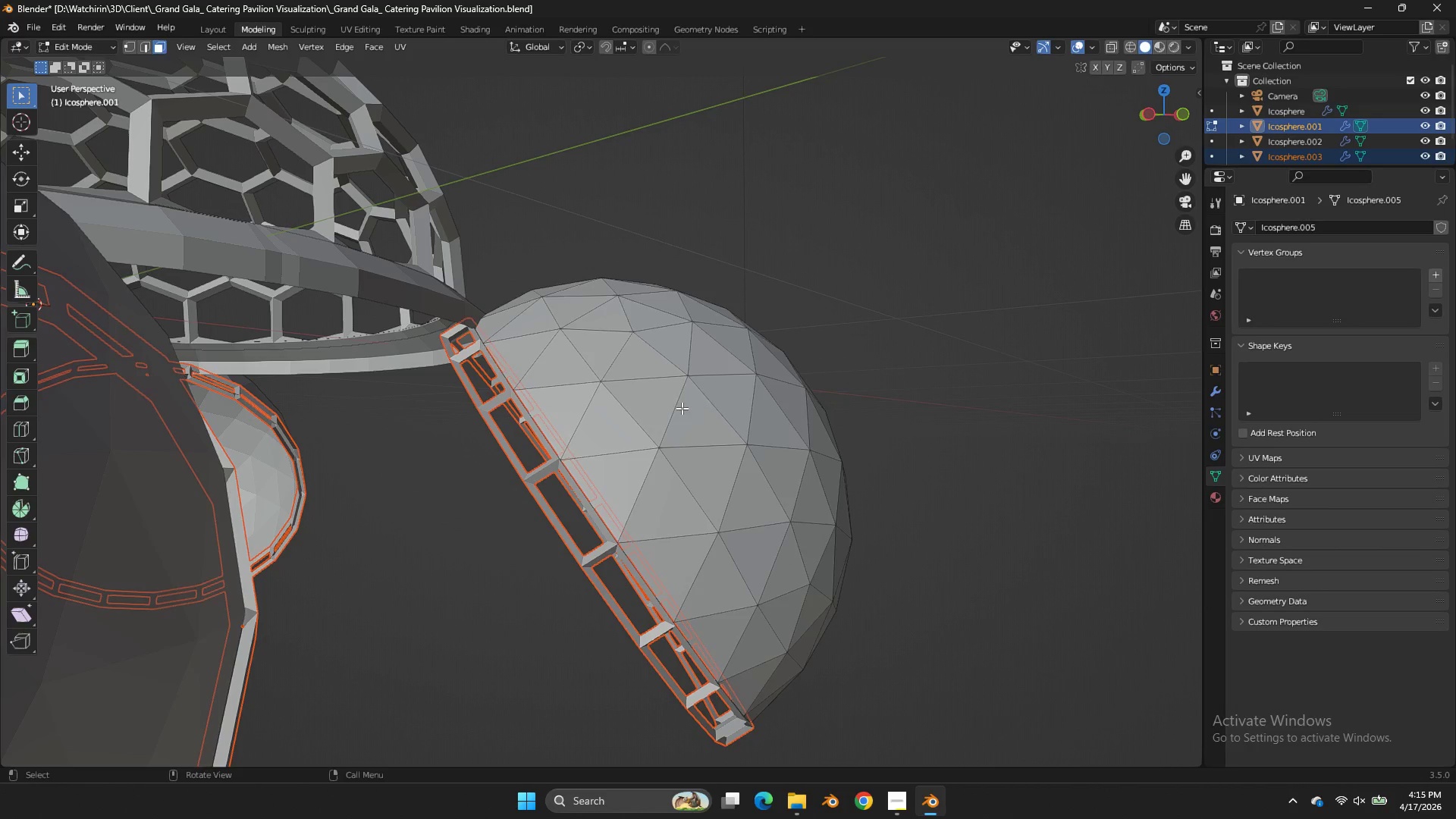 
key(Tab)
 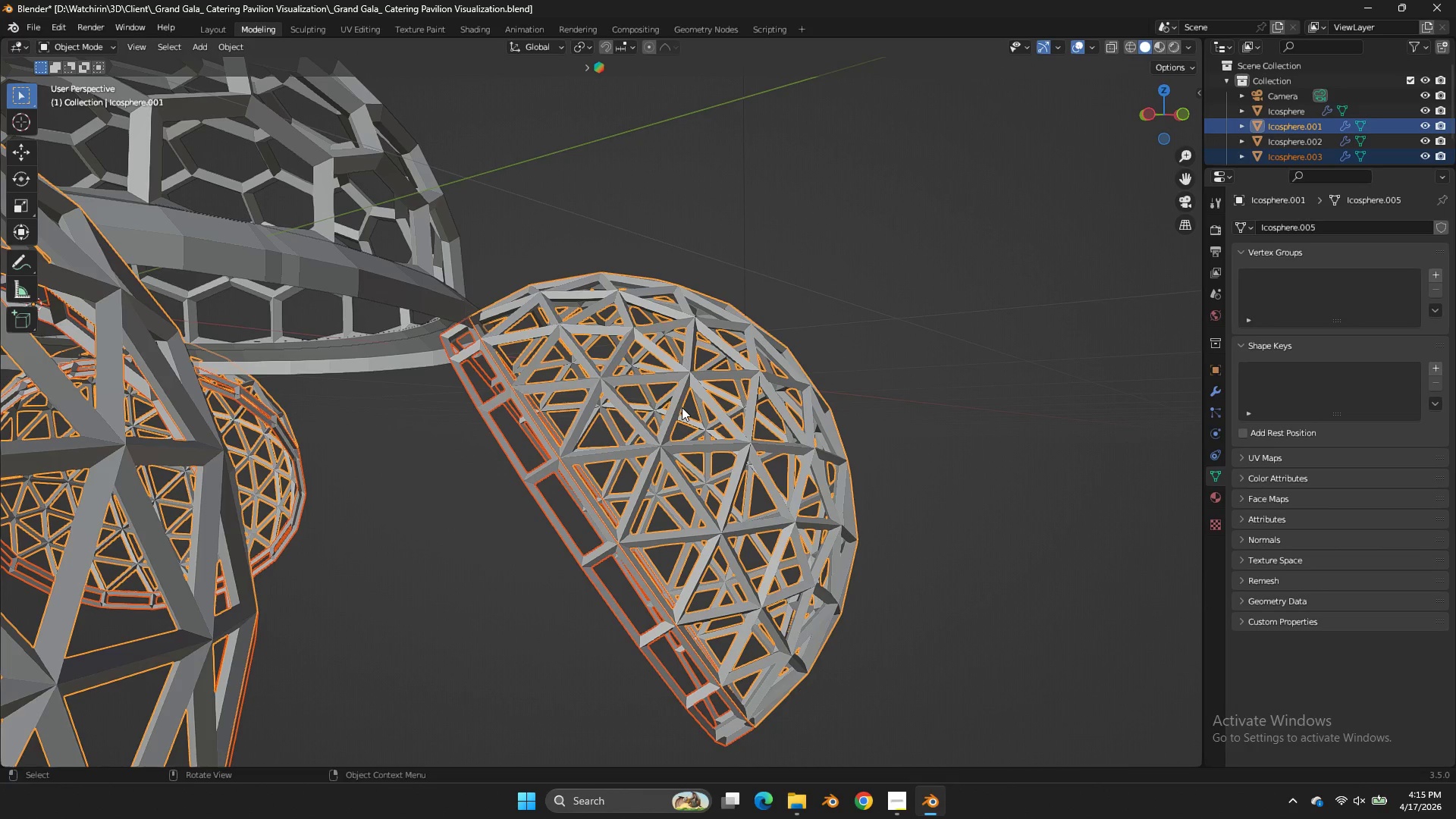 
left_click([682, 407])
 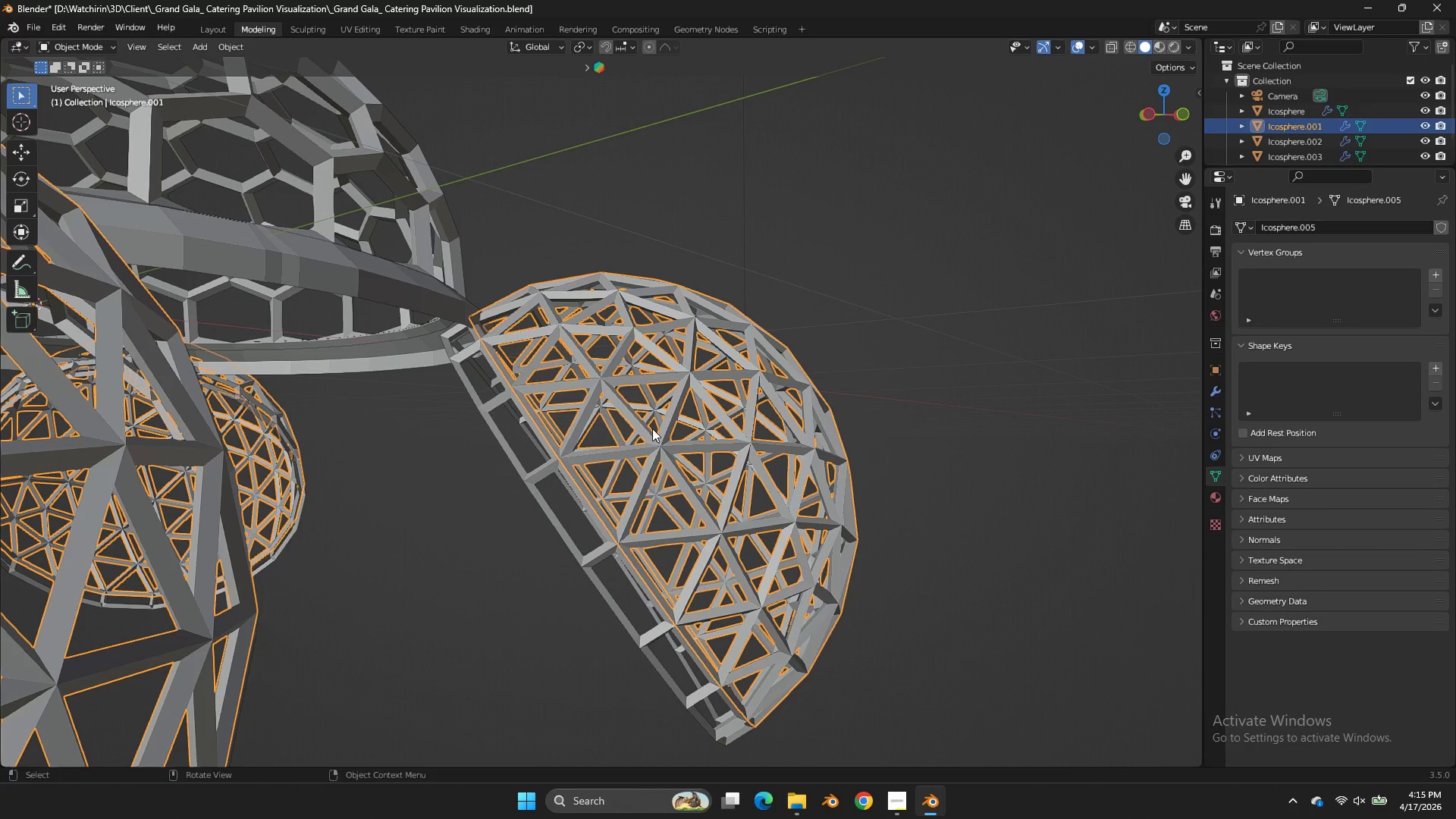 
hold_key(key=ShiftLeft, duration=1.42)
double_click([570, 474])
 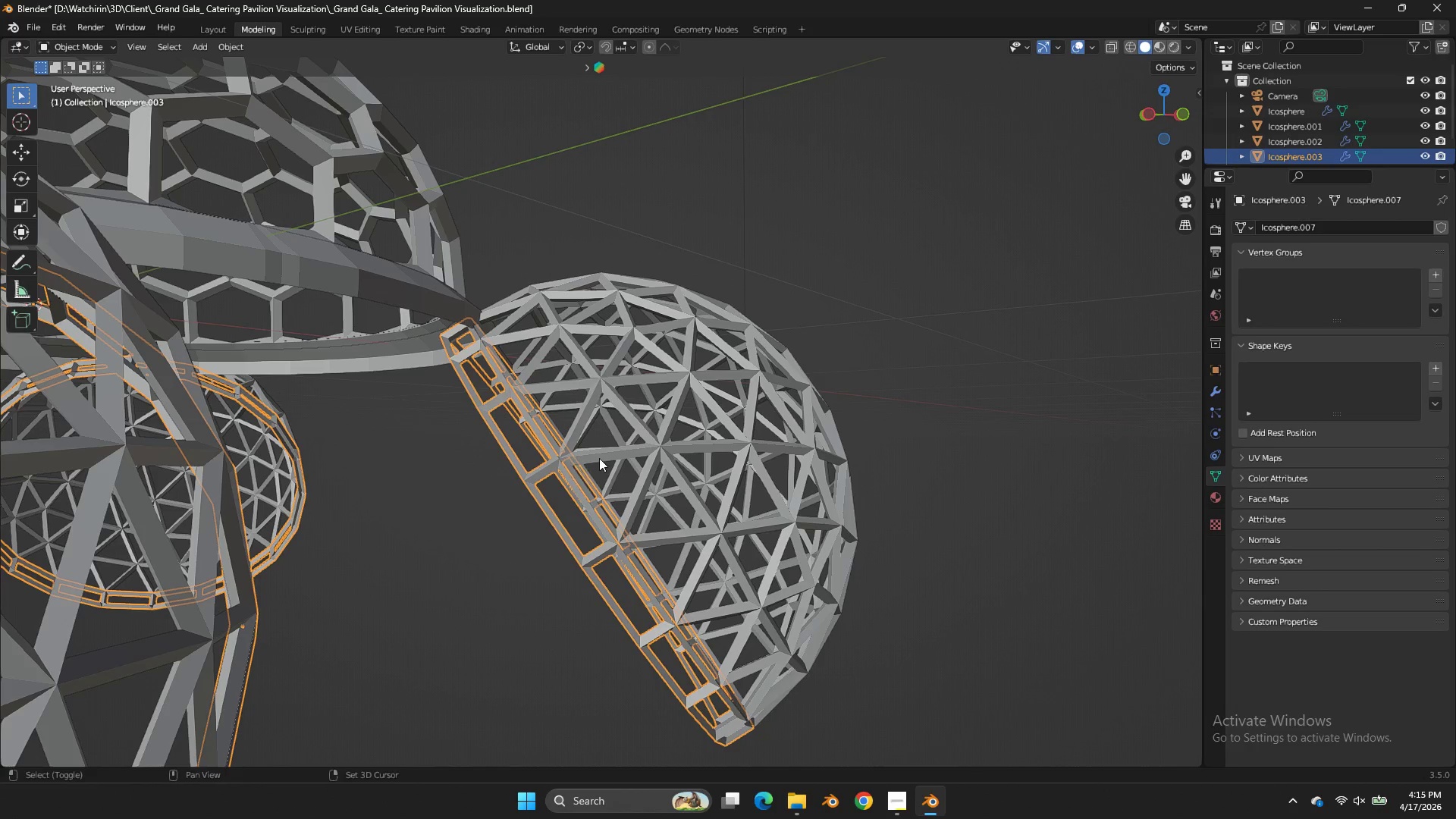 
triple_click([600, 458])
 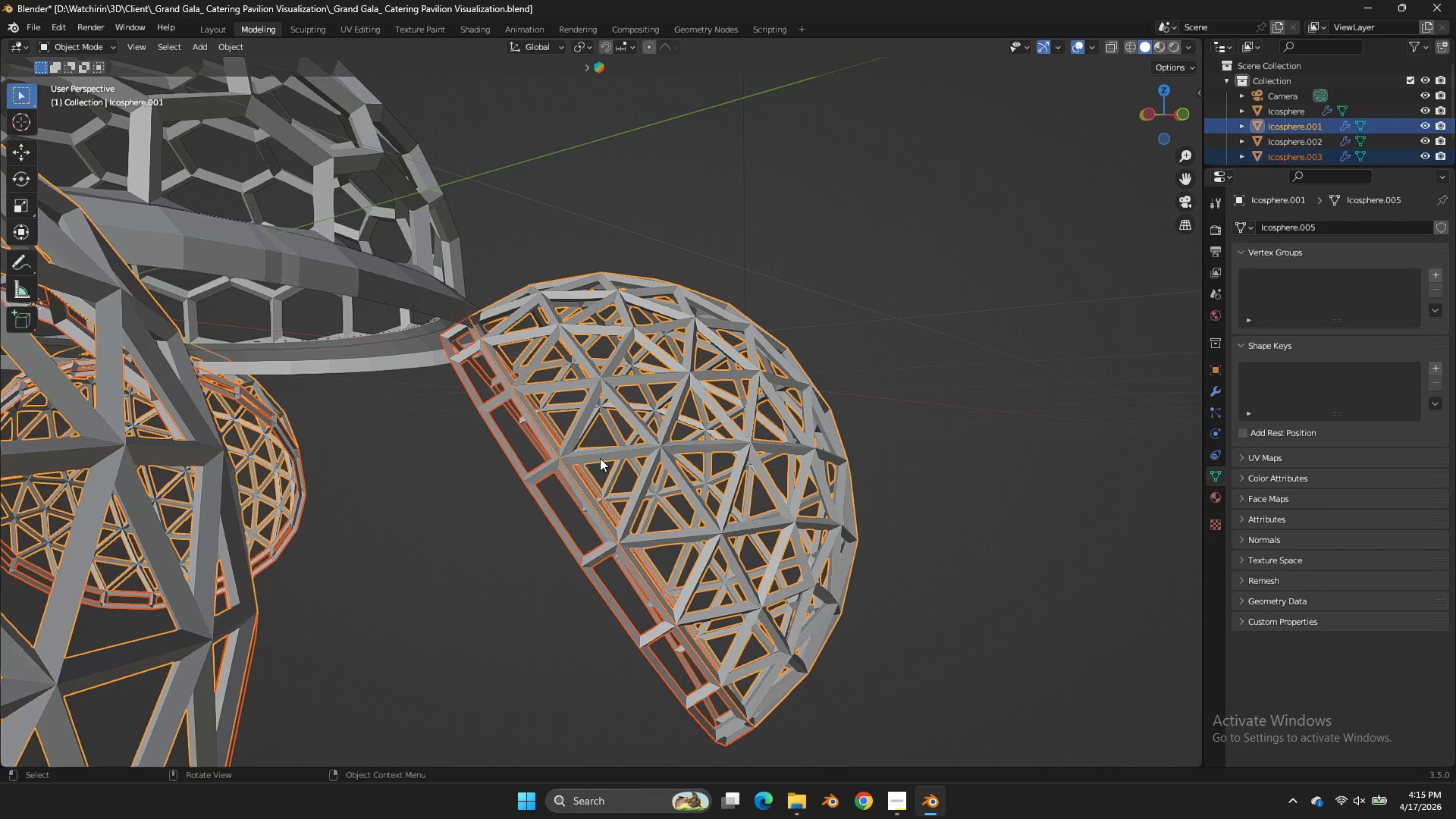 
type(g)
key(Tab)
type(ag)
 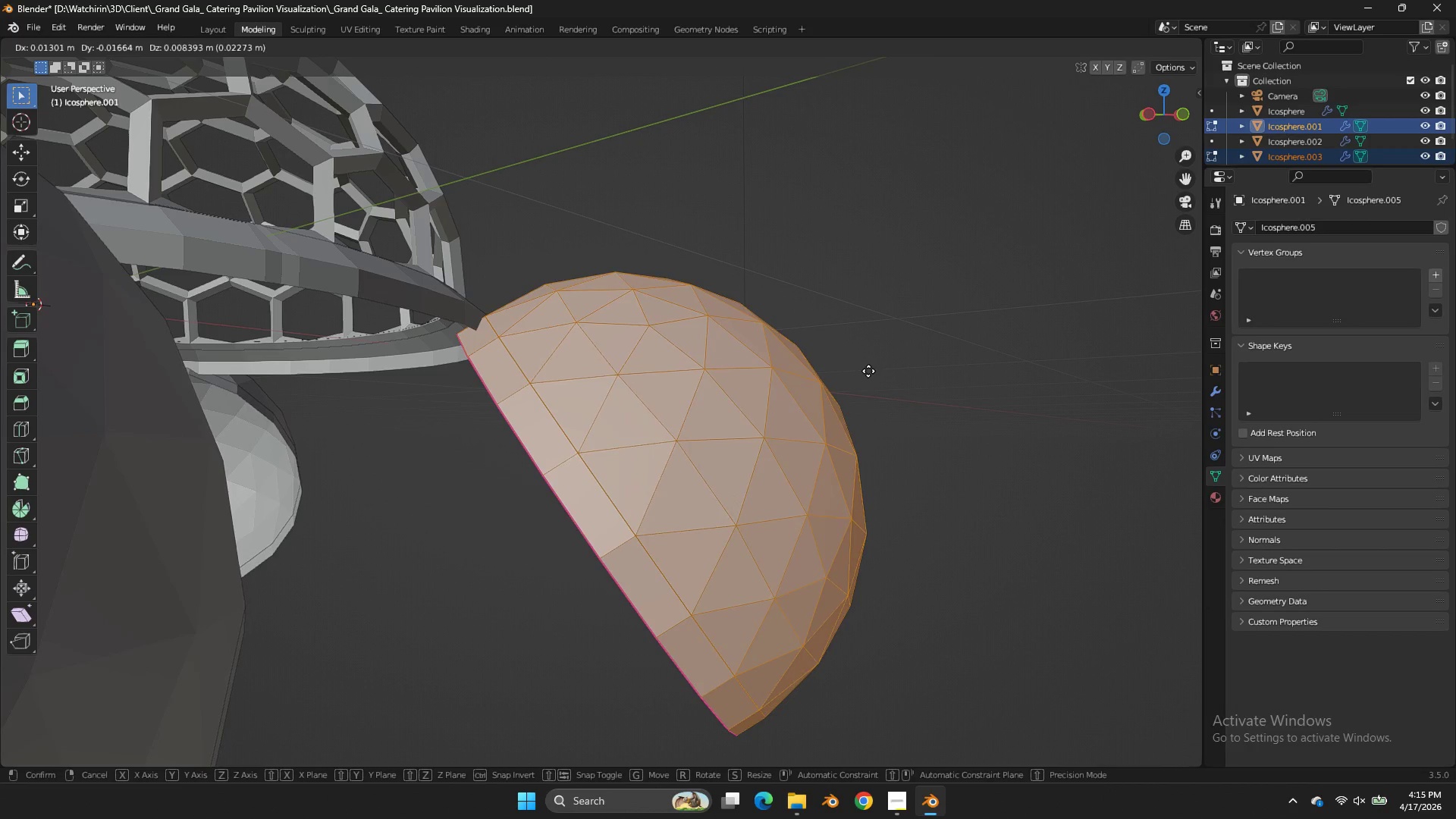 
 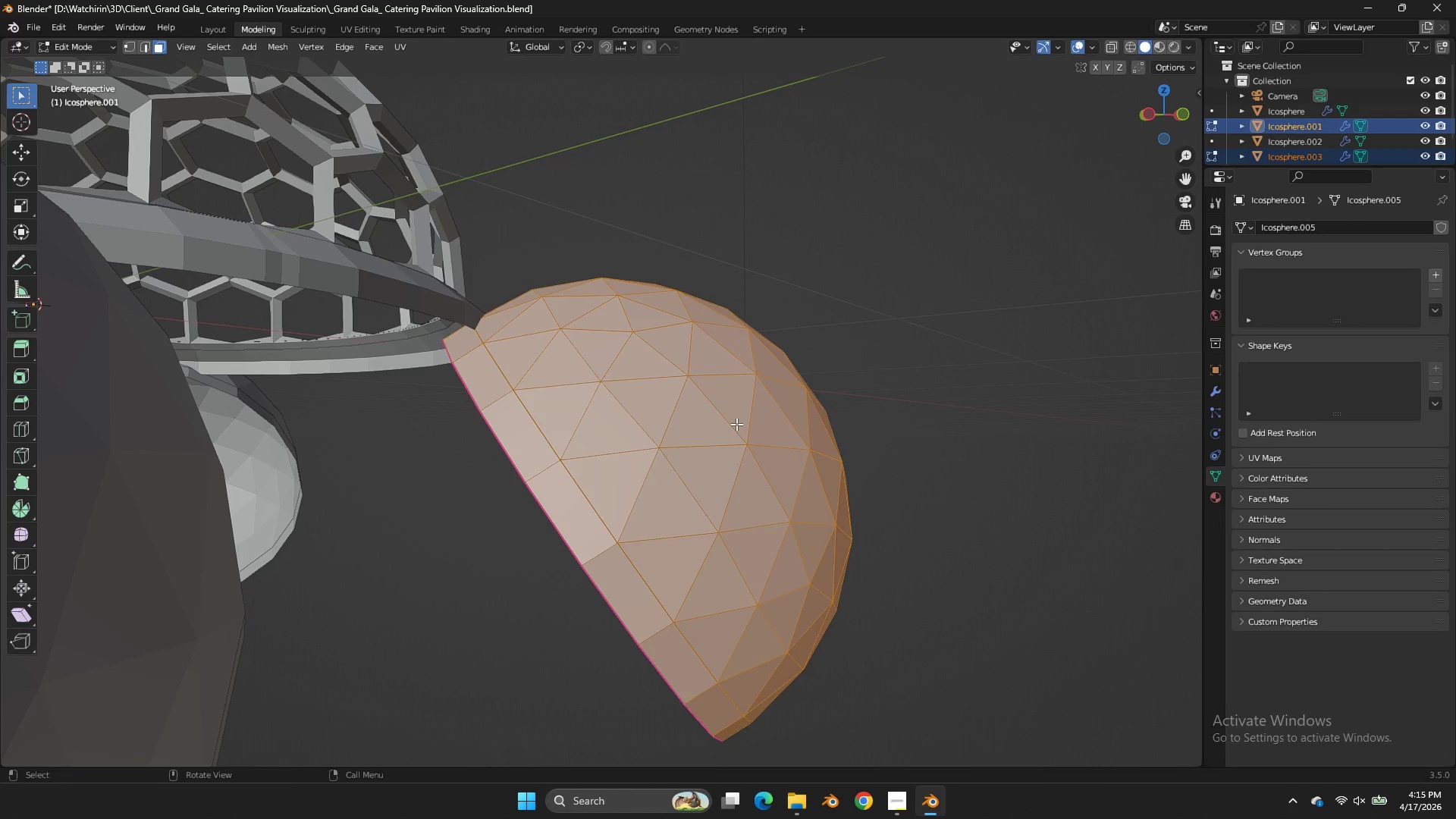 
hold_key(key=ShiftLeft, duration=1.11)
left_click([870, 365])
 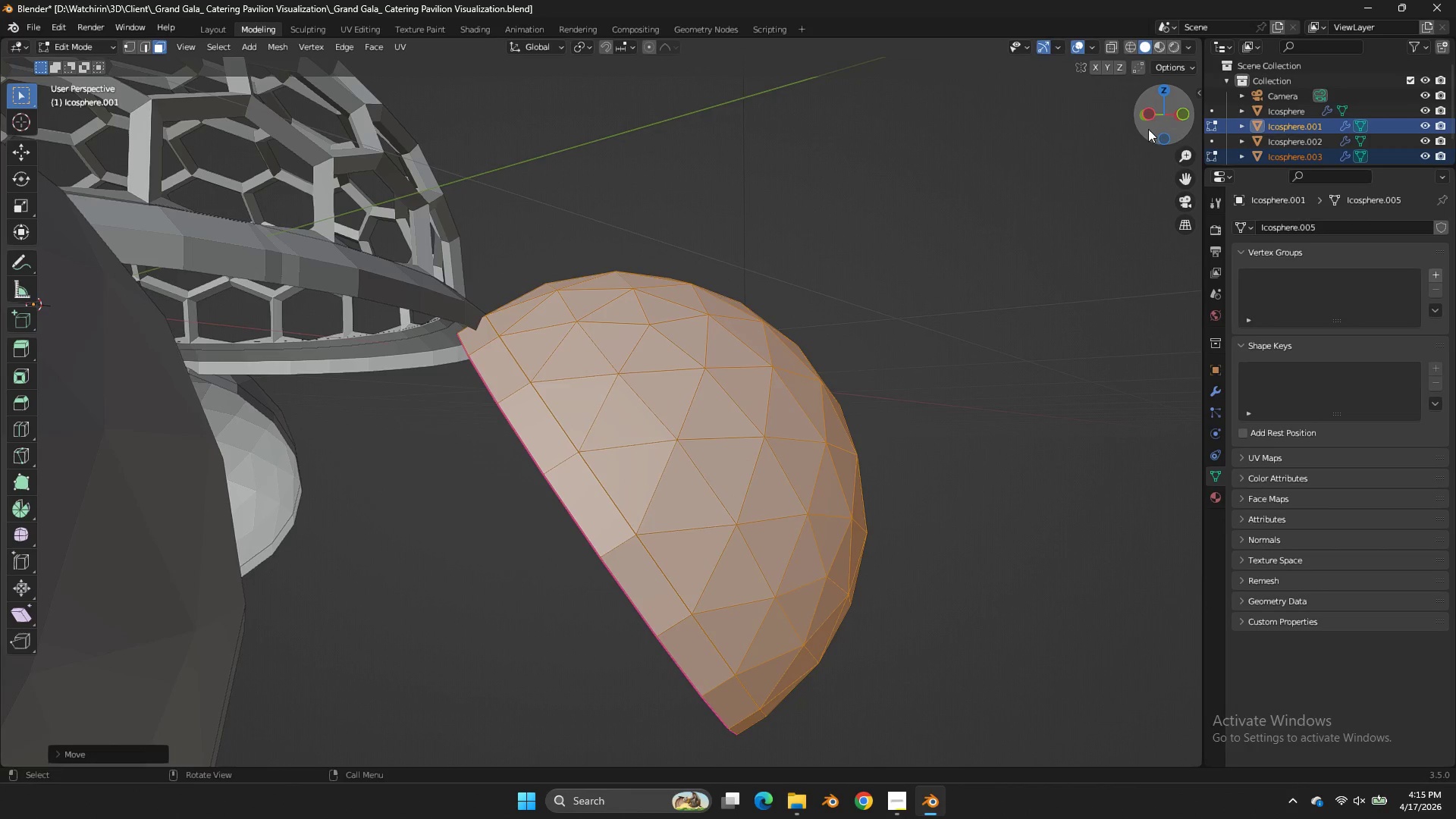 
left_click_drag(start_coordinate=[1152, 128], to_coordinate=[61, 100])
 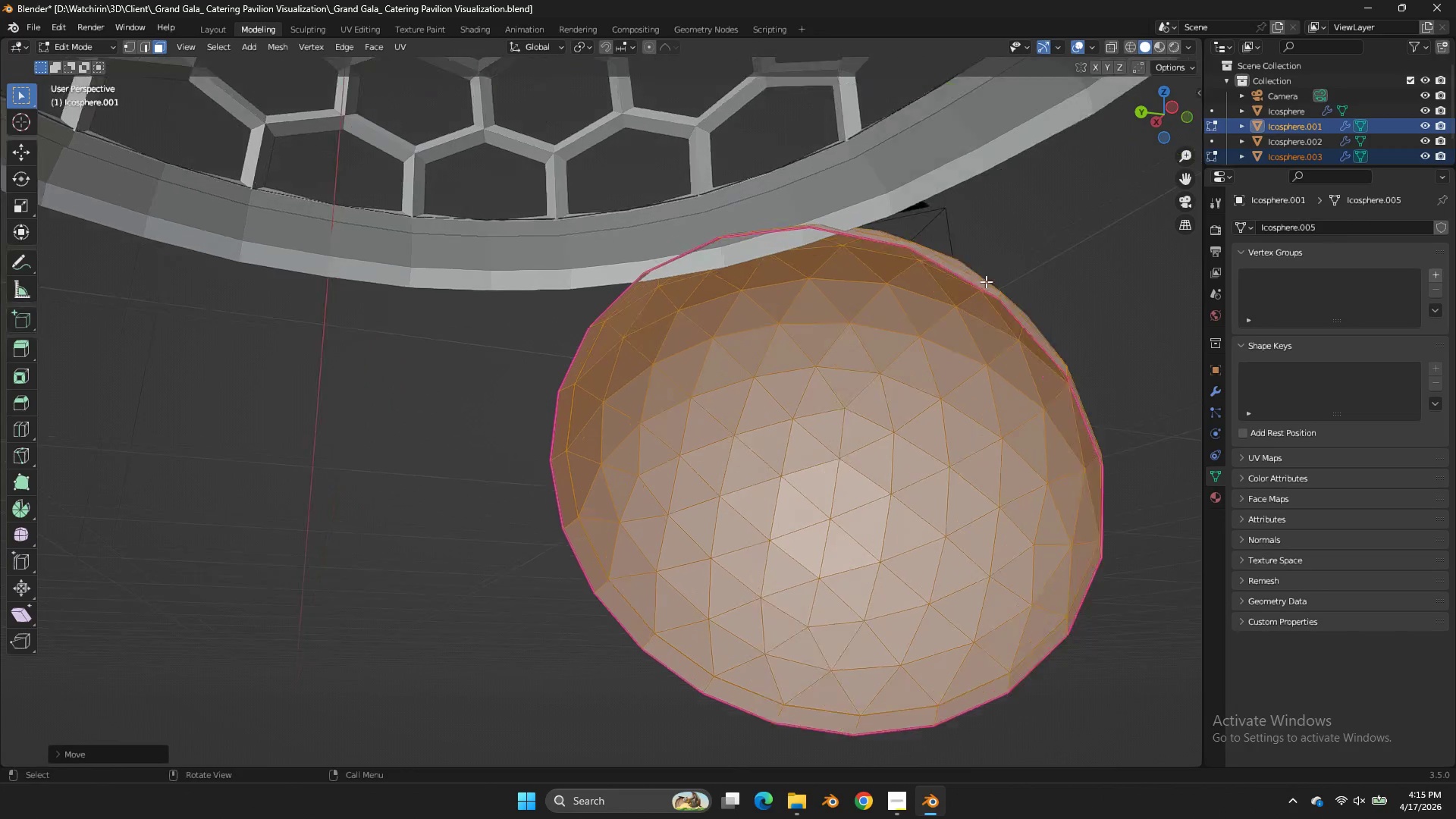 
scroll: coordinate [986, 281], scroll_direction: up, amount: 2.0
 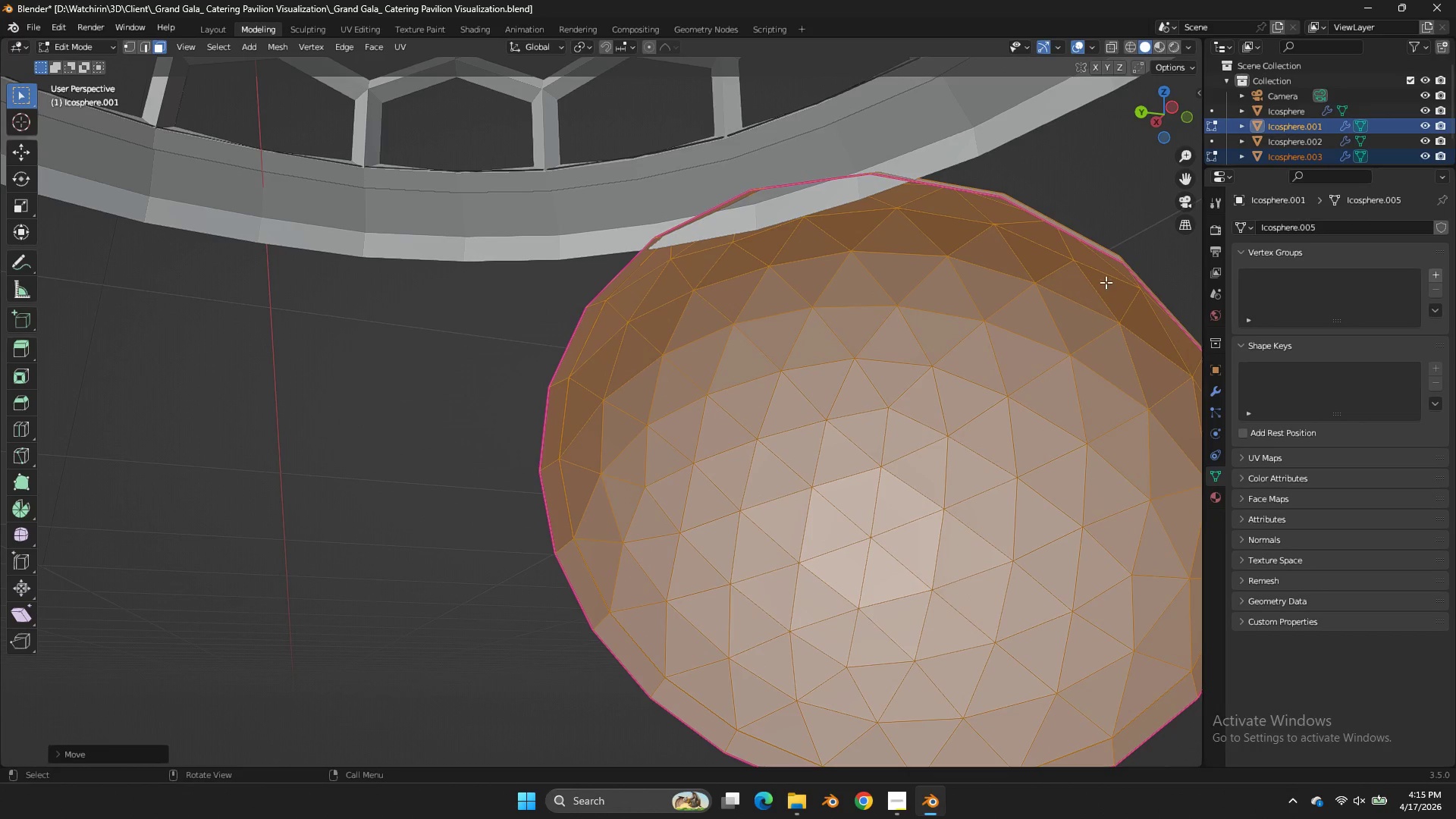 
left_click([1117, 257])
 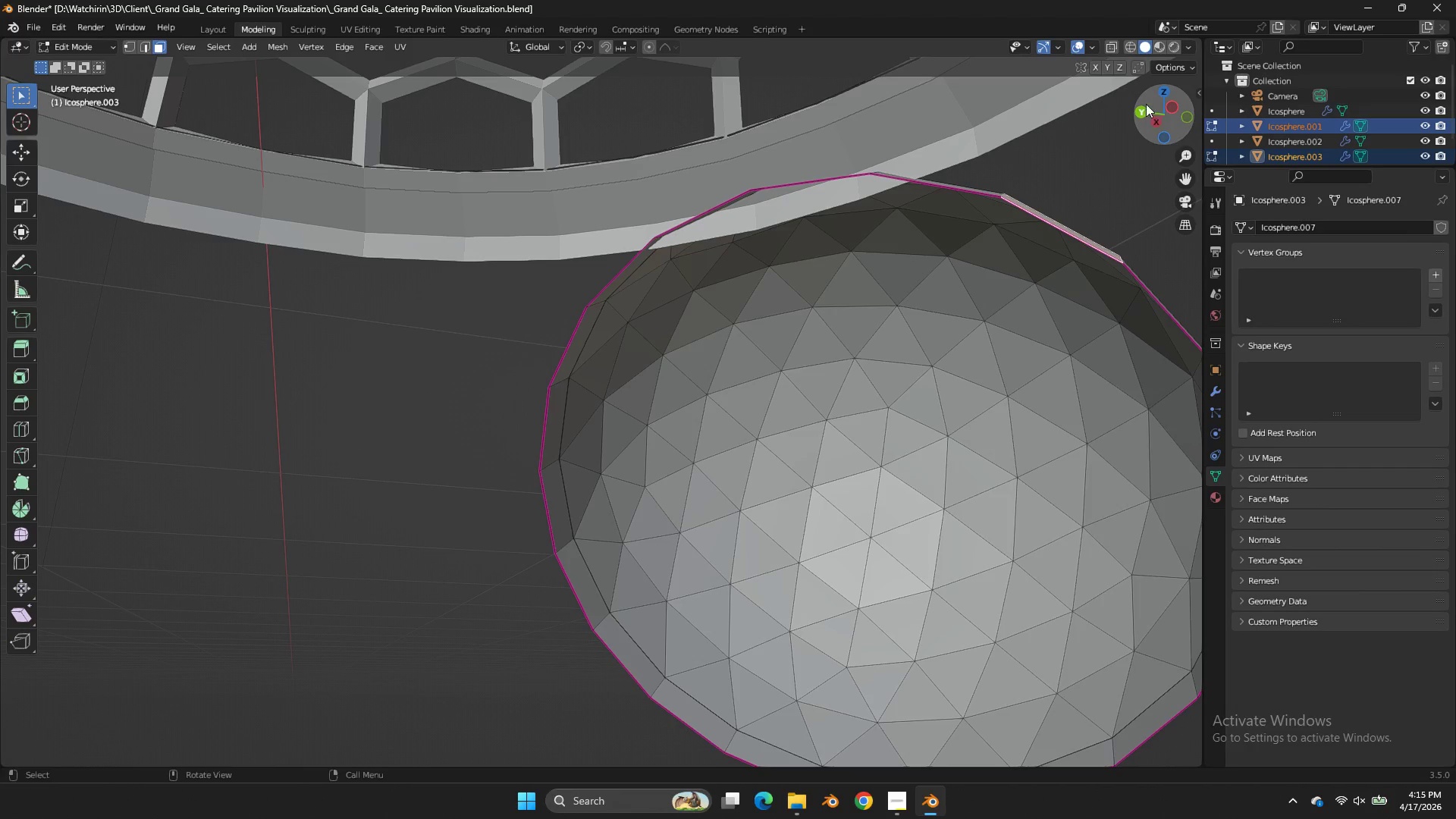 
left_click_drag(start_coordinate=[1146, 103], to_coordinate=[1028, 137])
 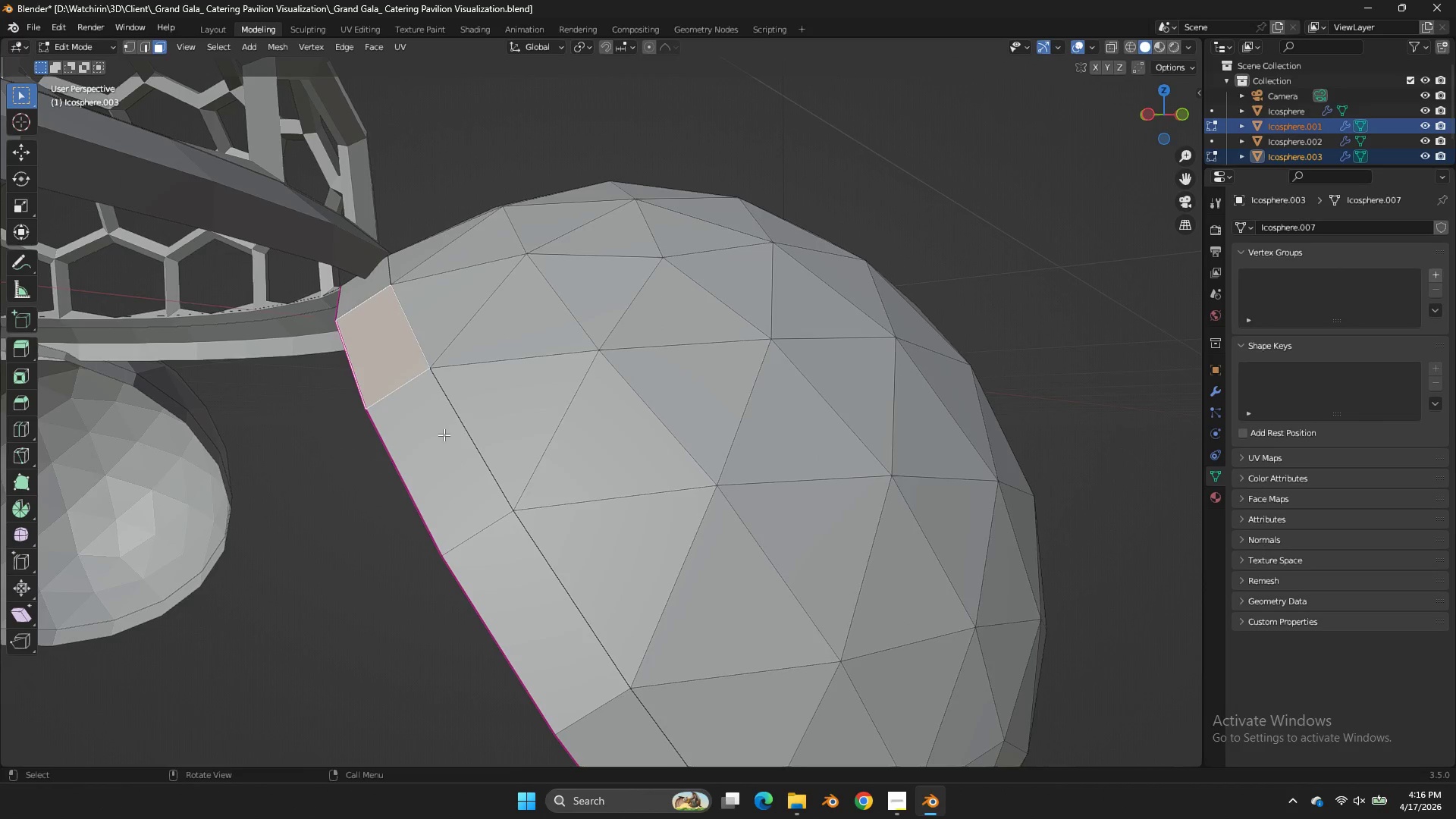 
left_click([444, 435])
 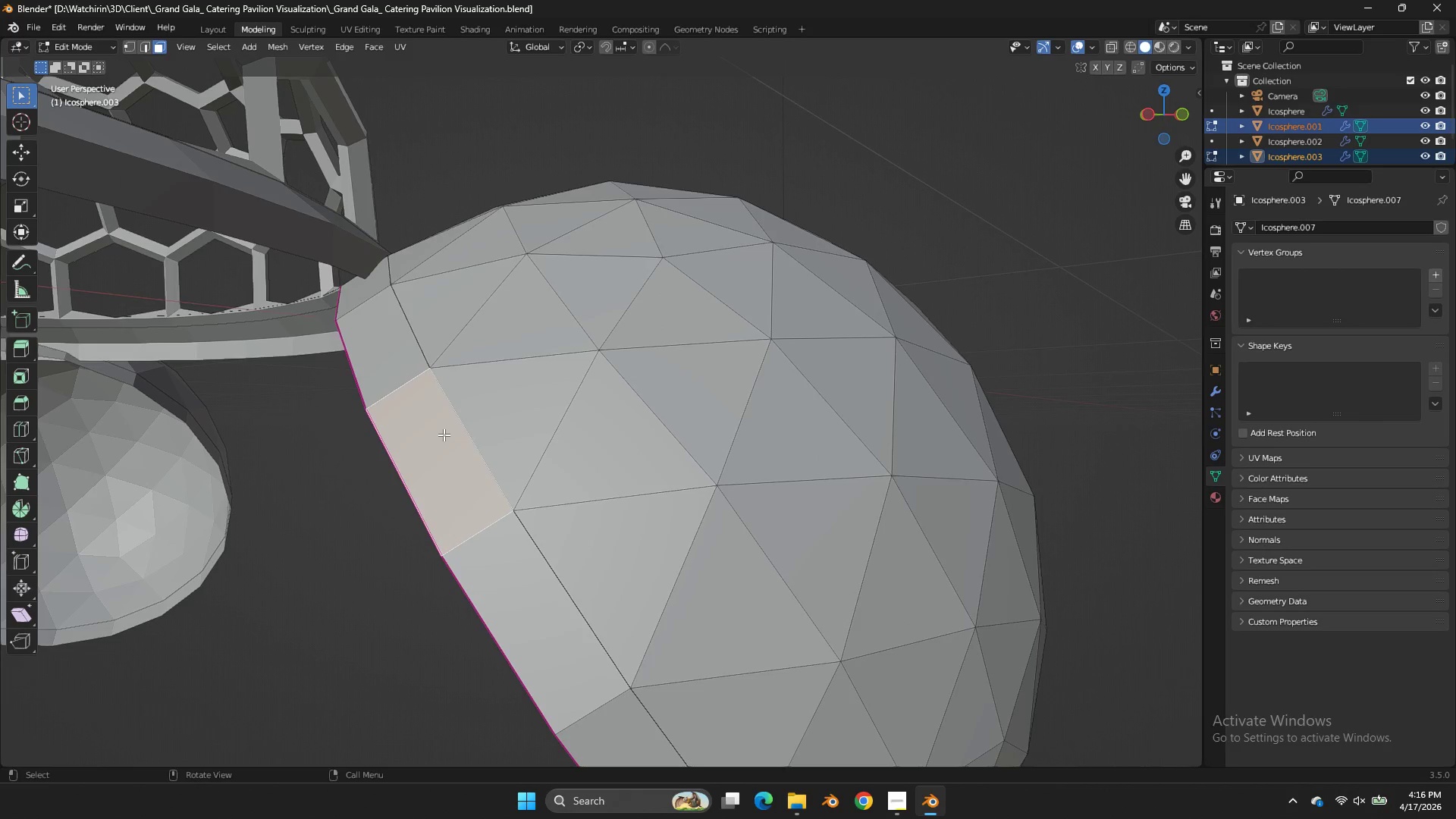 
key(L)
 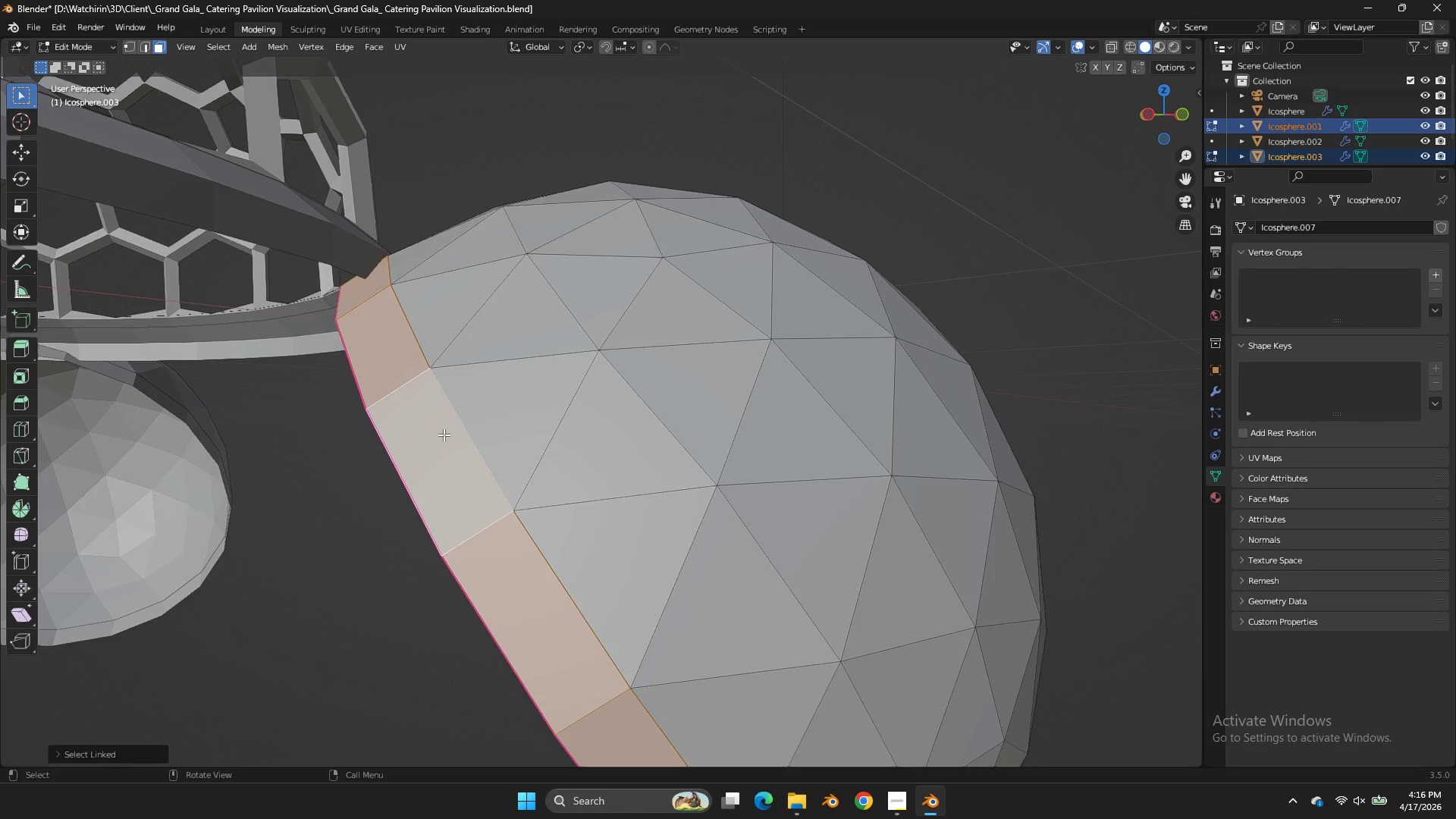 
scroll: coordinate [444, 435], scroll_direction: down, amount: 2.0
 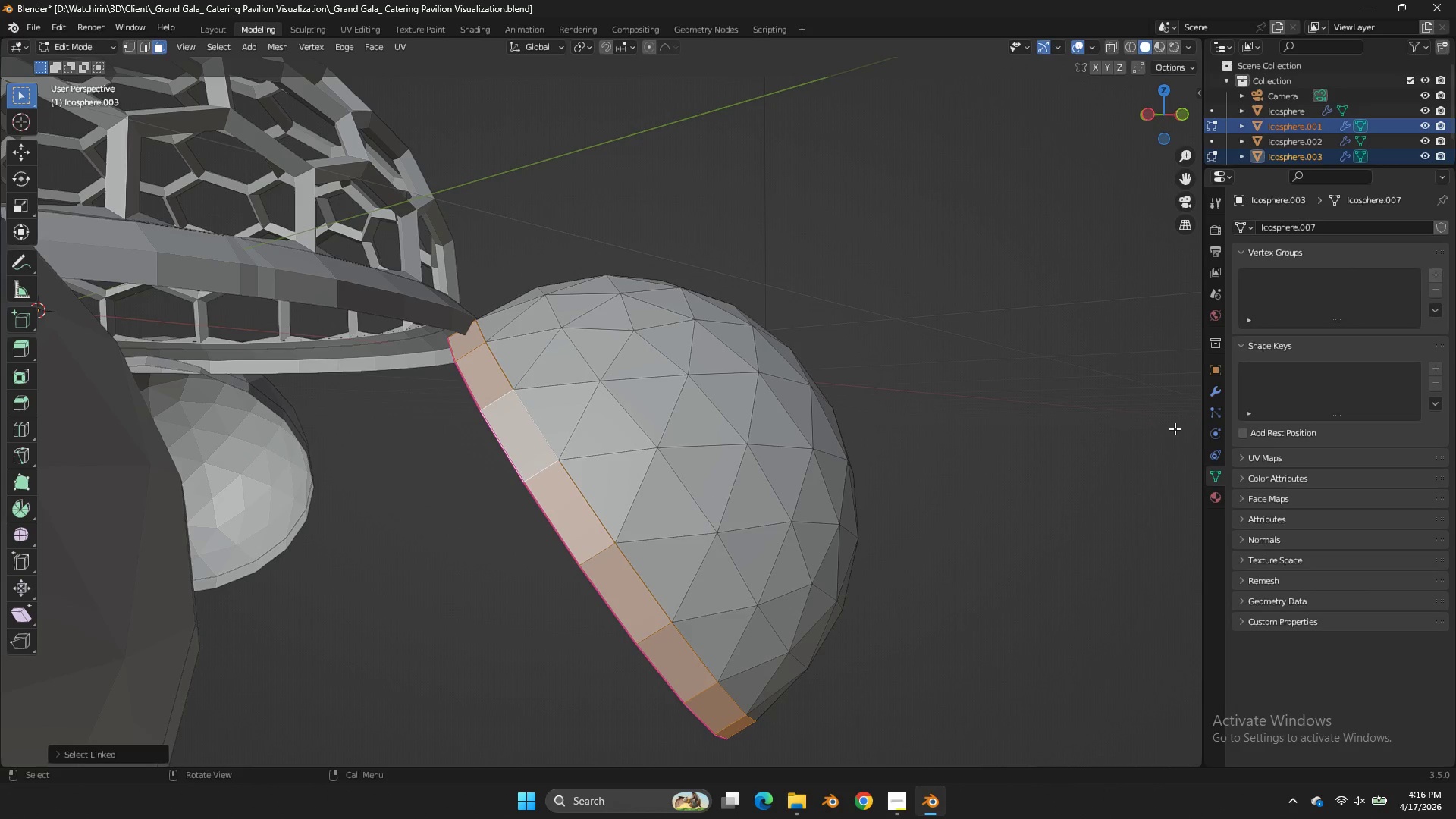 
left_click([1210, 391])
 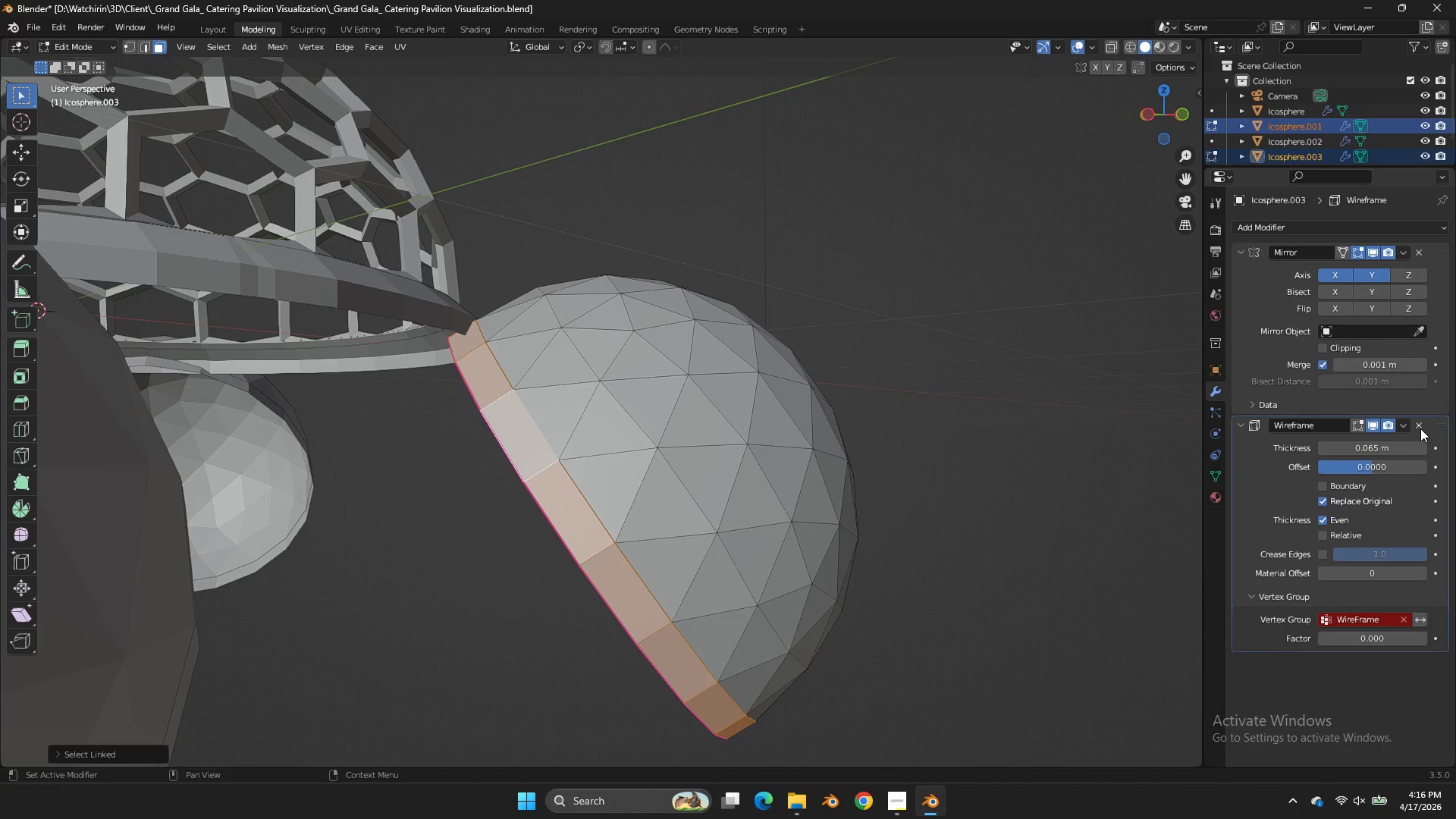 
left_click([1420, 422])
 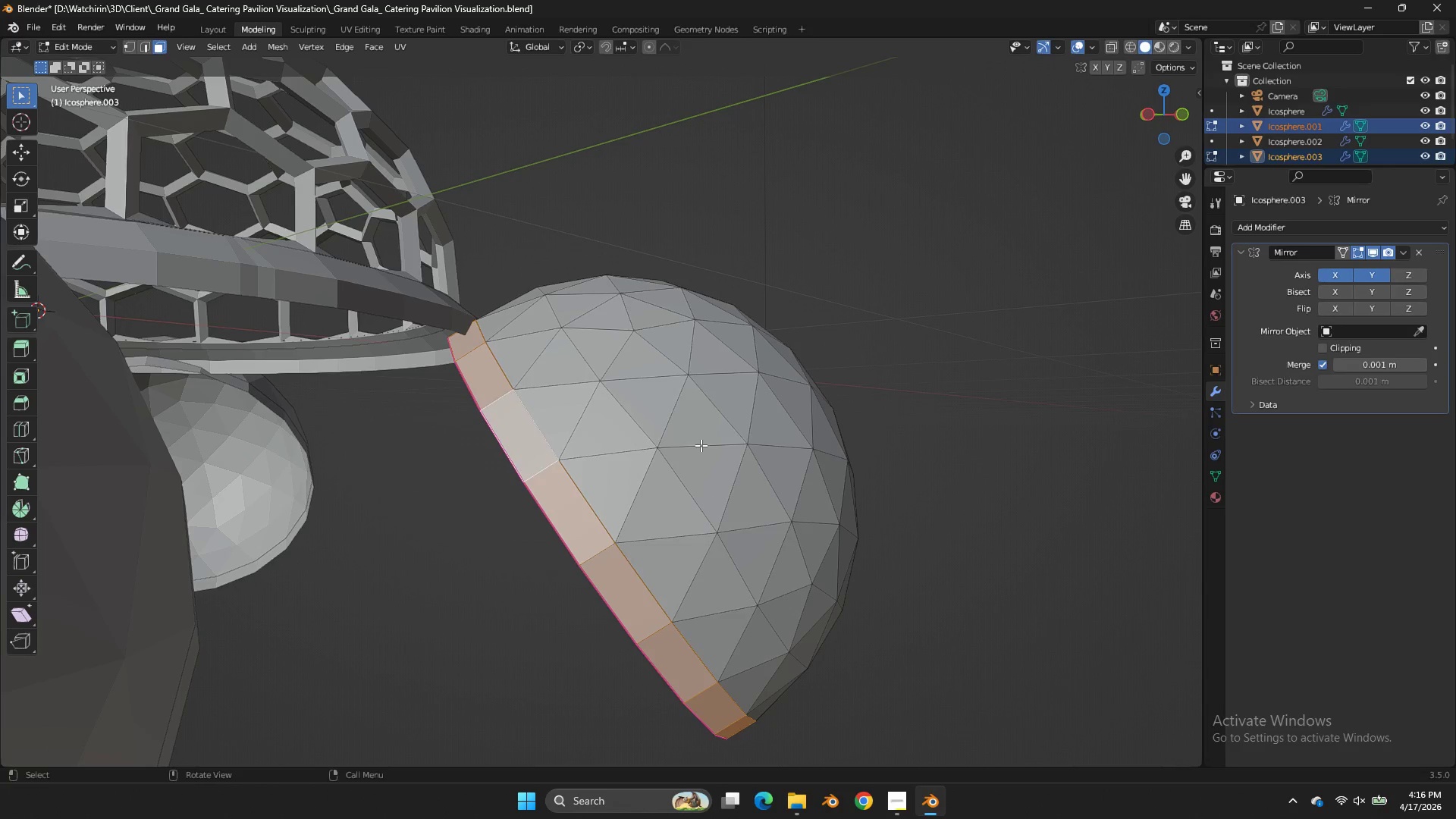 
left_click([701, 445])
 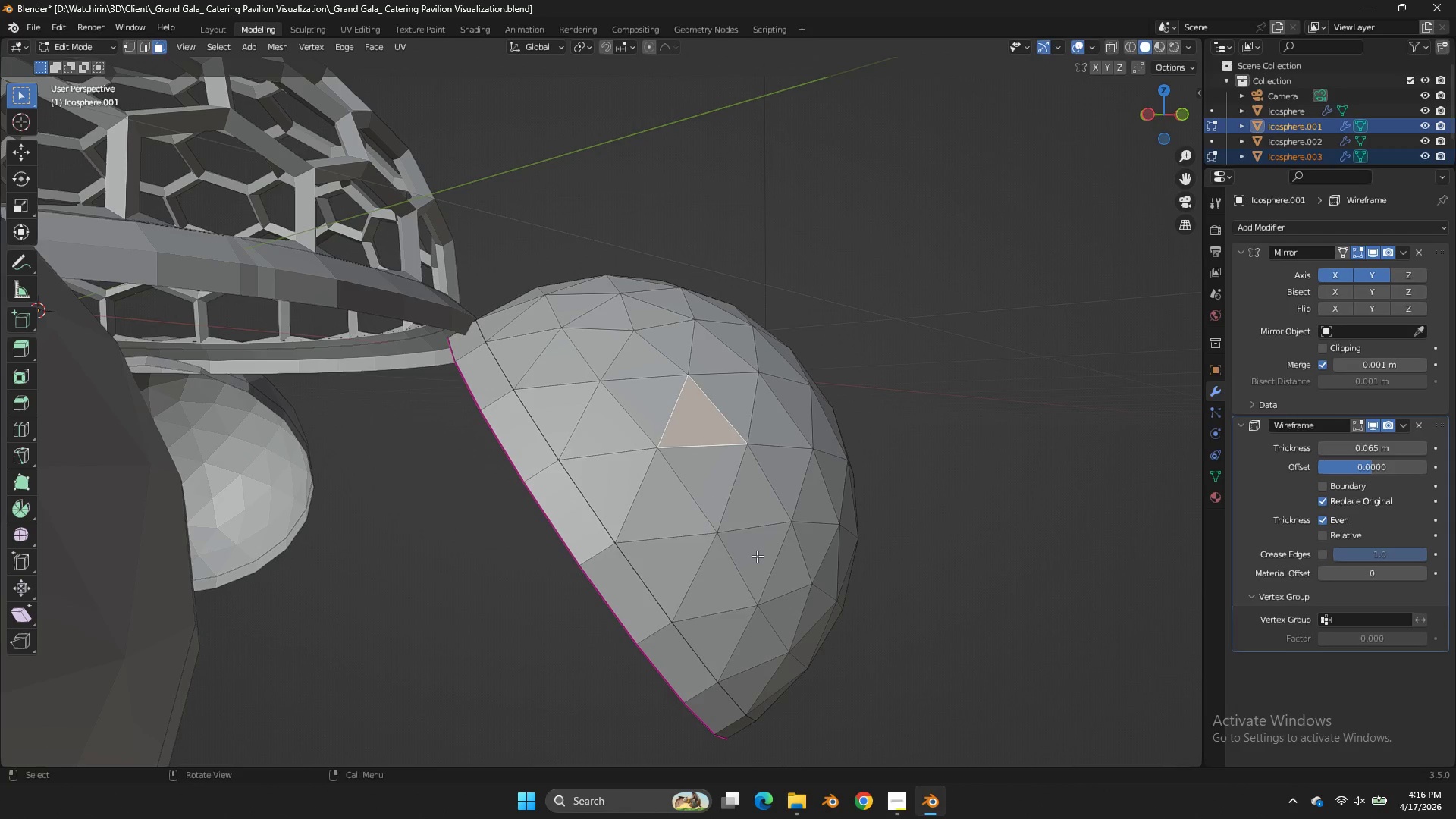 
left_click([559, 522])
 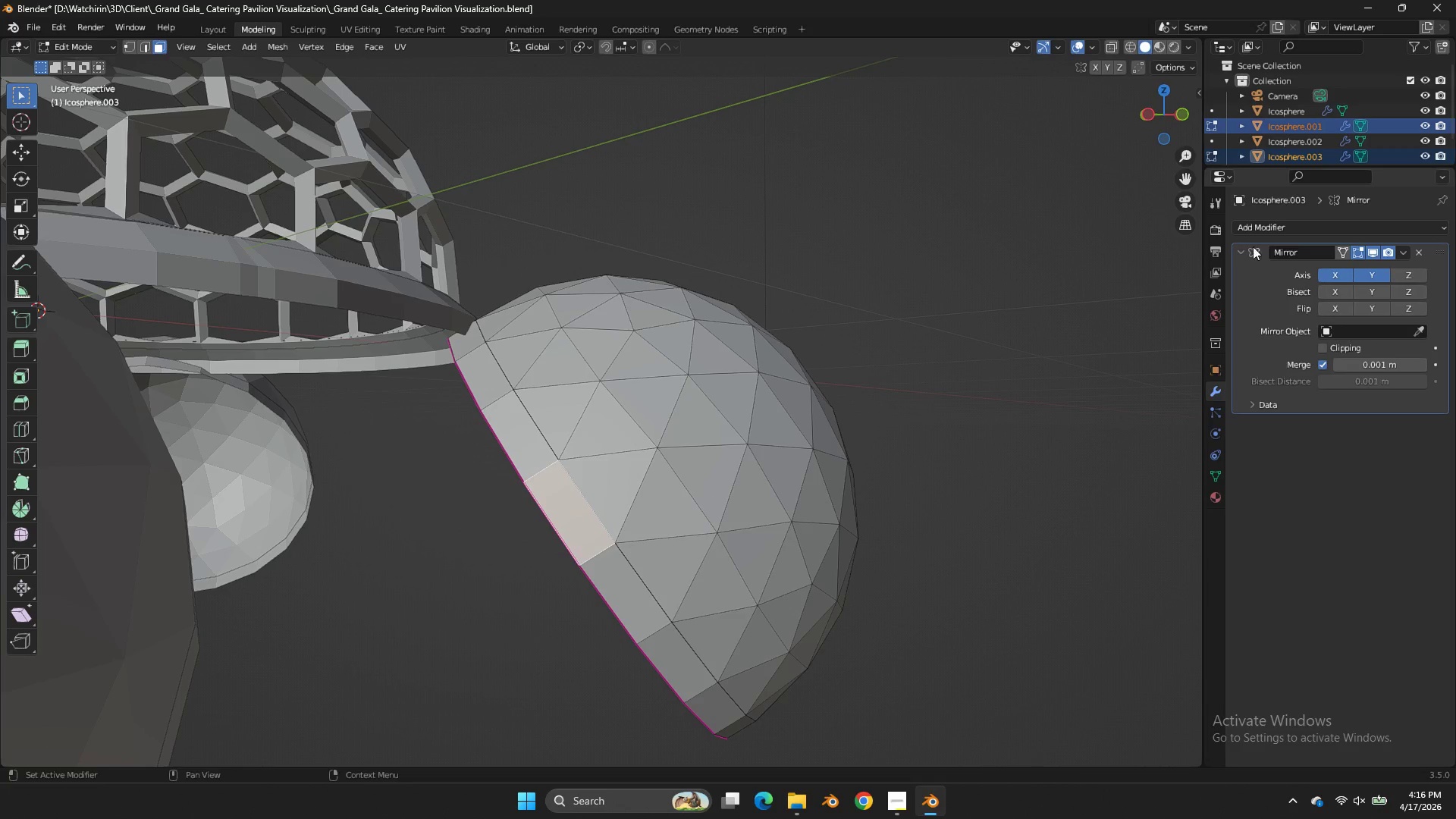 
double_click([1260, 232])
 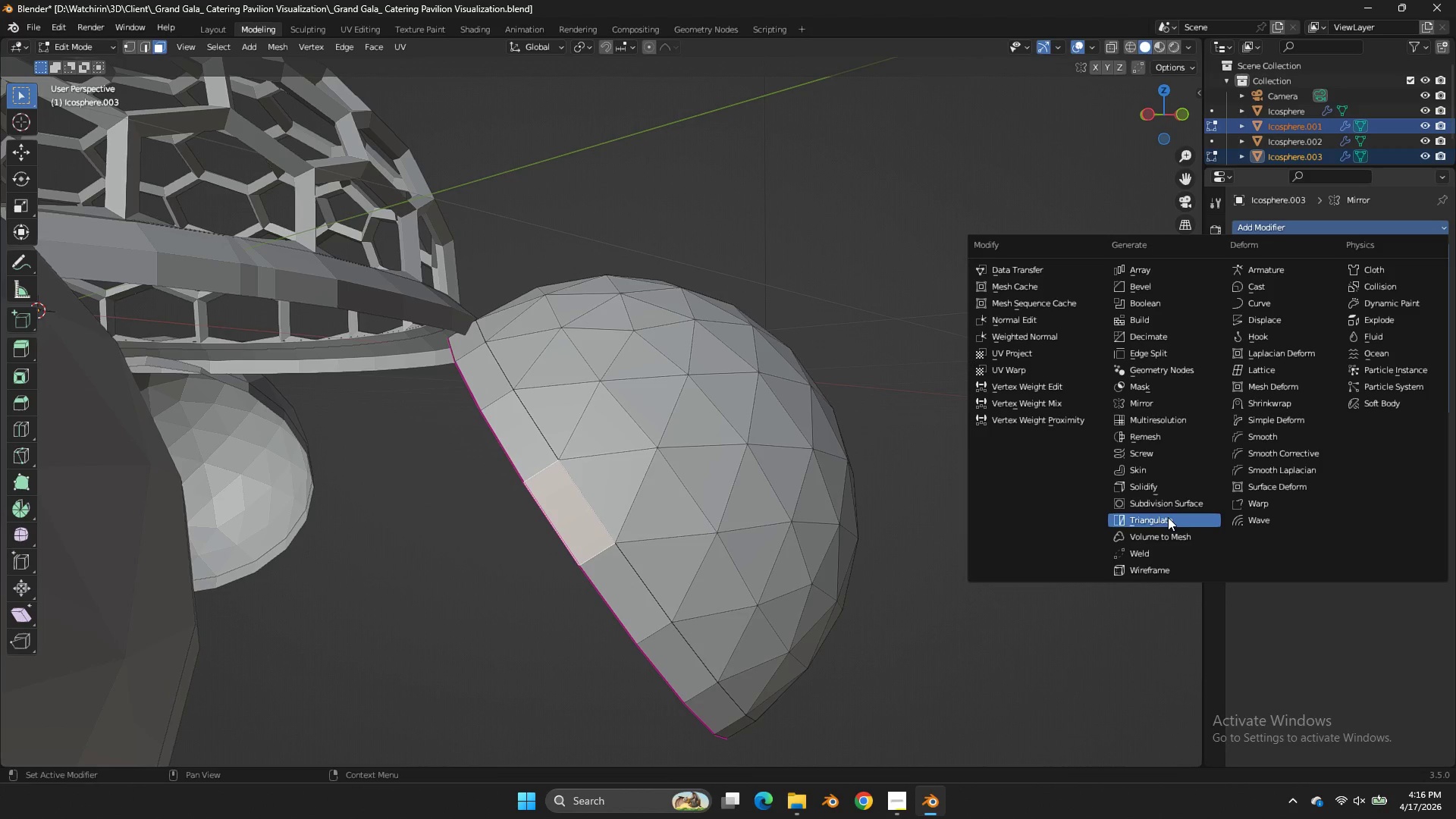 
left_click([1170, 488])
 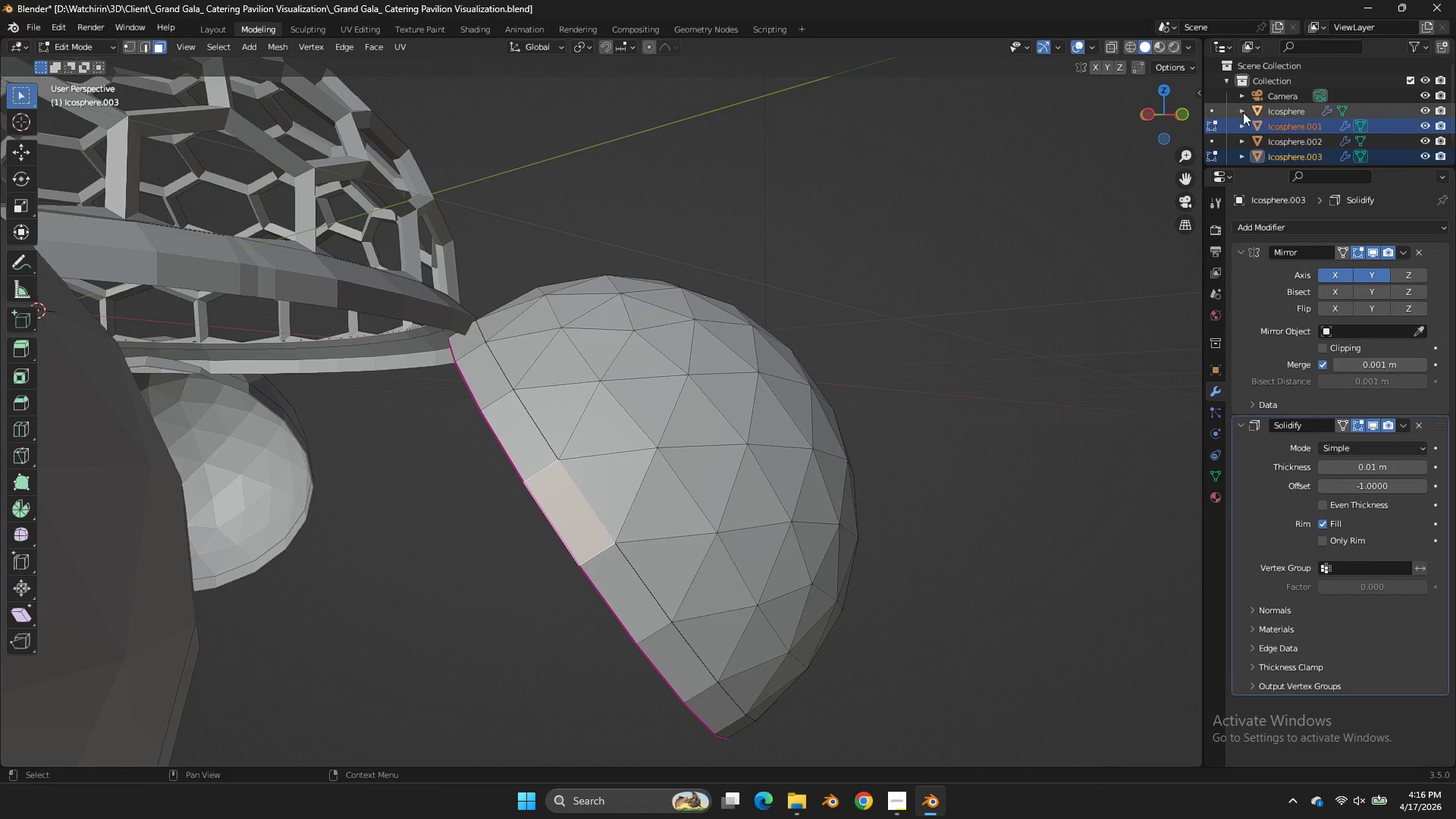 
left_click_drag(start_coordinate=[1160, 114], to_coordinate=[43, 93])
 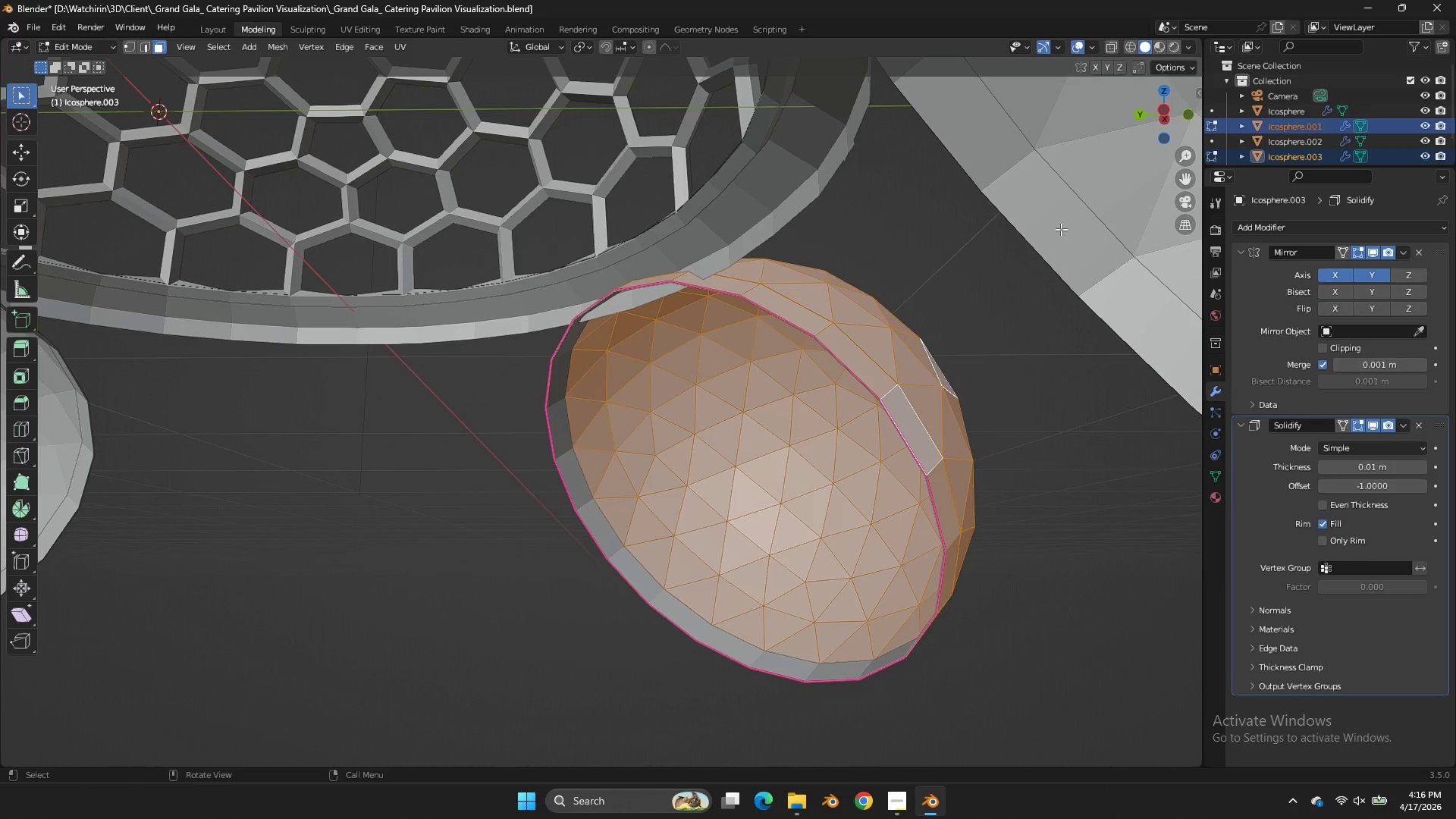 
type(aE)
 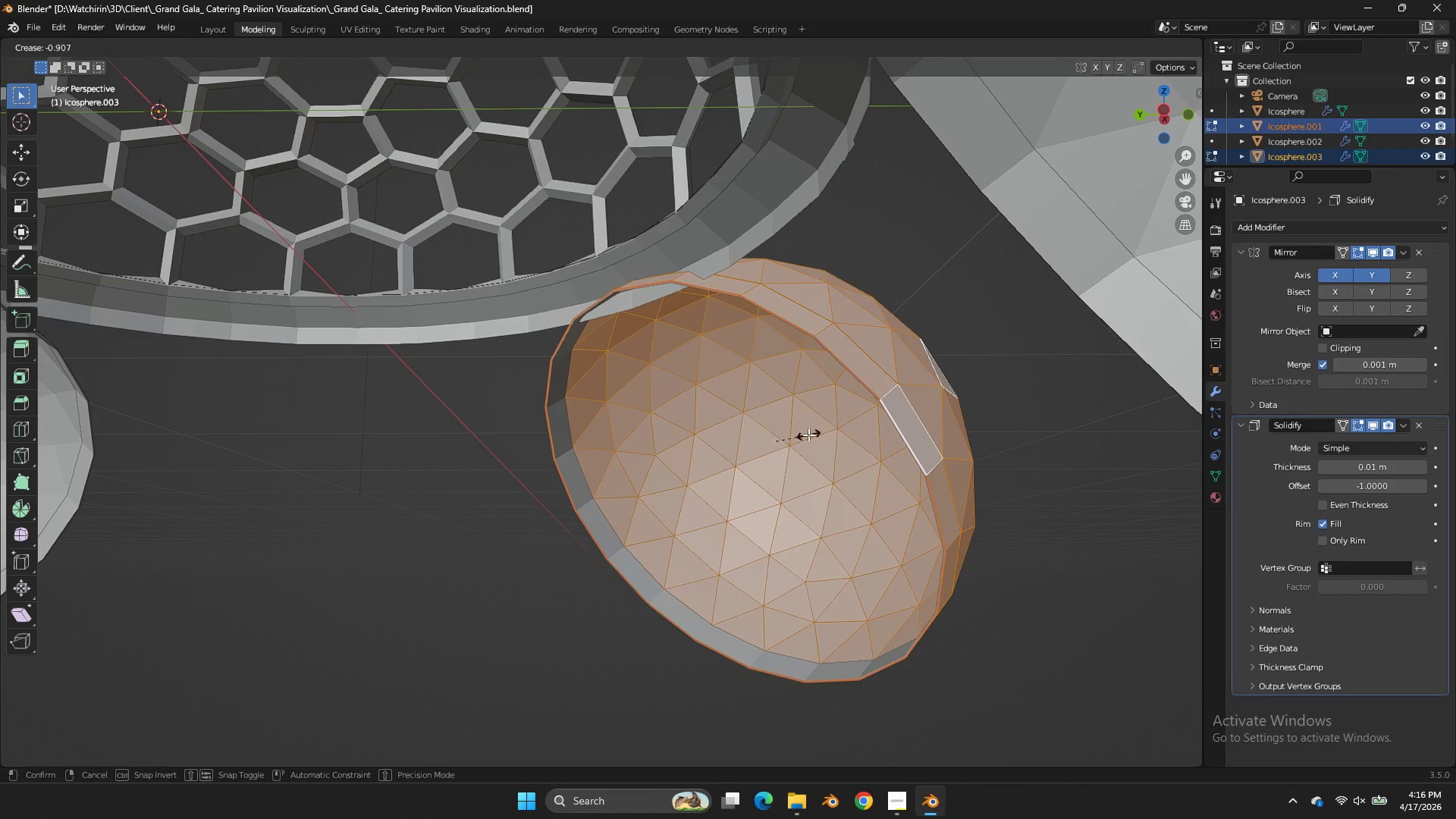 
left_click([124, 758])
 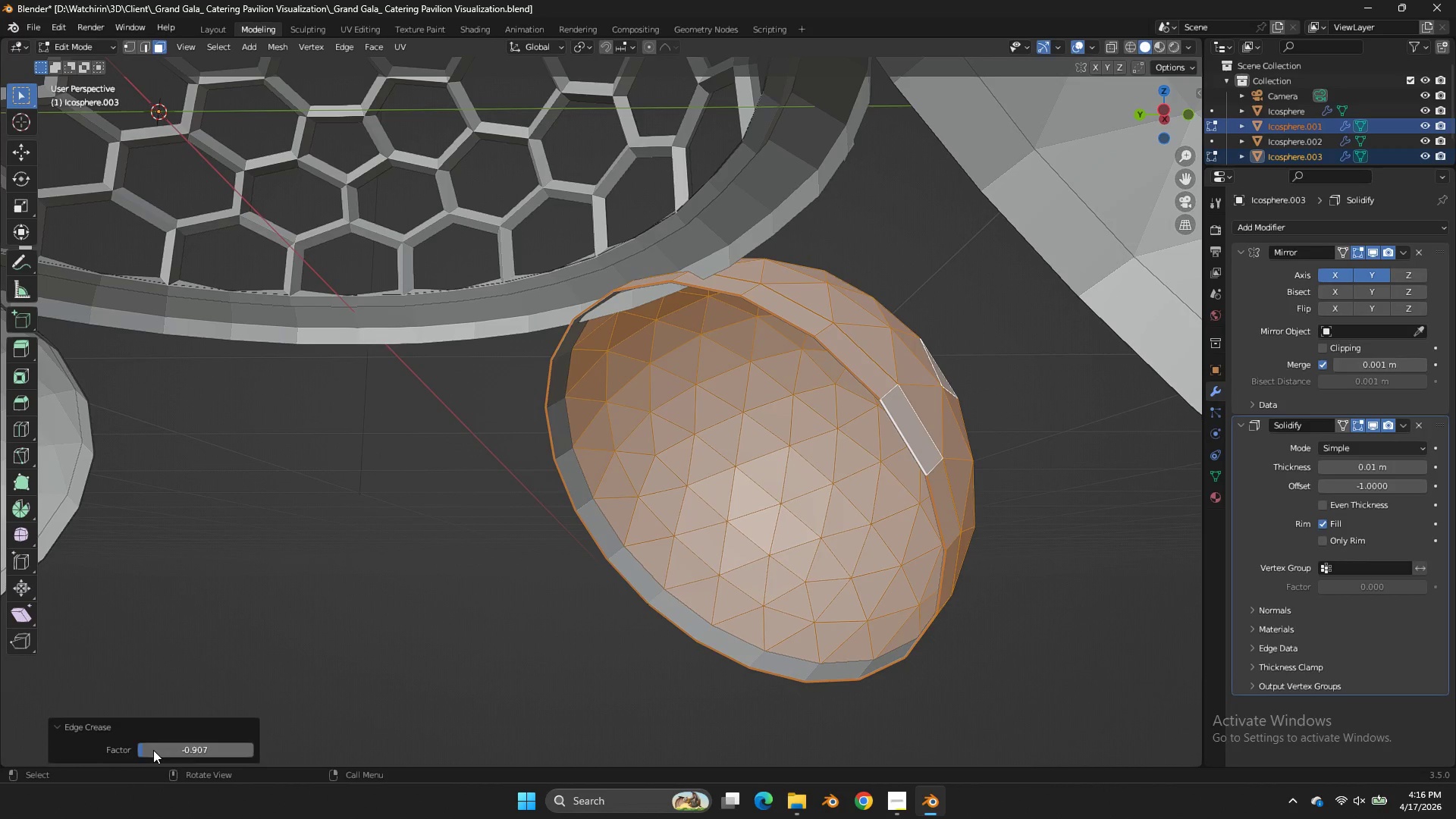 
left_click_drag(start_coordinate=[153, 750], to_coordinate=[791, 372])
 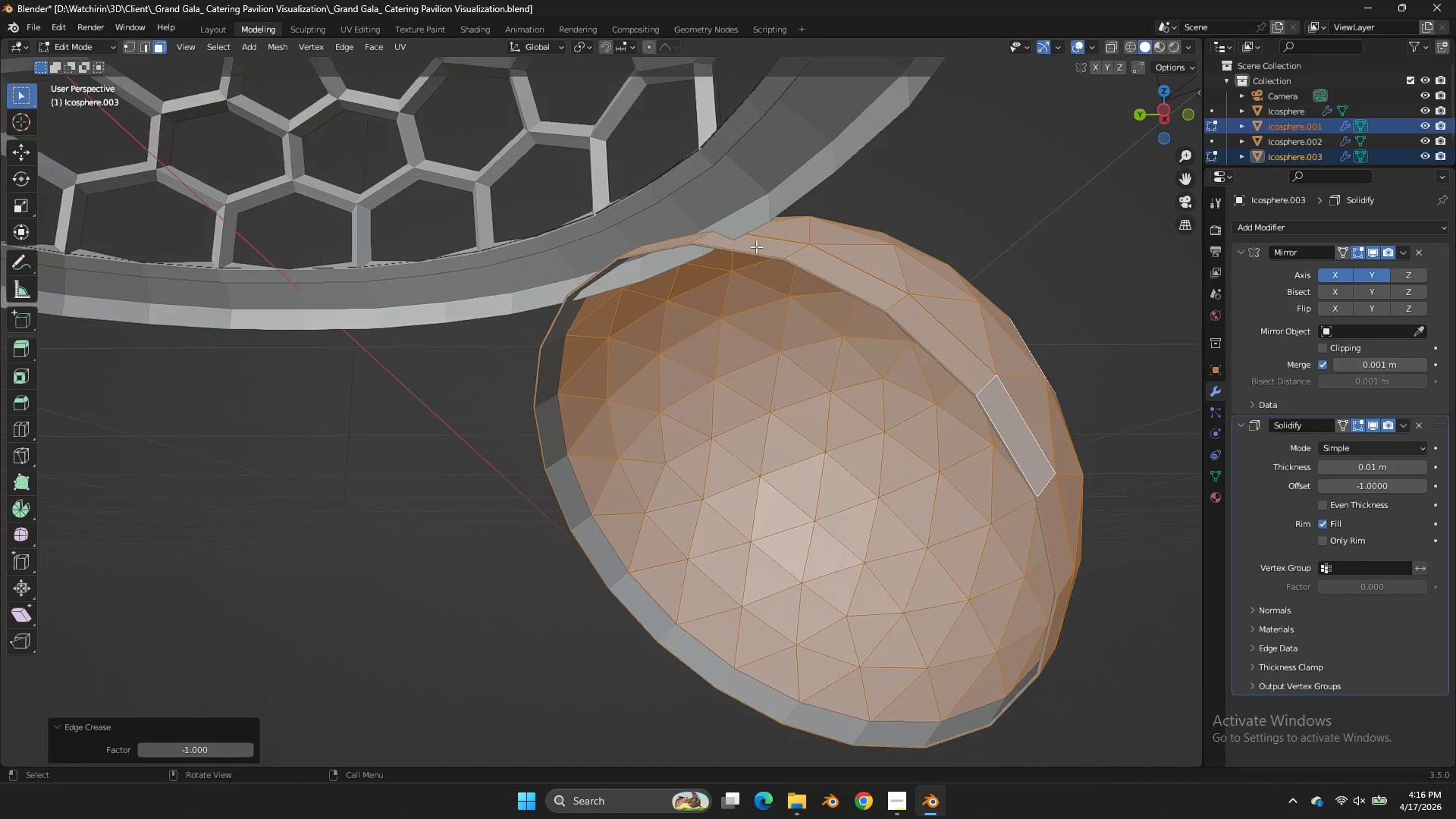 
key(Control+ControlLeft)
 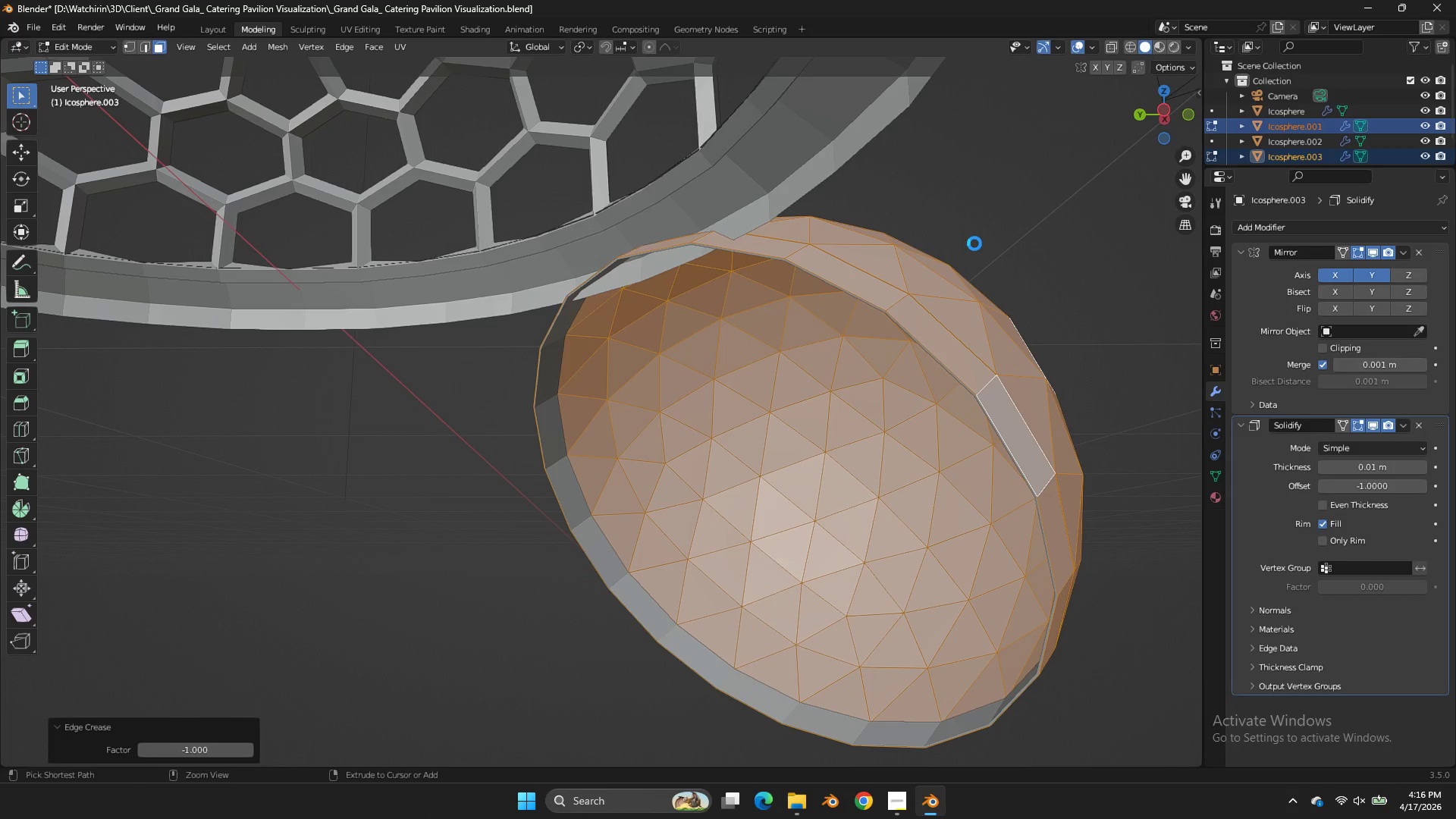 
key(Control+S)
 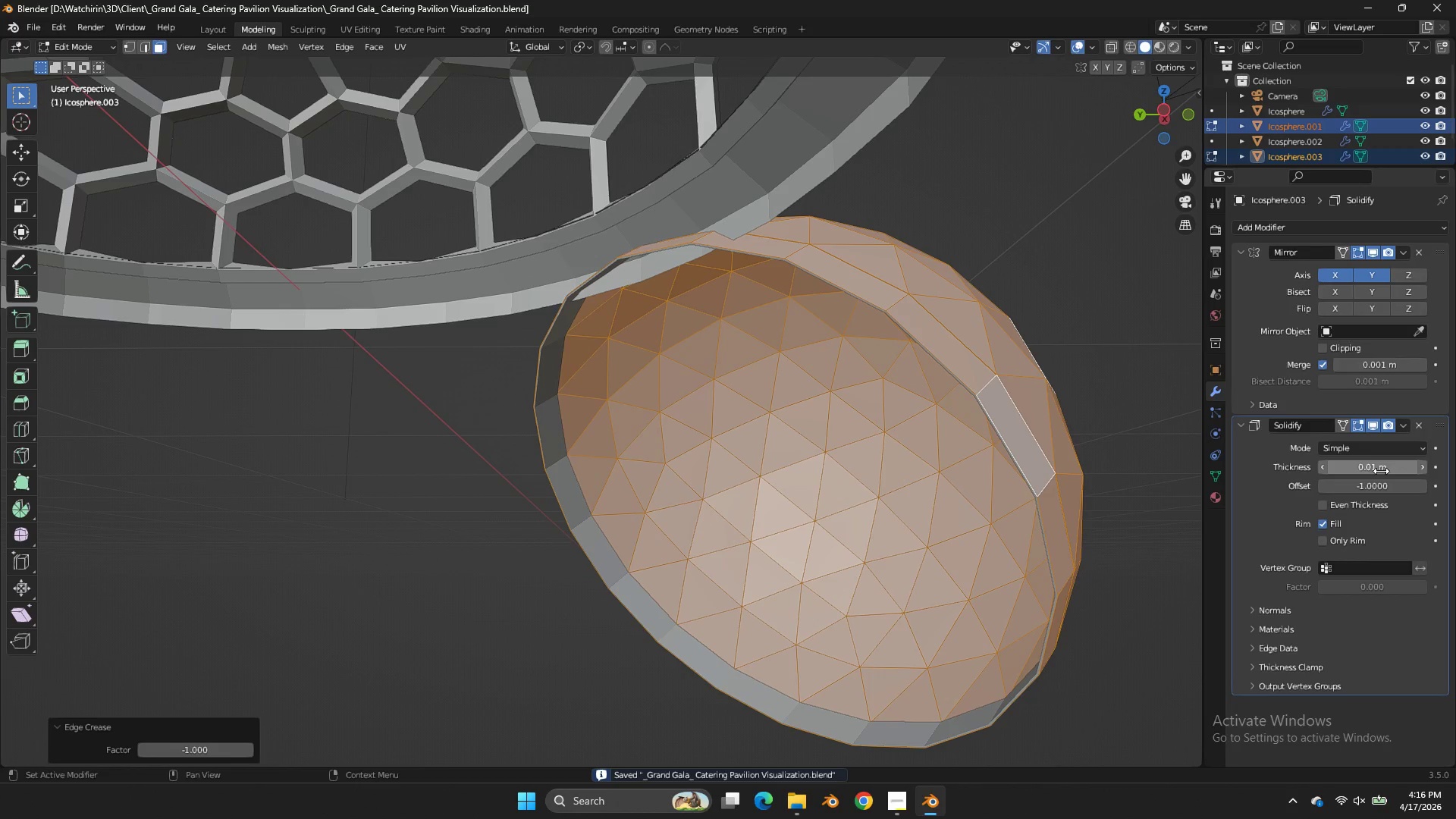 
scroll: coordinate [753, 250], scroll_direction: up, amount: 1.0
 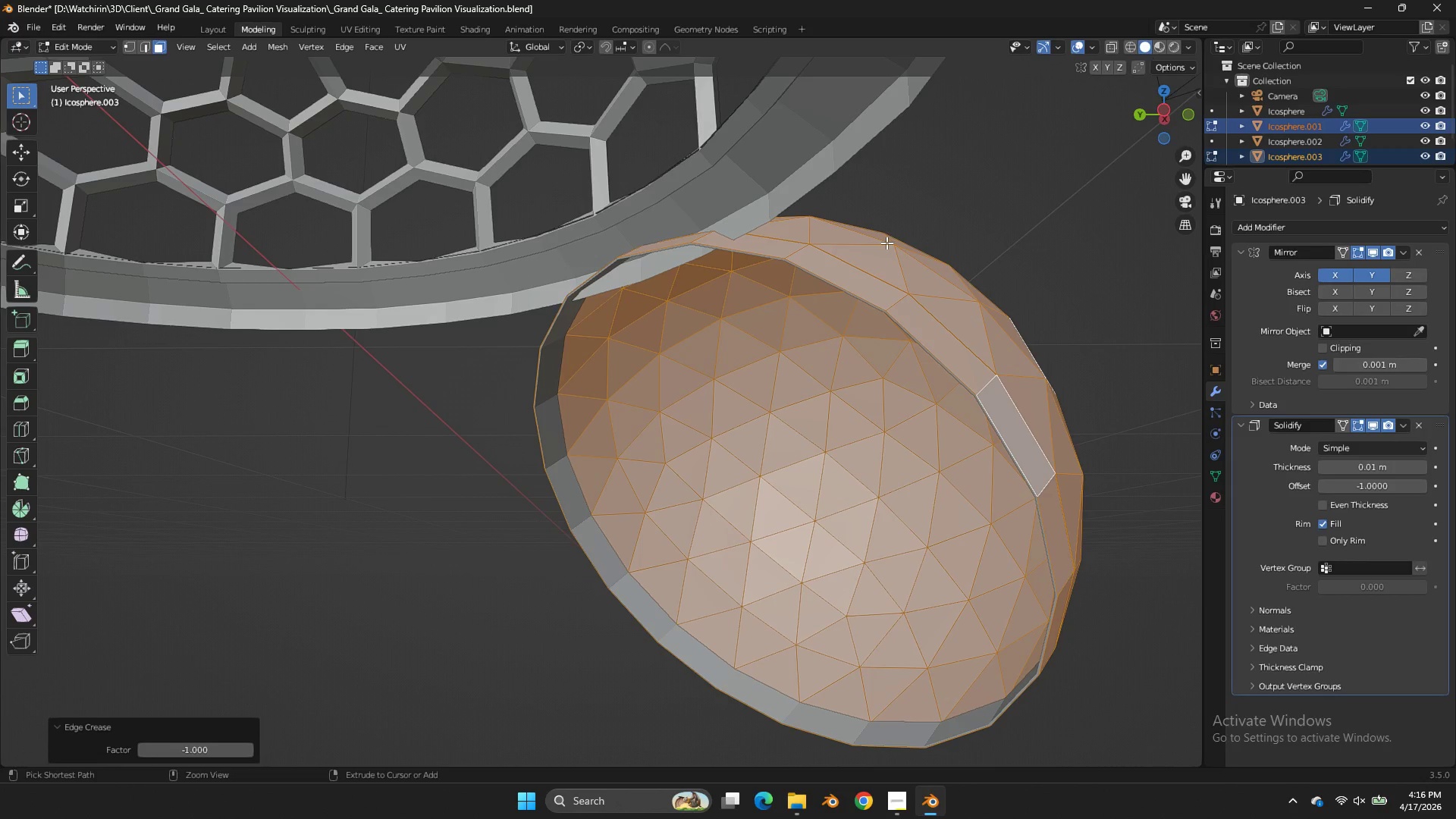 
left_click_drag(start_coordinate=[1385, 468], to_coordinate=[667, 472])
 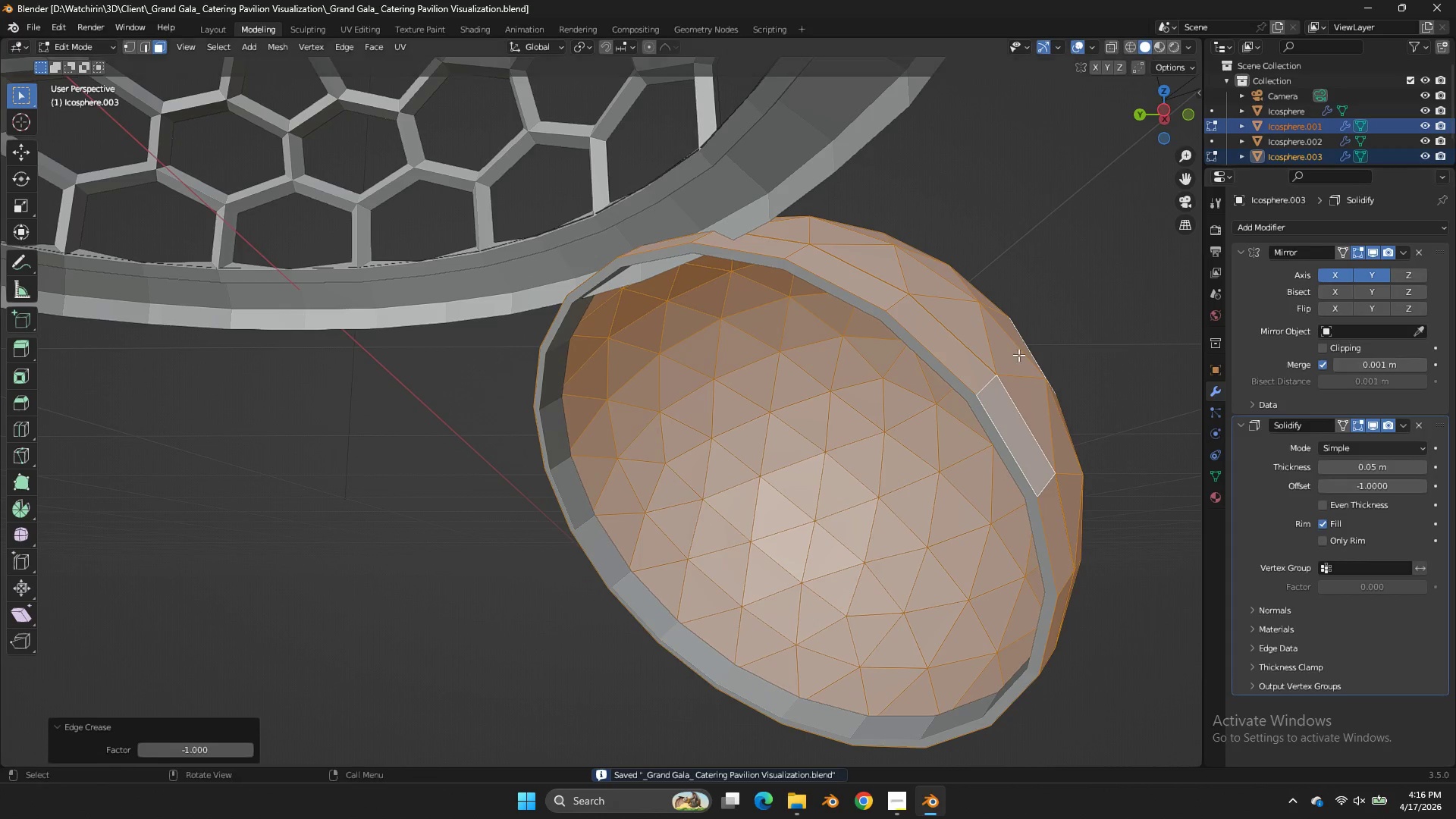 
key(Tab)
 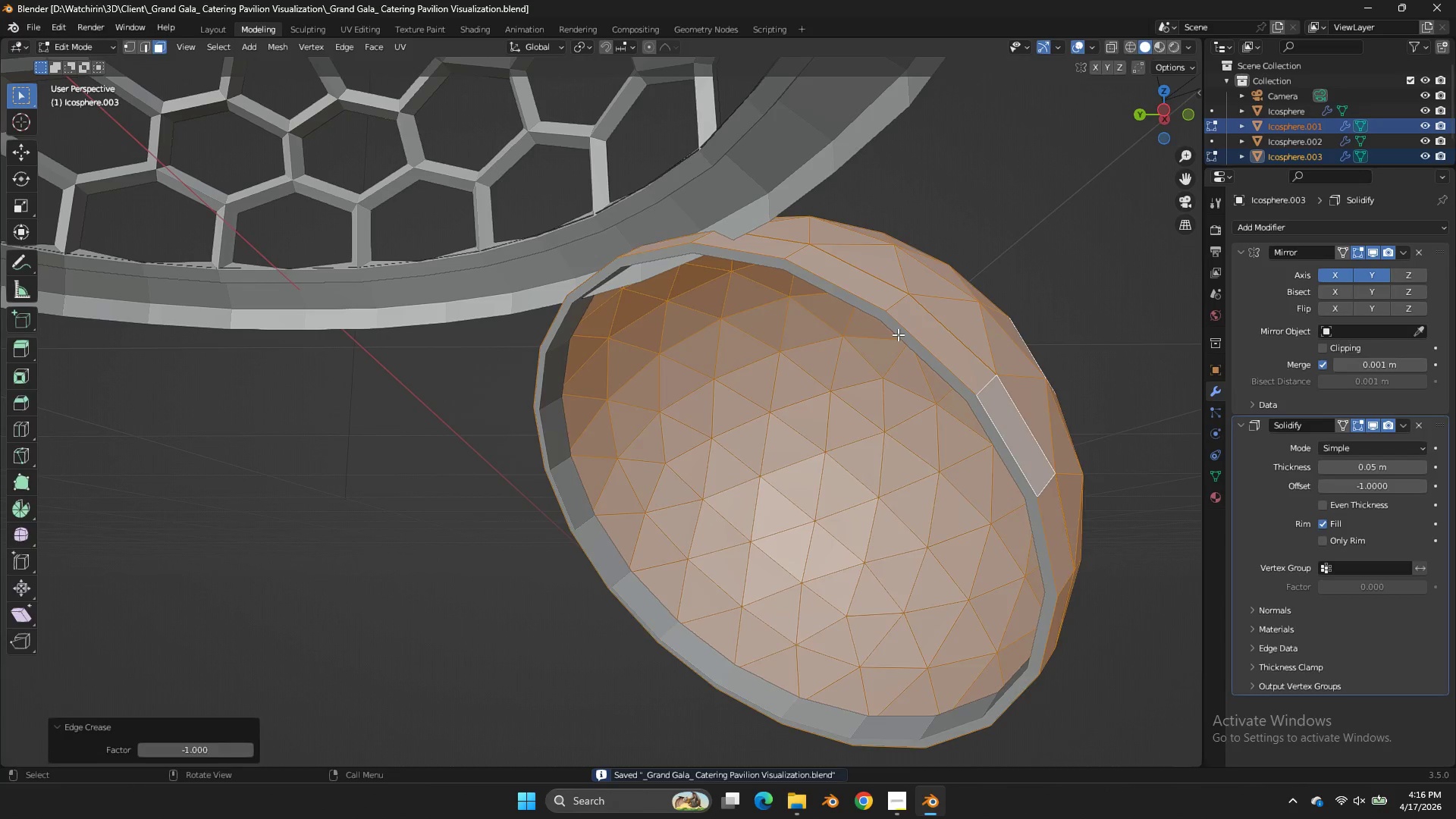 
key(Tab)
 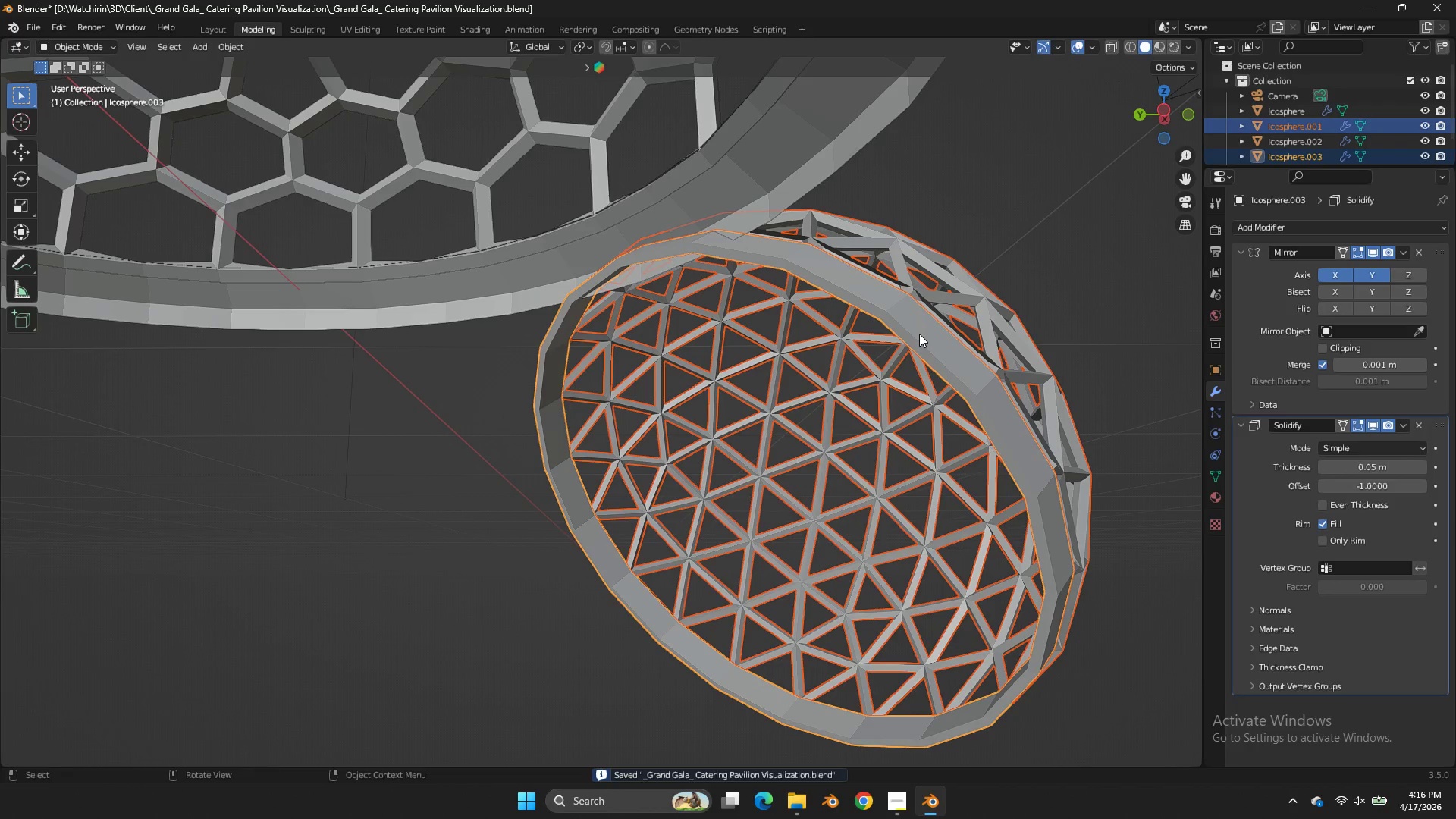 
left_click([919, 334])
 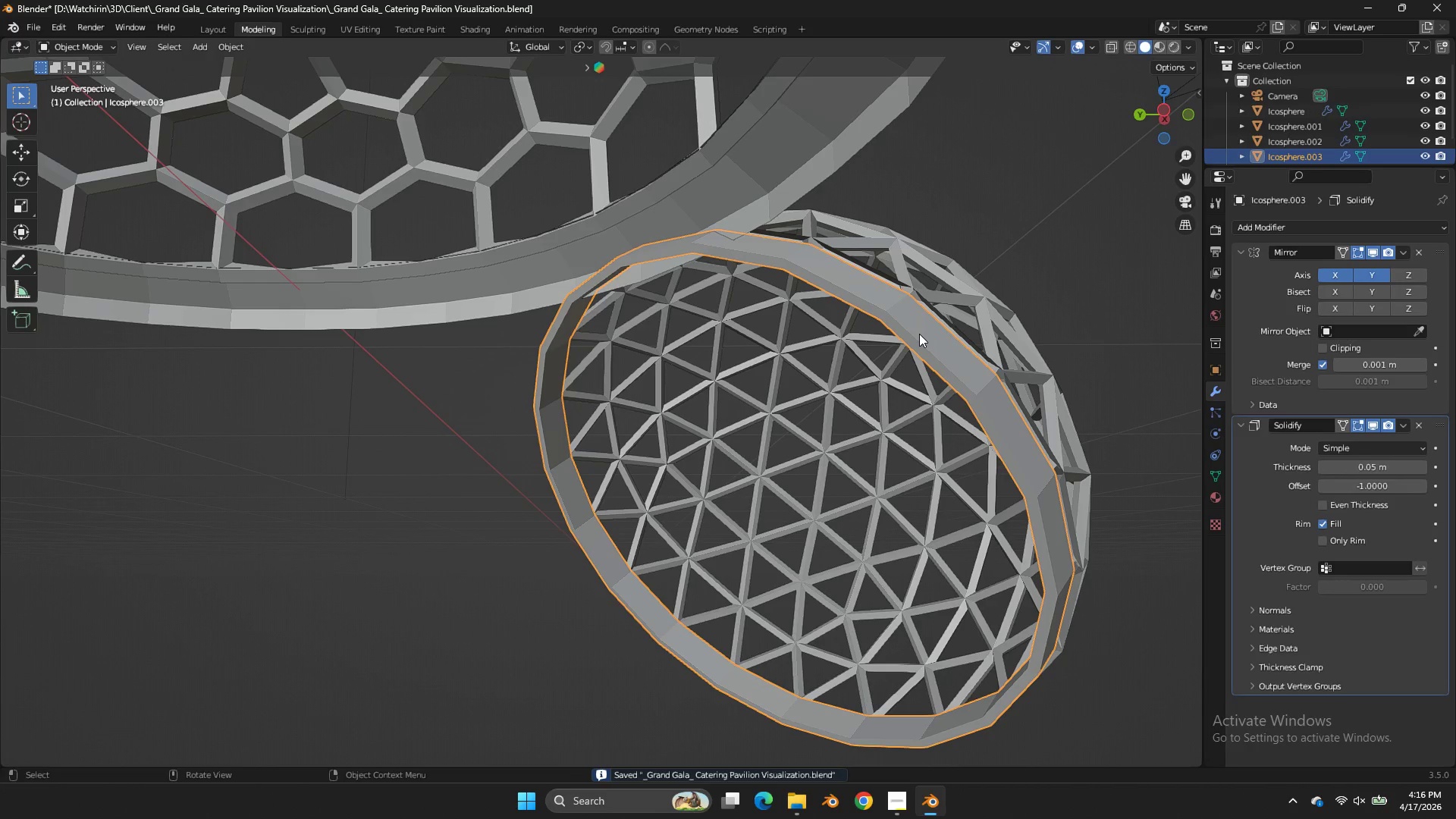 
key(Tab)
 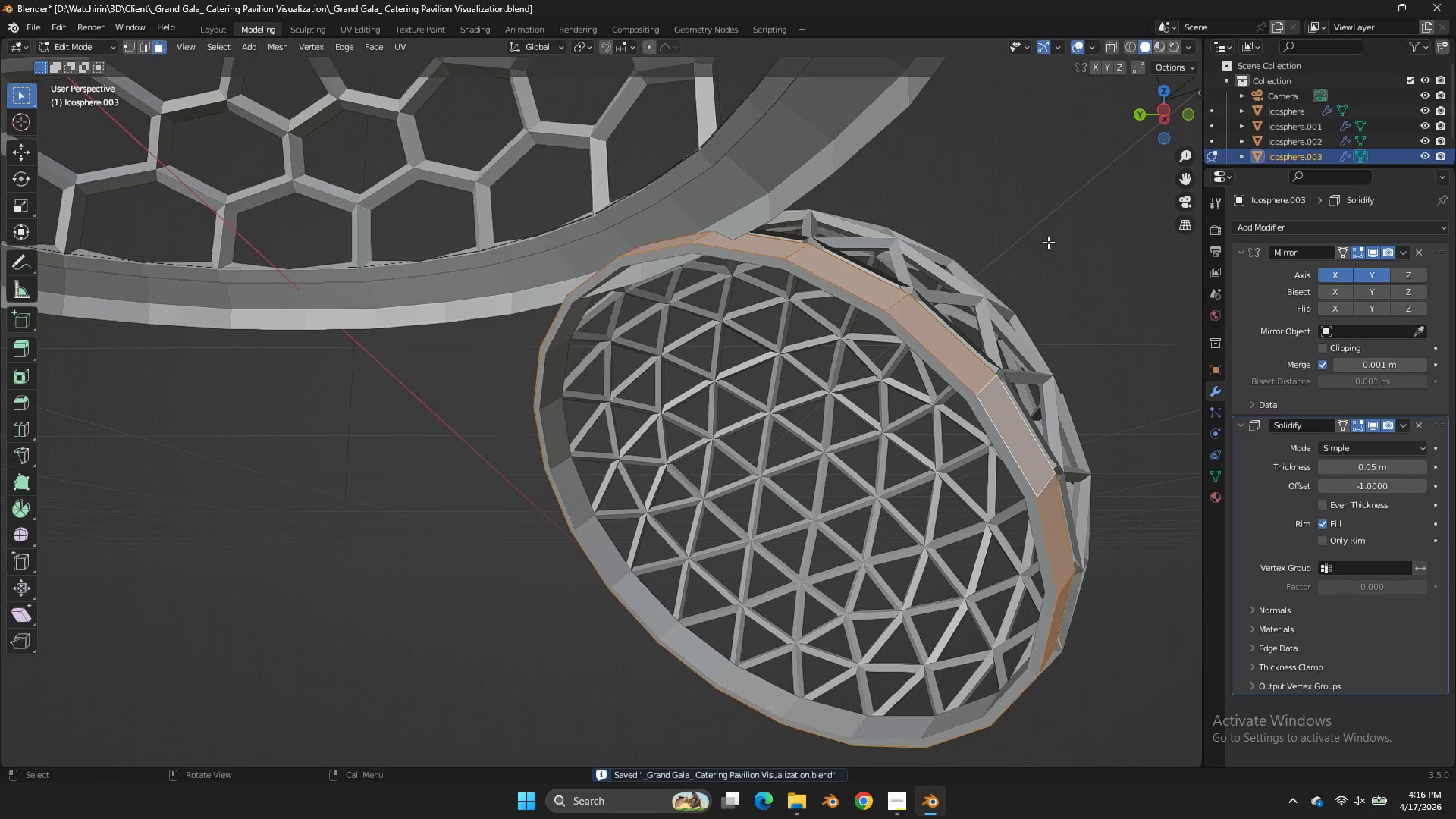 
key(Tab)
 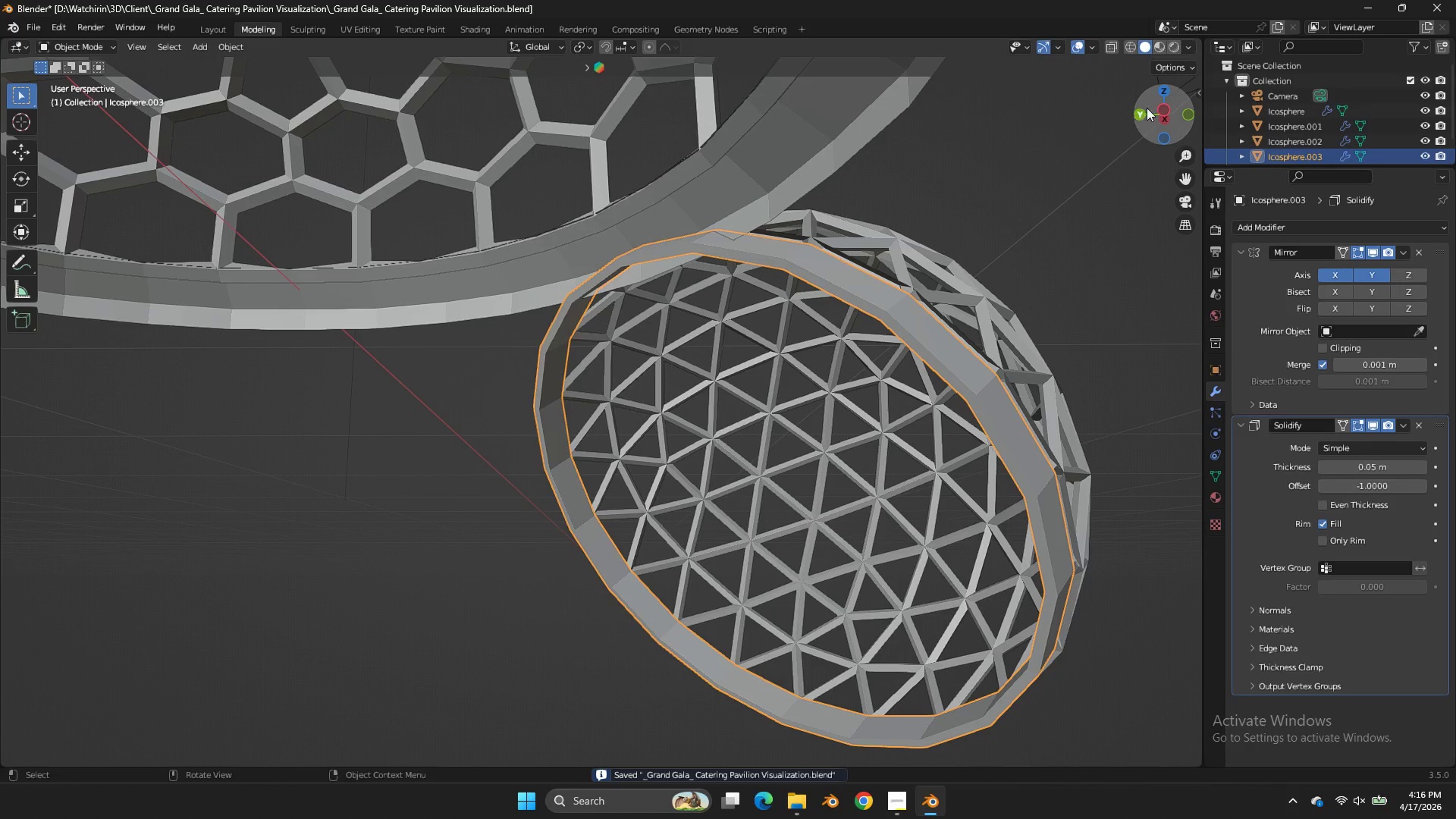 
left_click_drag(start_coordinate=[1147, 108], to_coordinate=[1074, 126])
 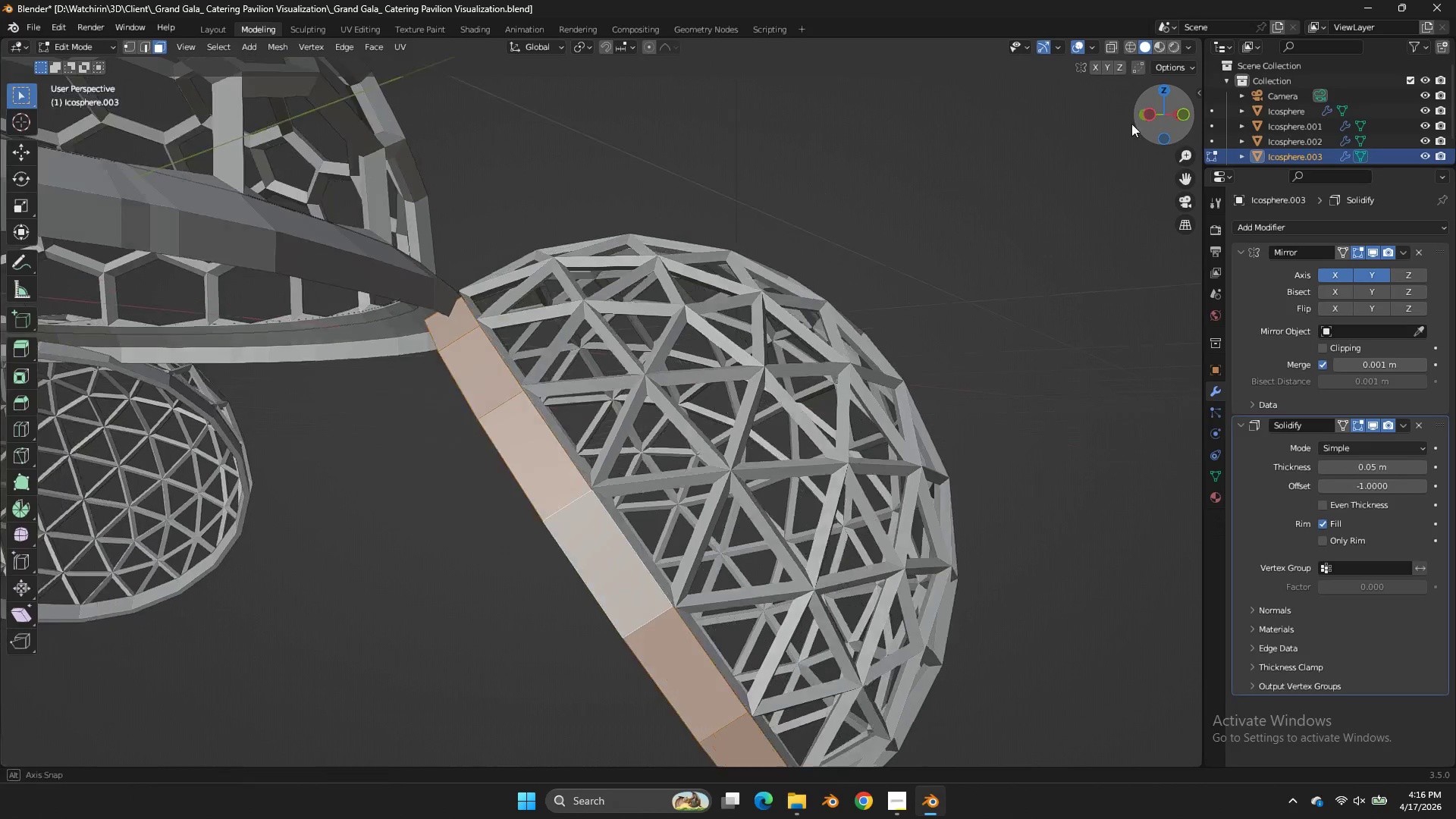 
key(Tab)
 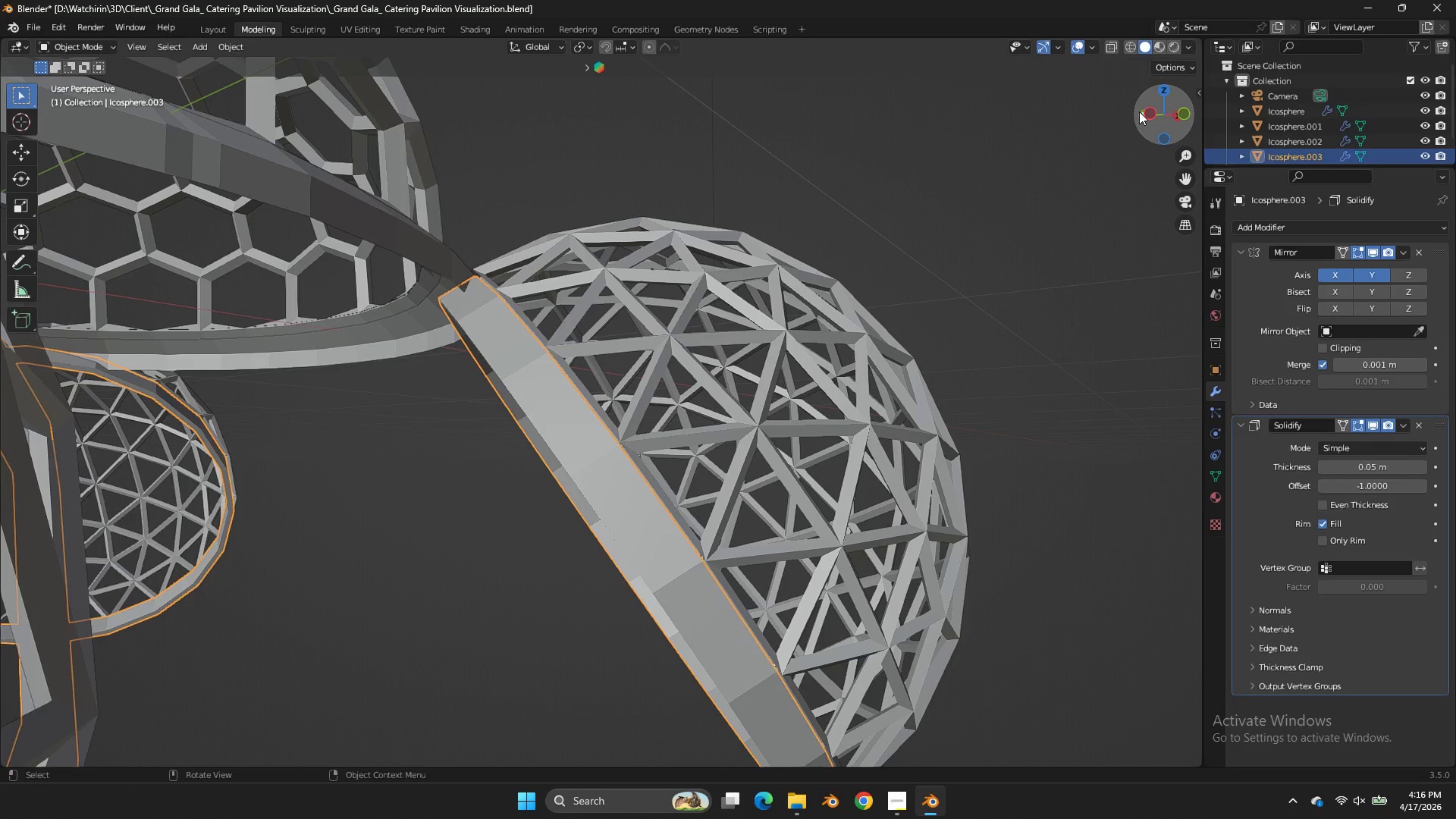 
key(Tab)
 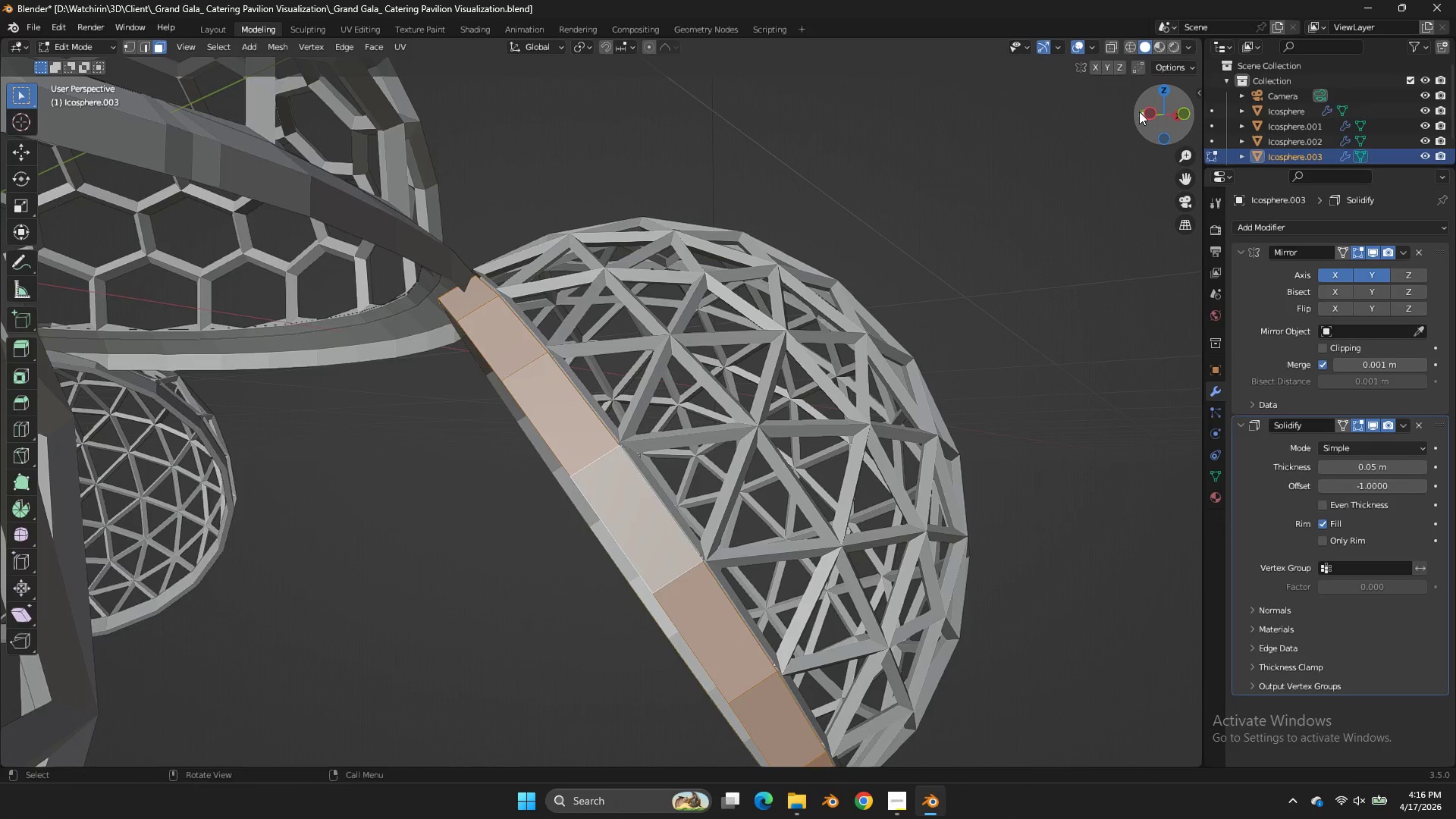 
left_click_drag(start_coordinate=[1139, 111], to_coordinate=[1141, 146])
 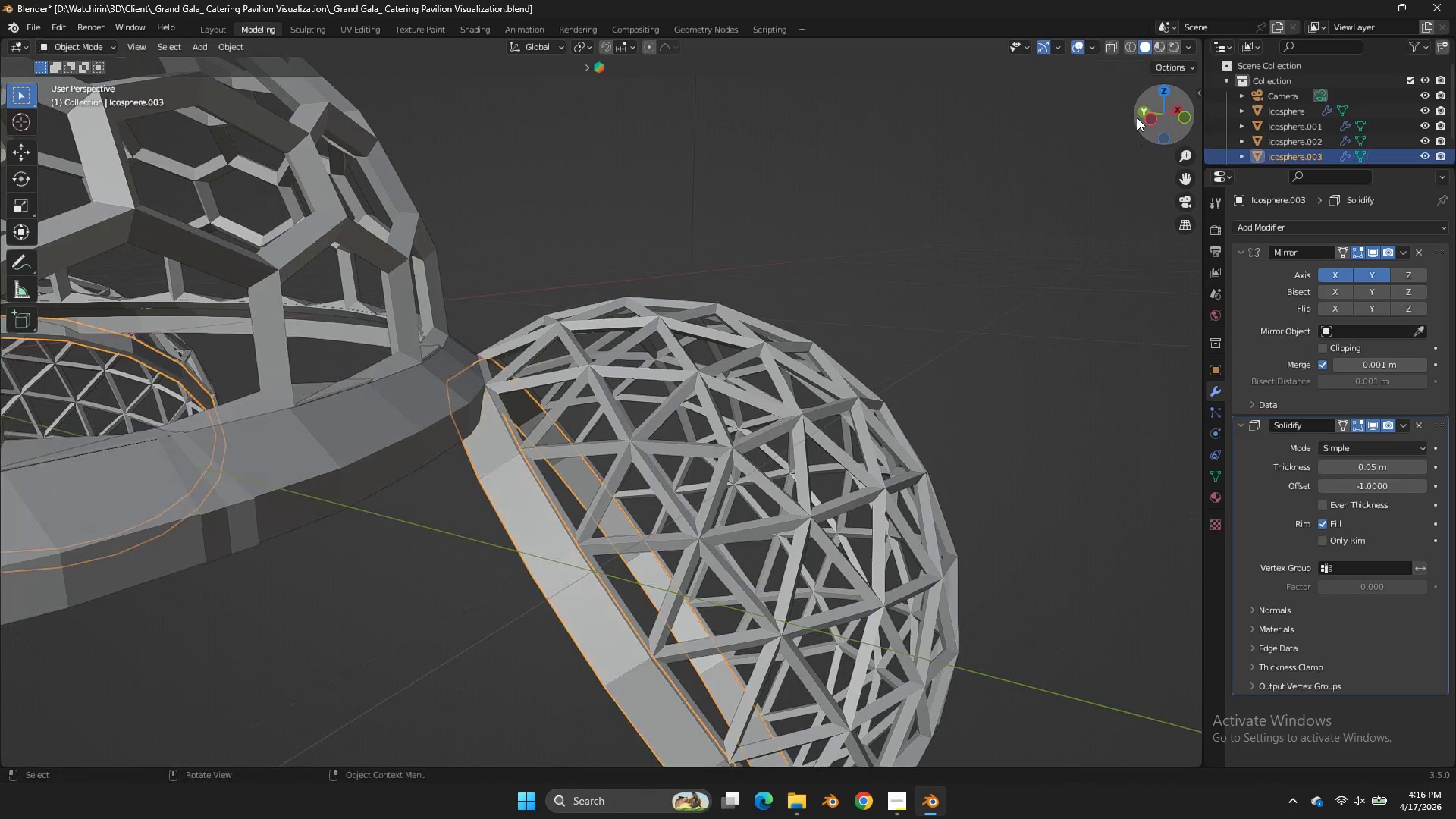 
key(Tab)
 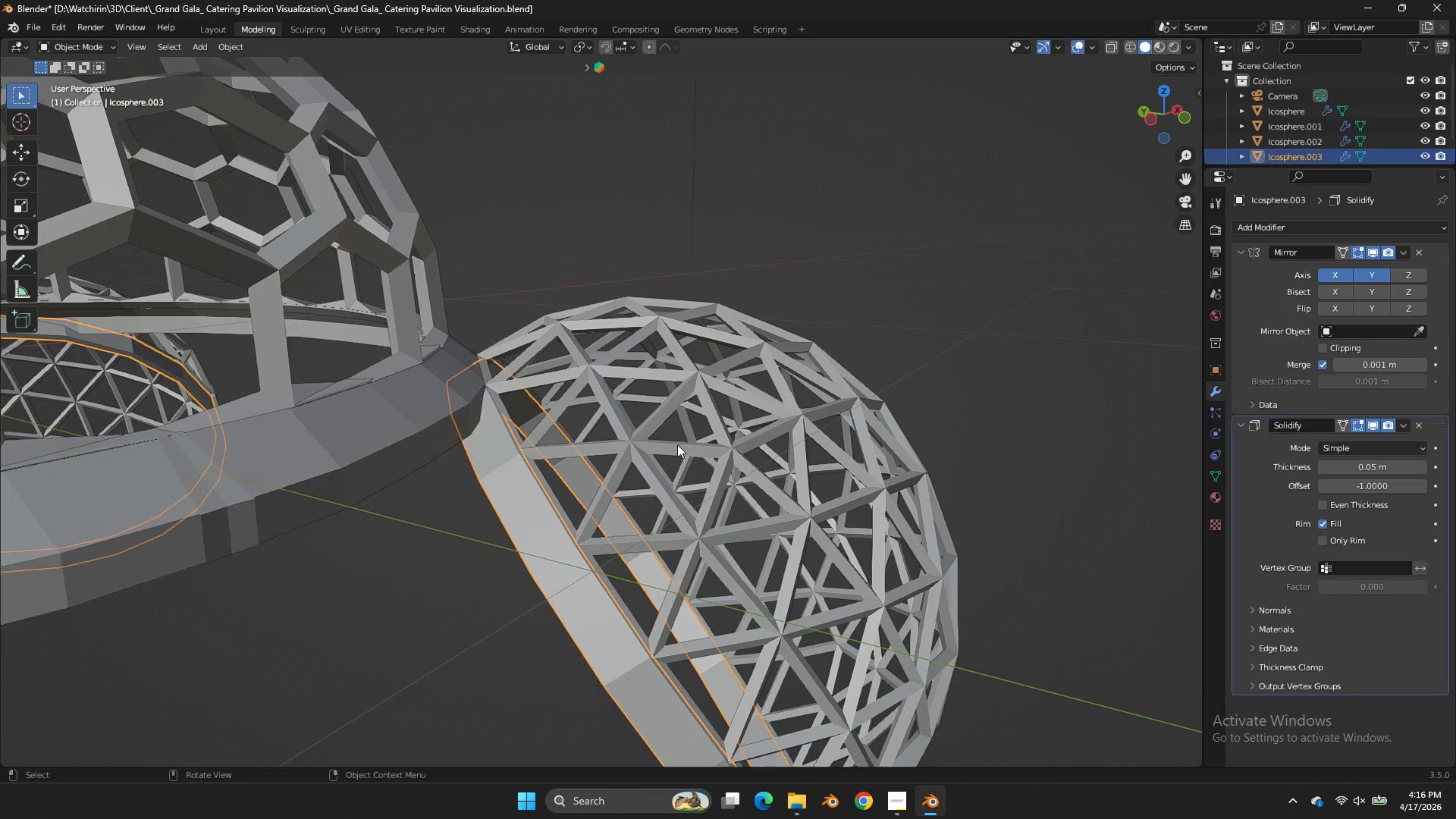 
left_click([677, 444])
 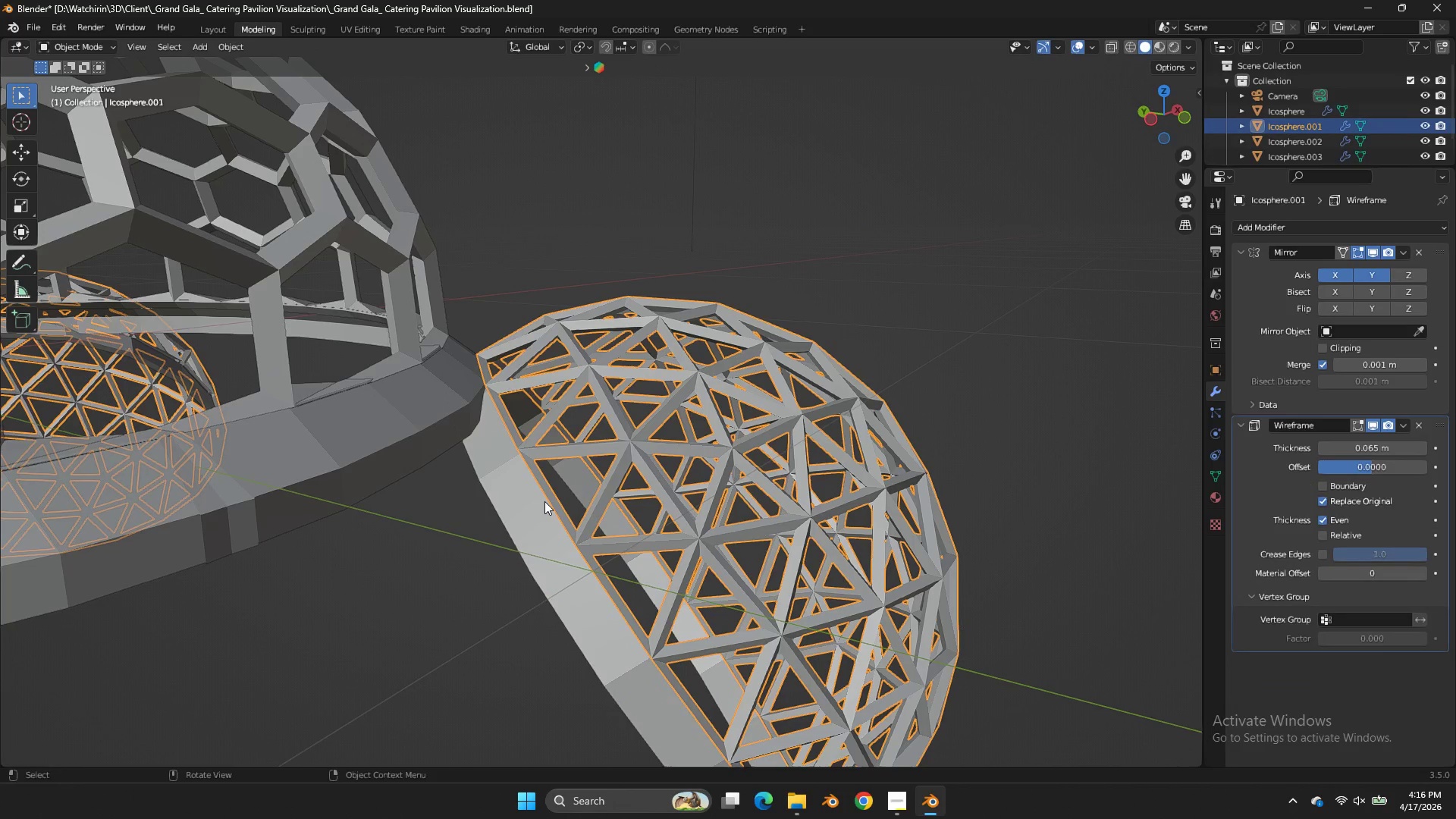 
hold_key(key=ShiftLeft, duration=0.31)
left_click([543, 502])
 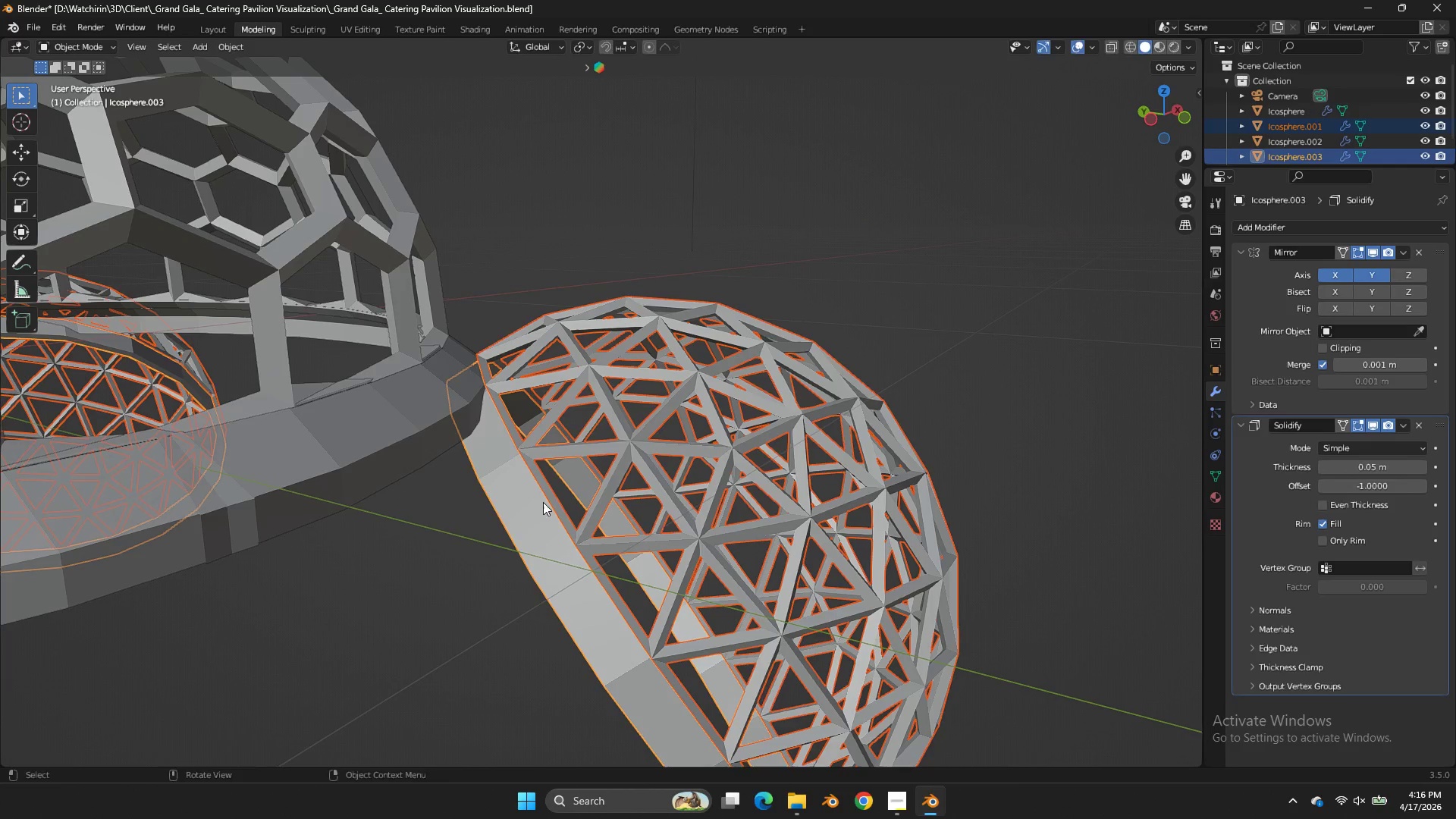 
key(G)
 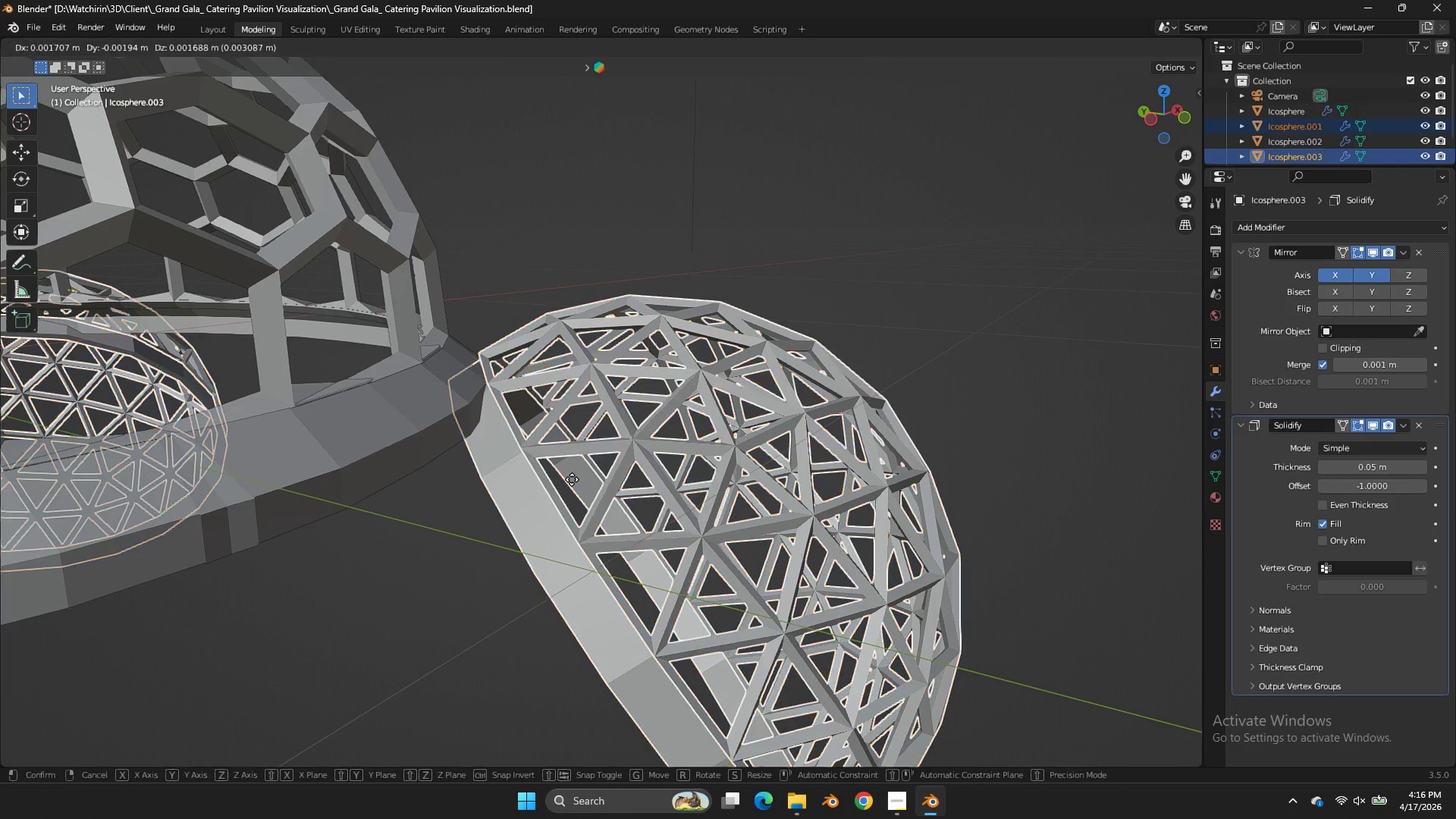 
hold_key(key=ShiftLeft, duration=1.61)
left_click([600, 328])
 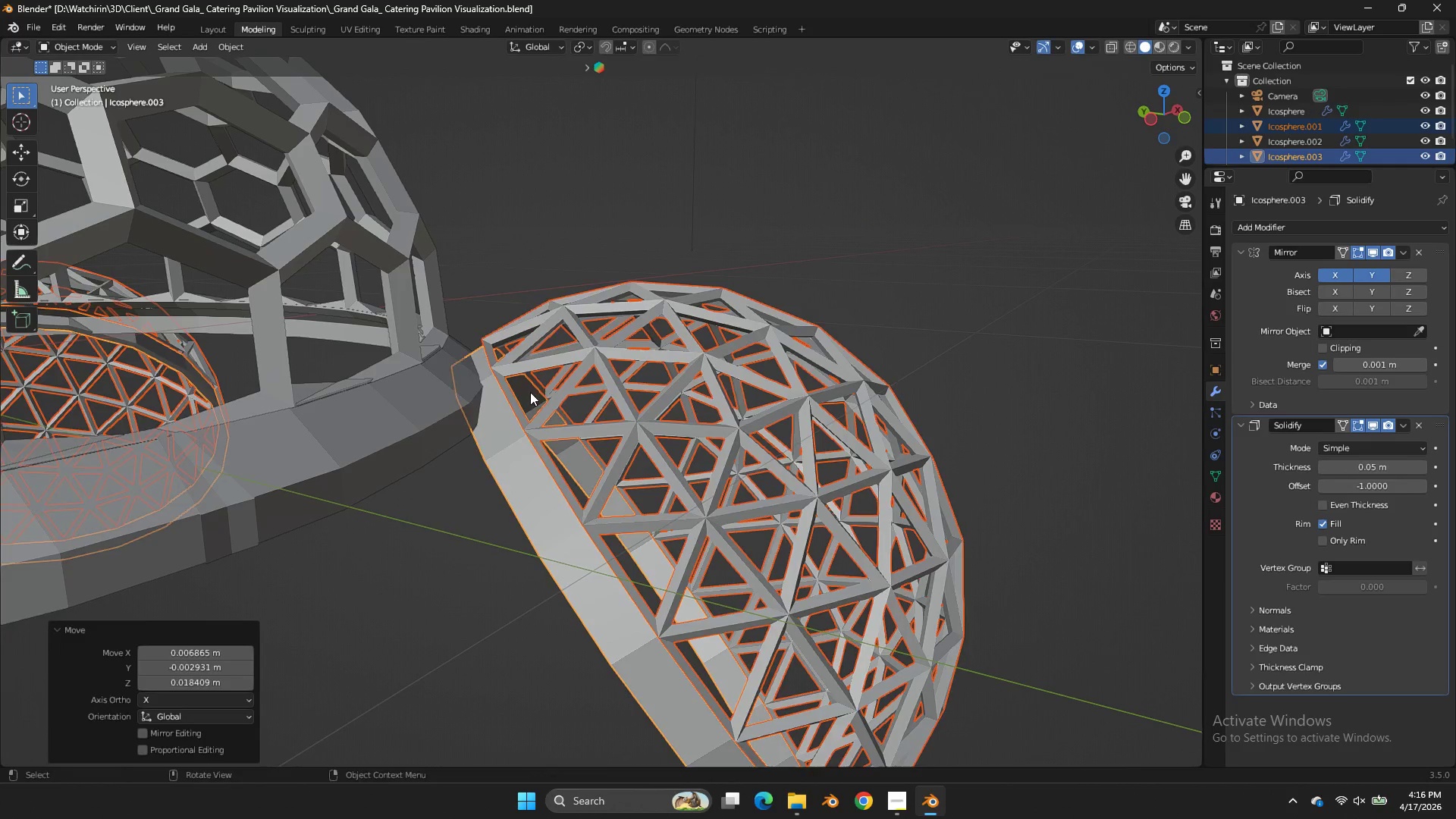 
key(Tab)
 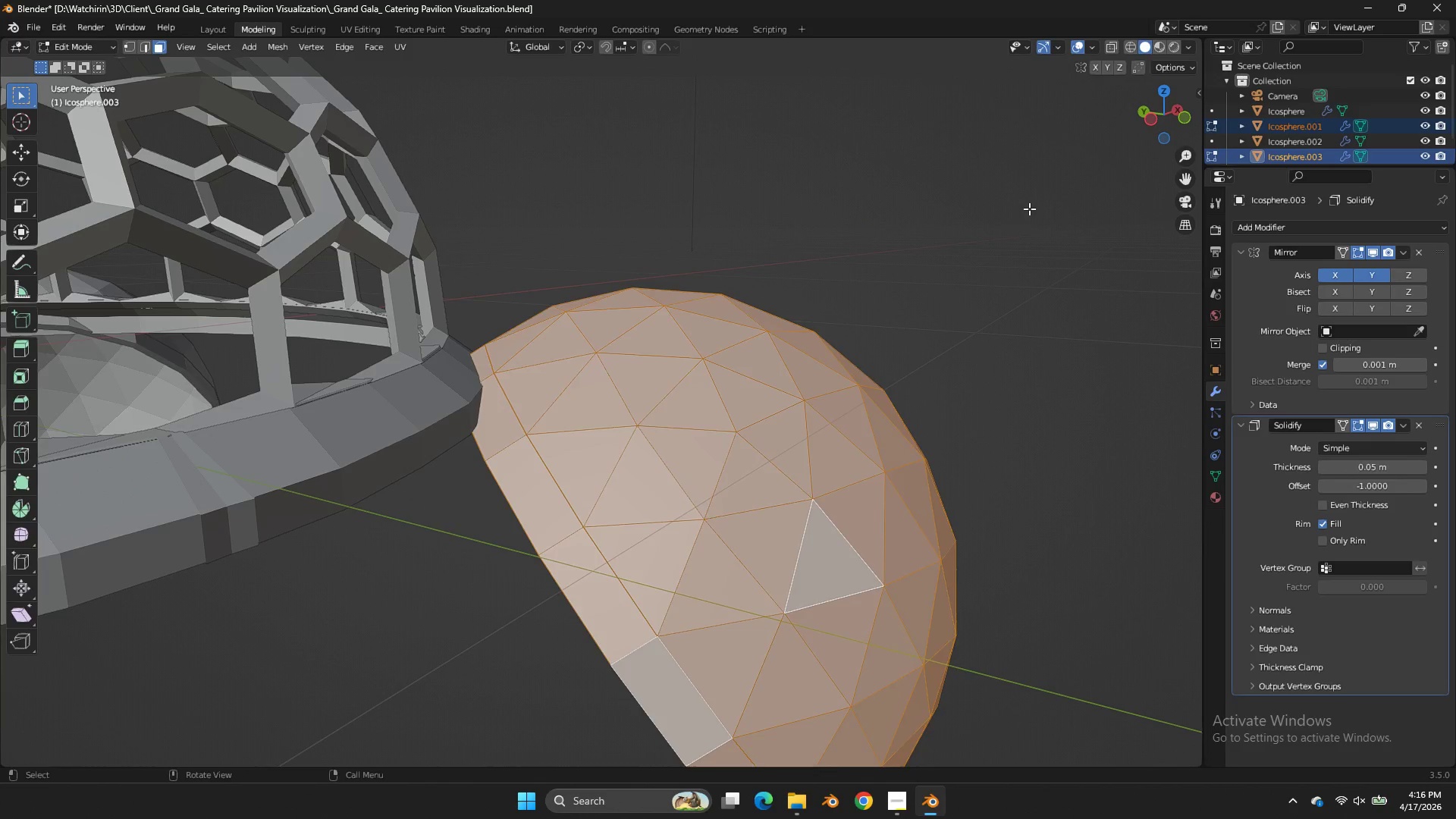 
key(Tab)
 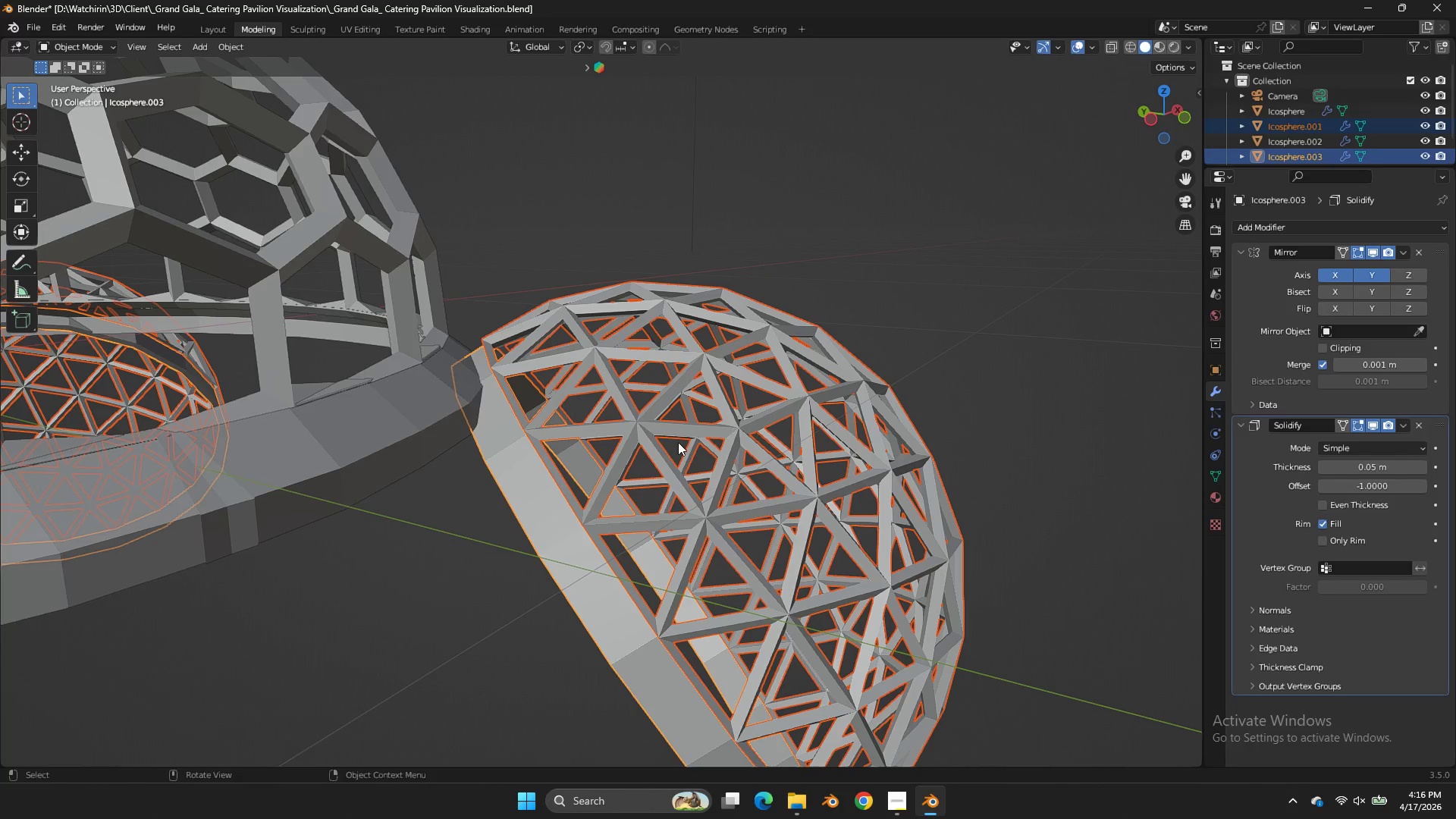 
key(G)
 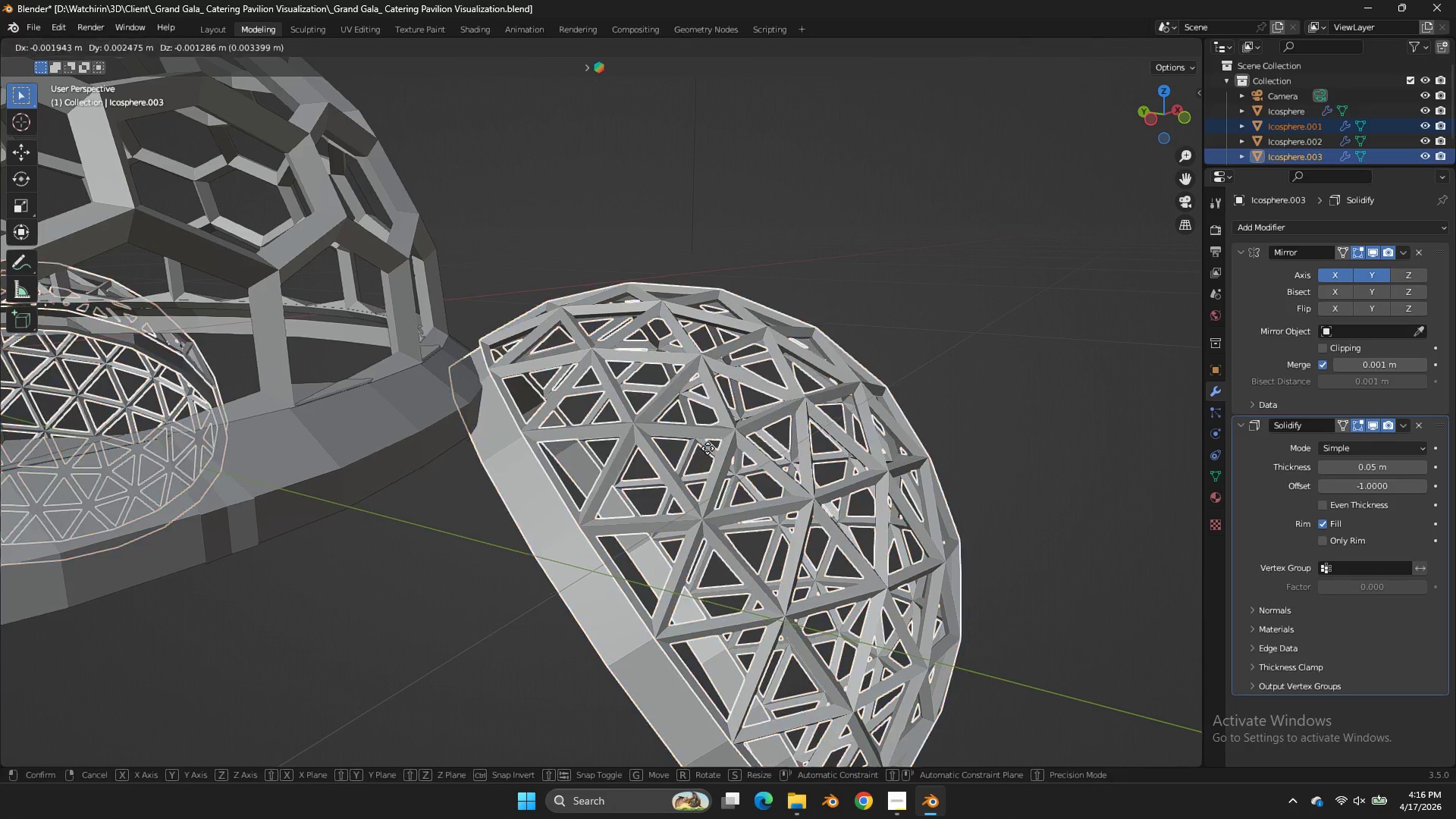 
hold_key(key=ShiftLeft, duration=1.67)
left_click([601, 563])
 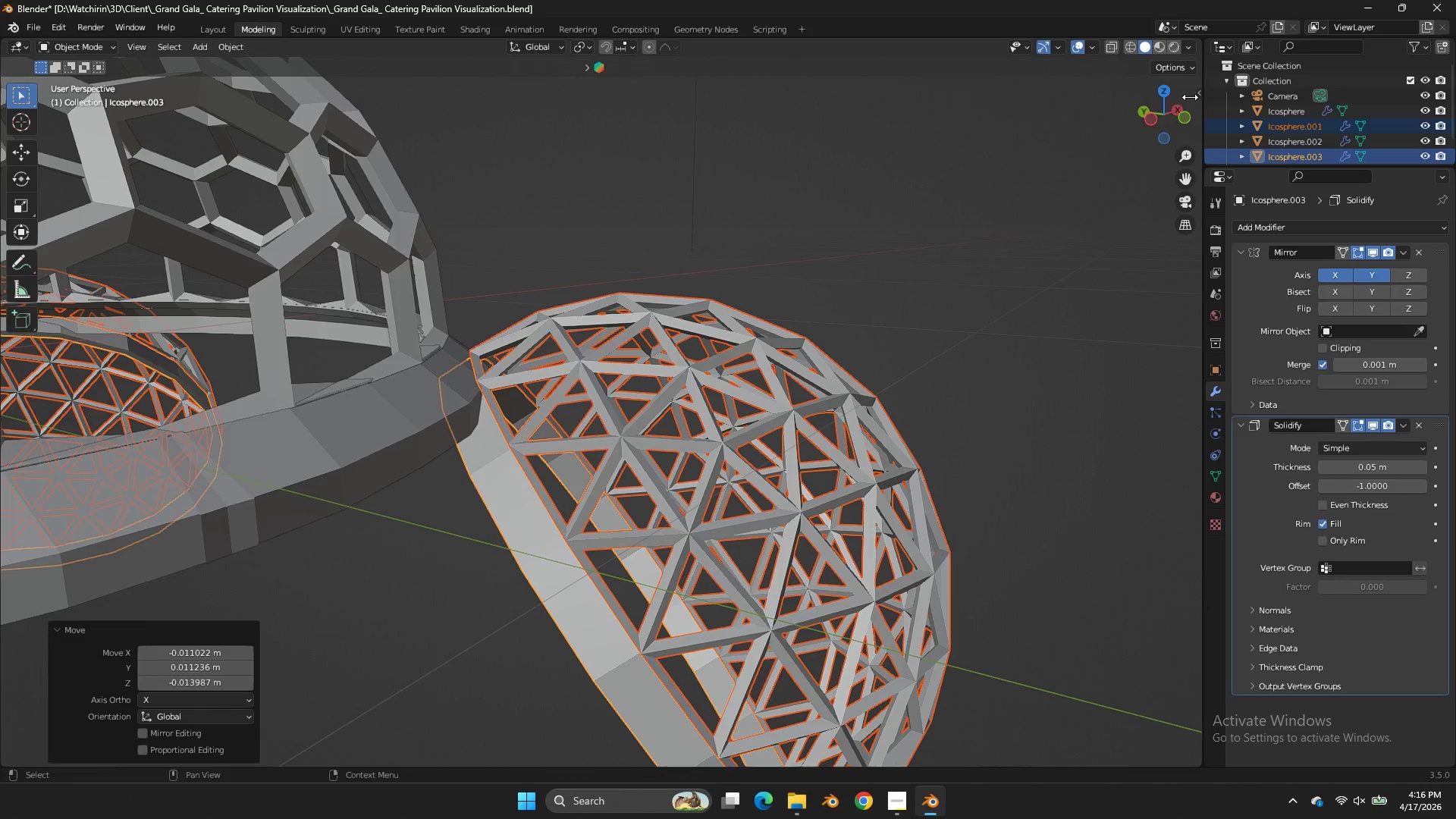 
left_click_drag(start_coordinate=[1145, 108], to_coordinate=[1104, 119])
 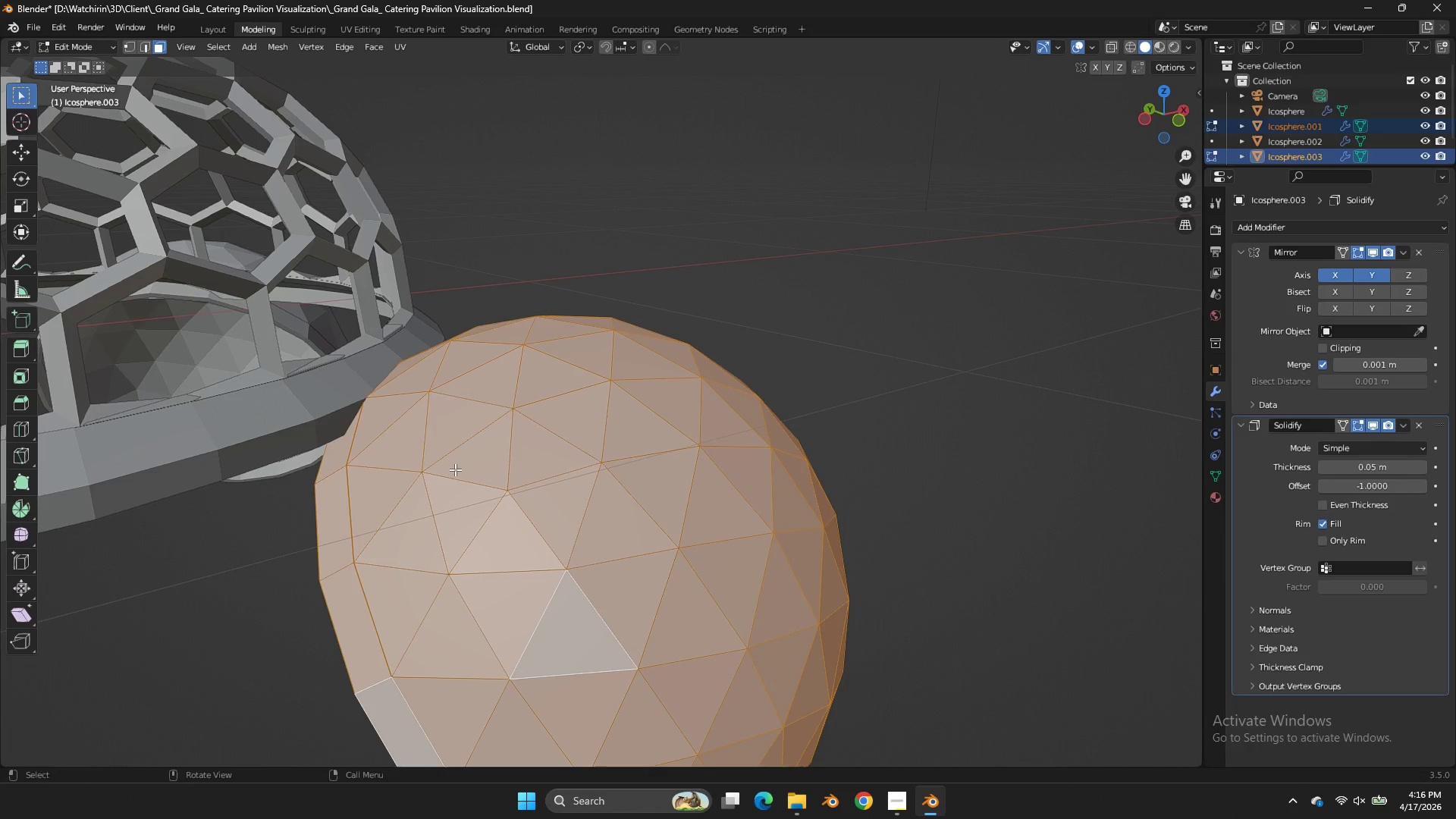 
key(Tab)
 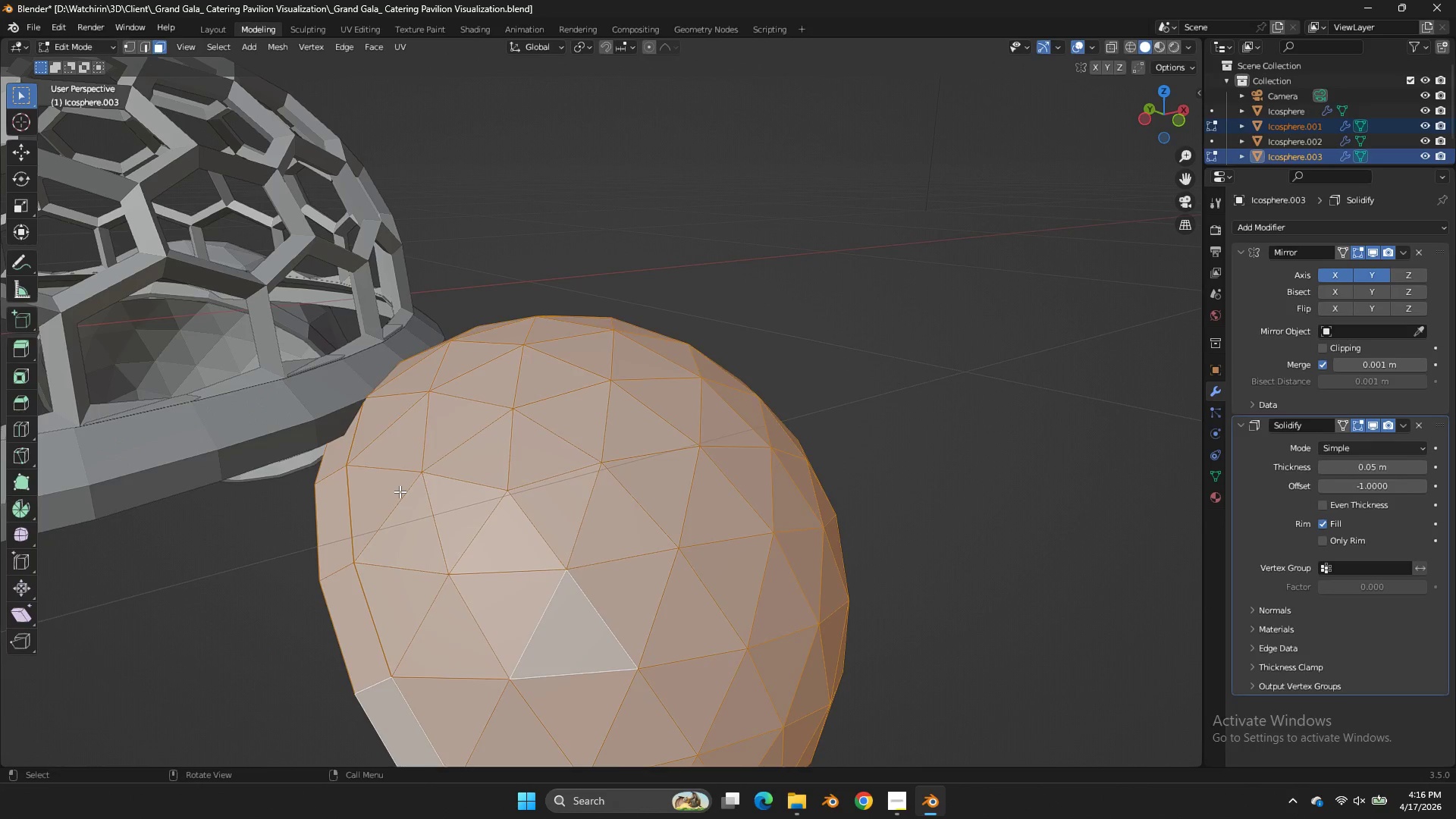 
key(Tab)
 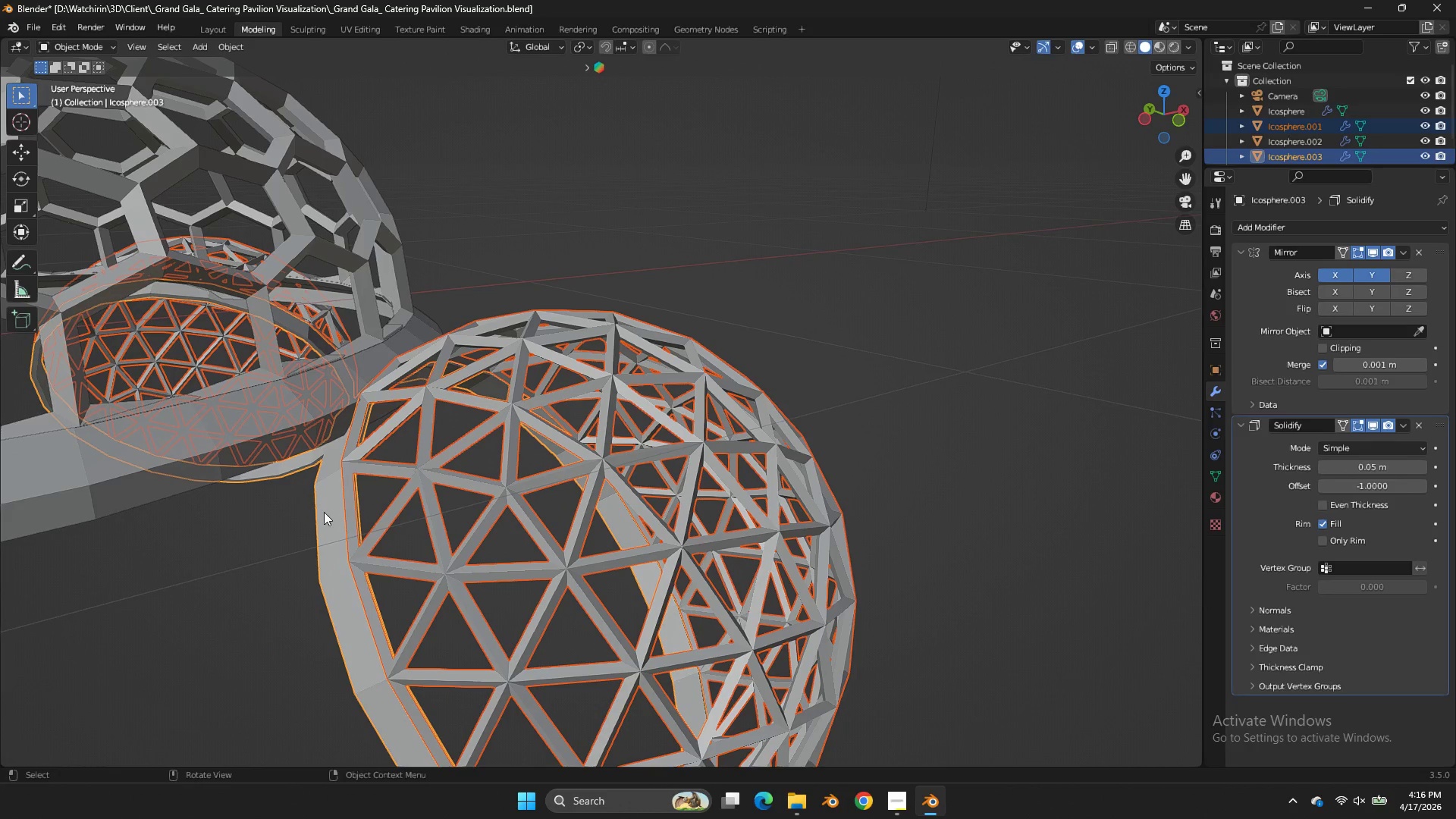 
left_click([324, 512])
 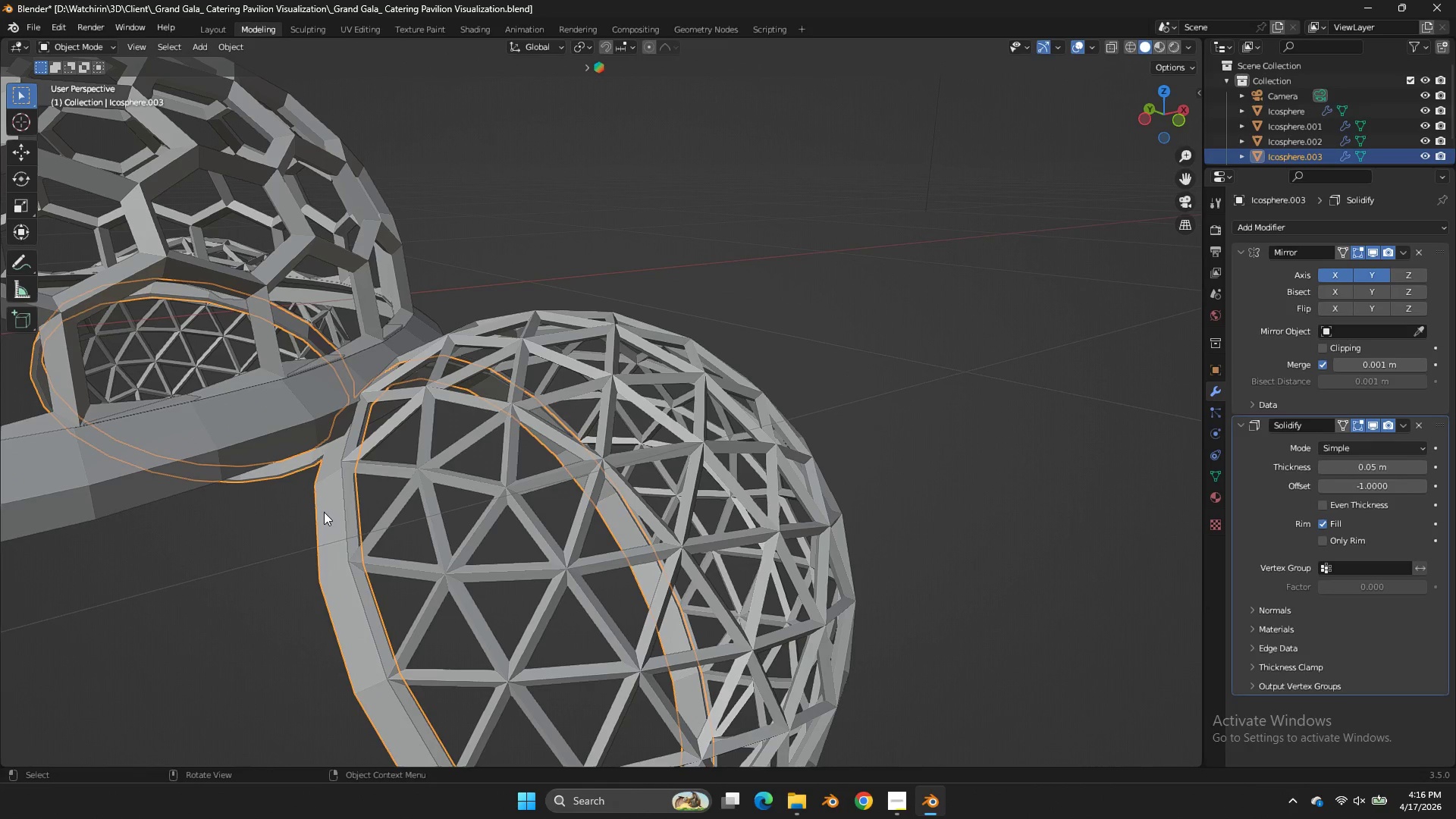 
key(Tab)
 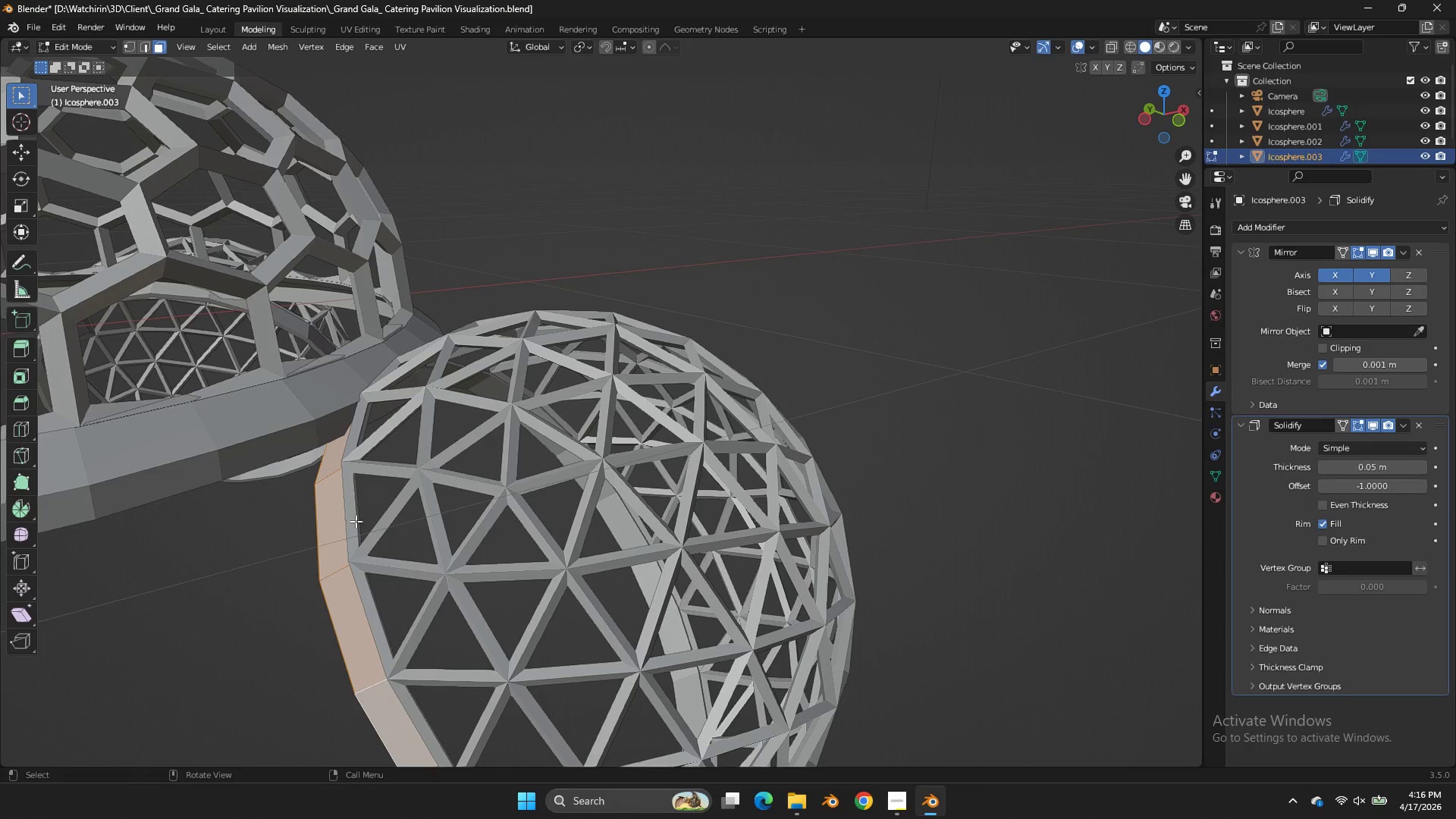 
hold_key(key=AltLeft, duration=0.69)
 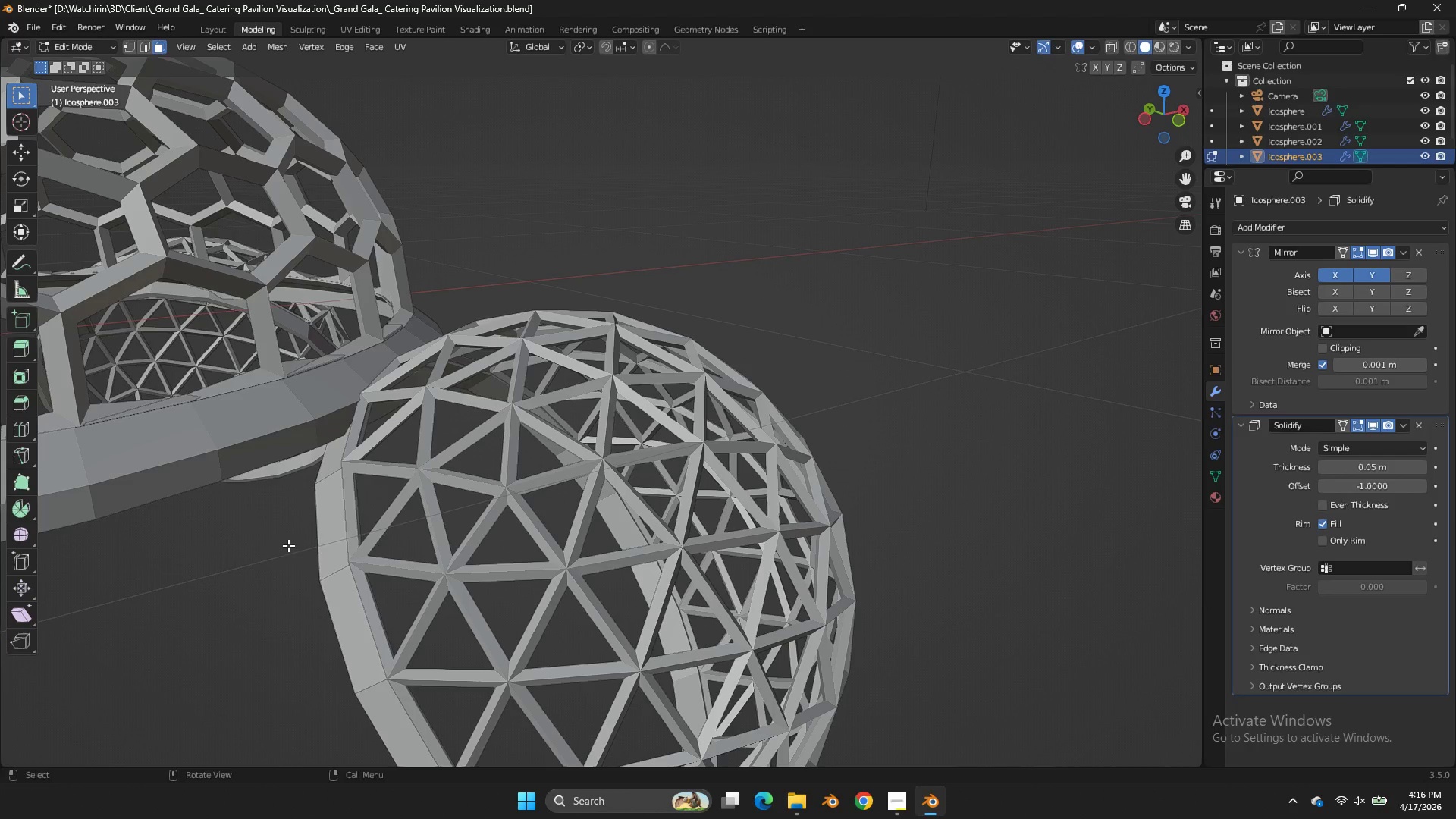 
key(Z)
 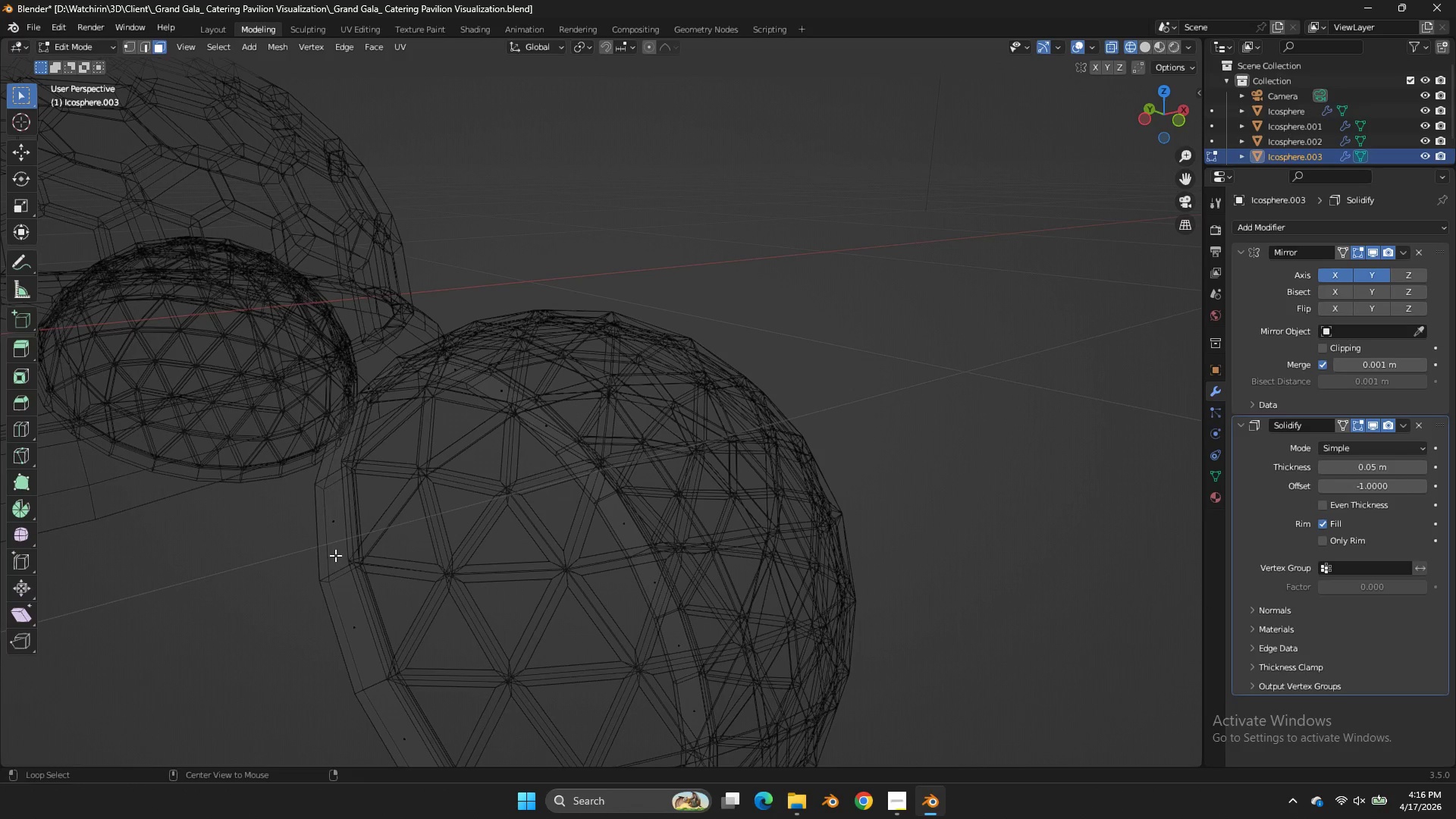 
hold_key(key=AltLeft, duration=0.66)
left_click([322, 546])
 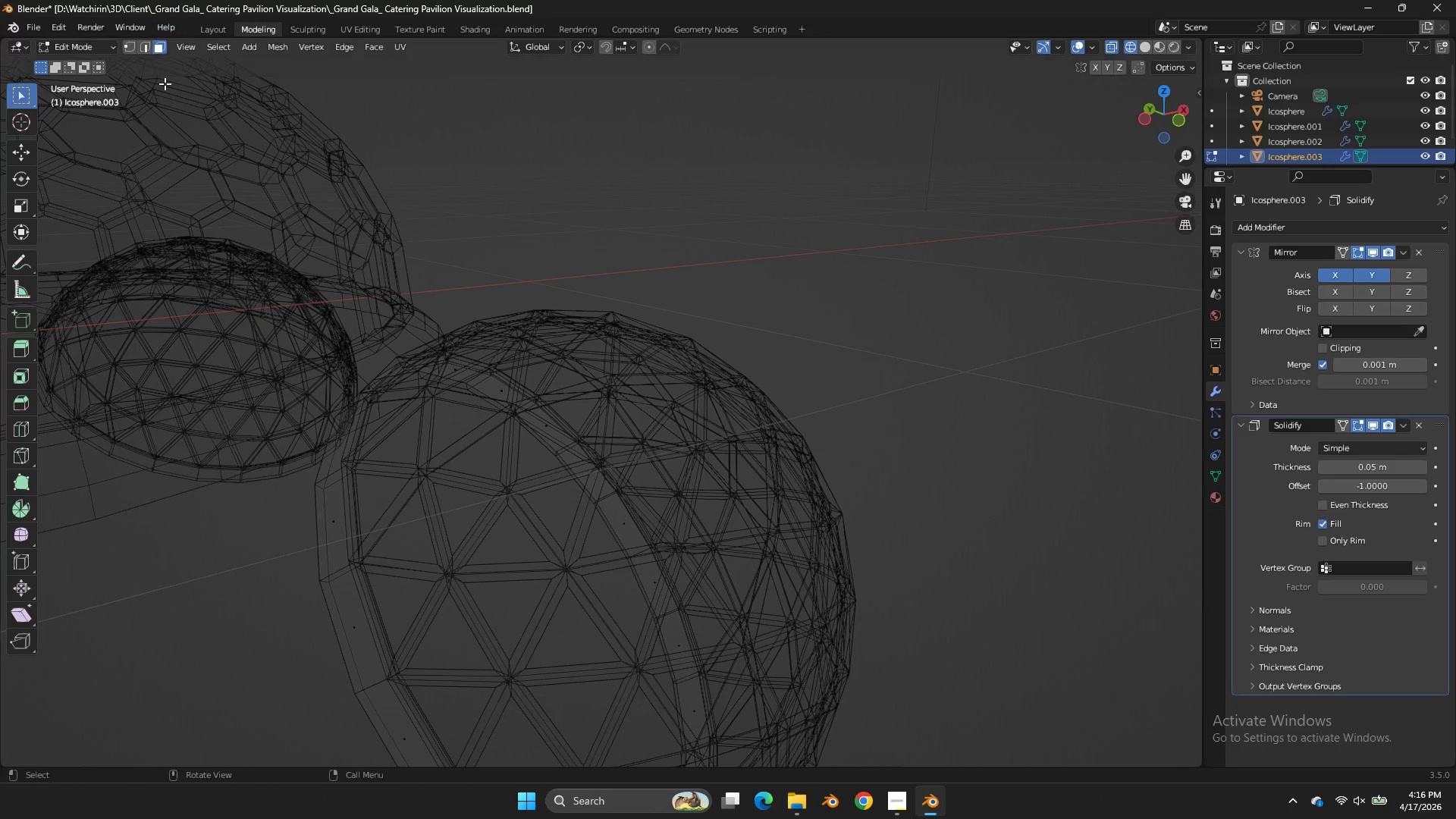 
hold_key(key=AltLeft, duration=1.47)
double_click([325, 580])
 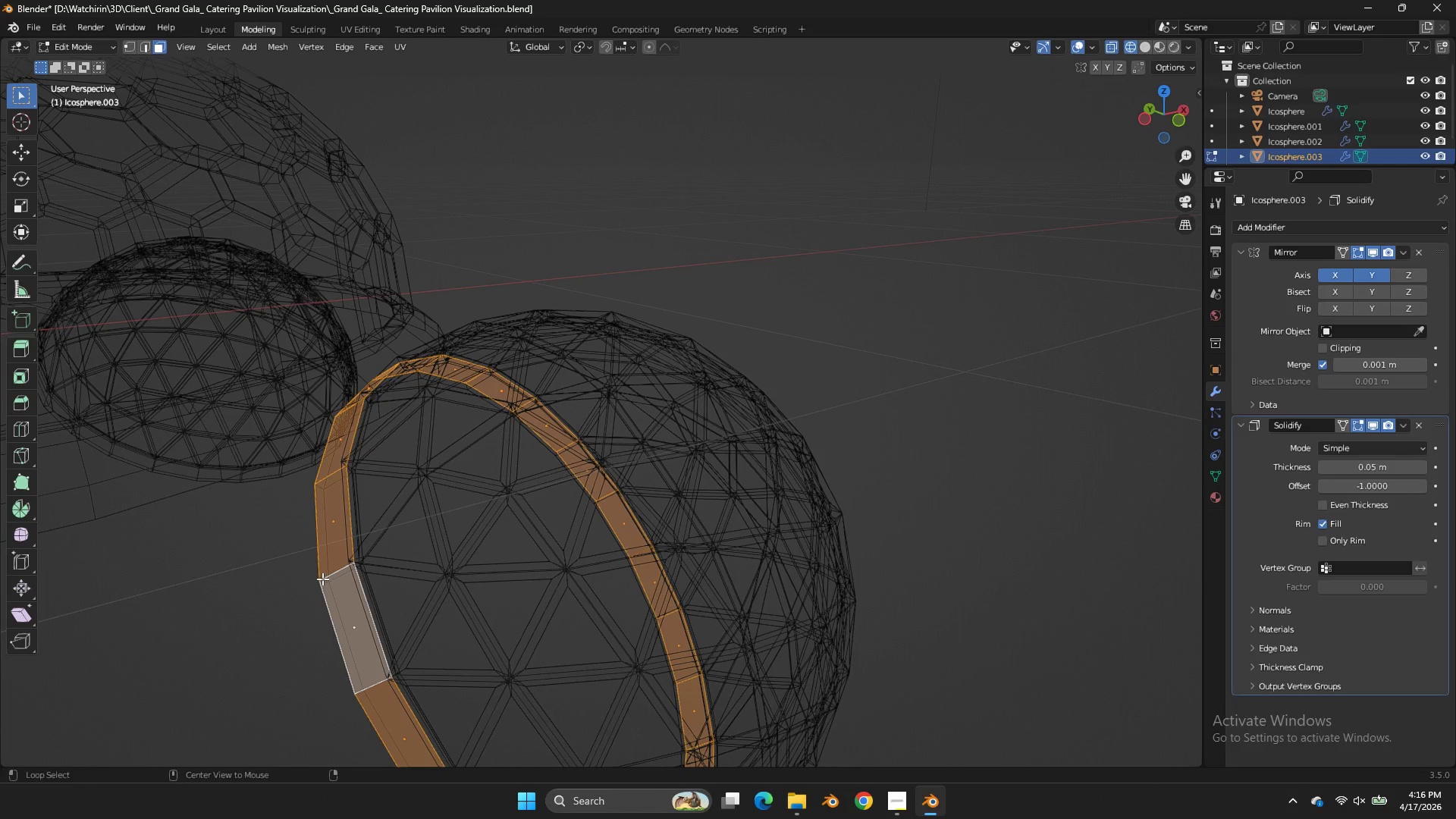 
triple_click([322, 579])
 